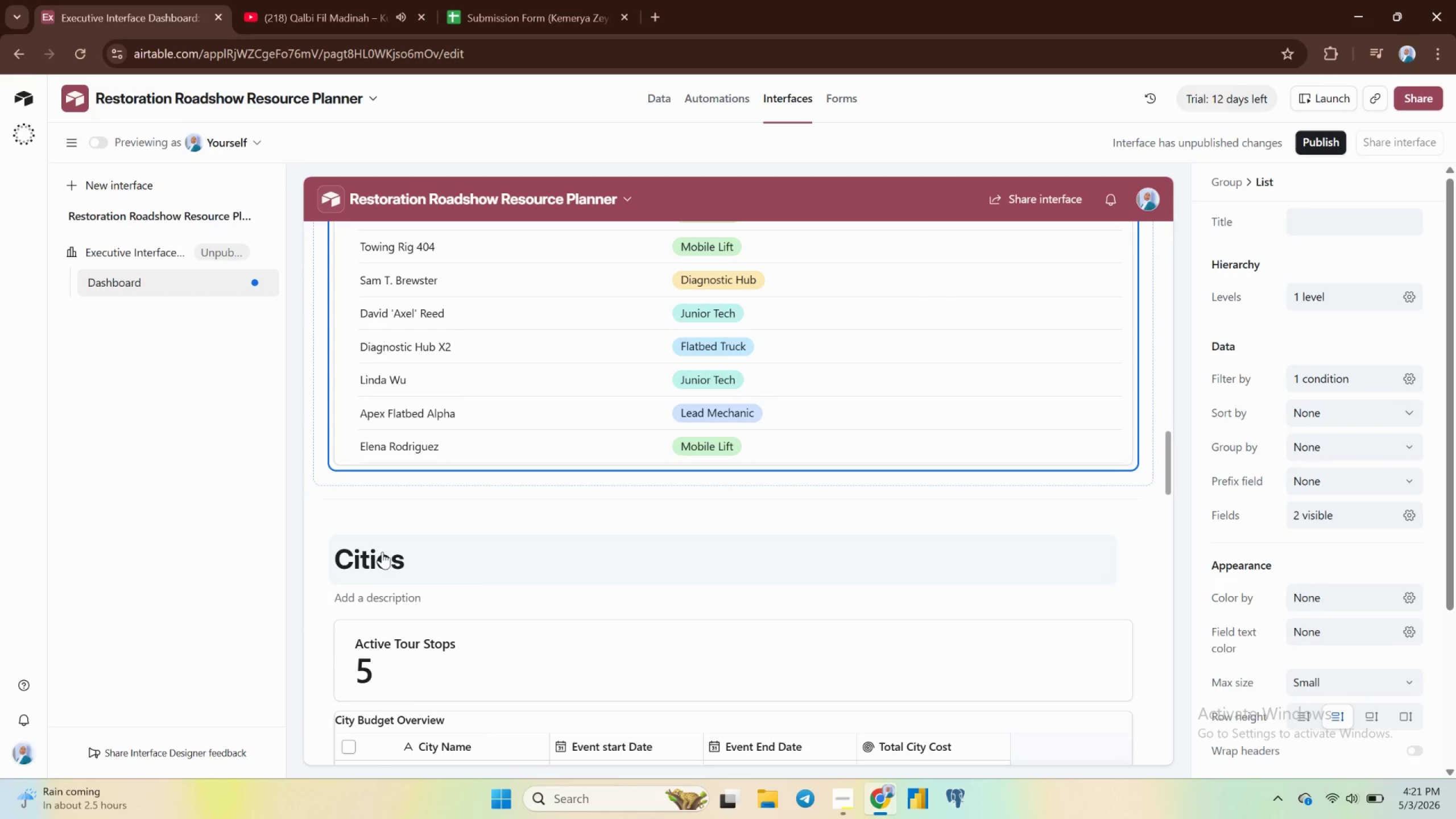 
left_click([381, 551])
 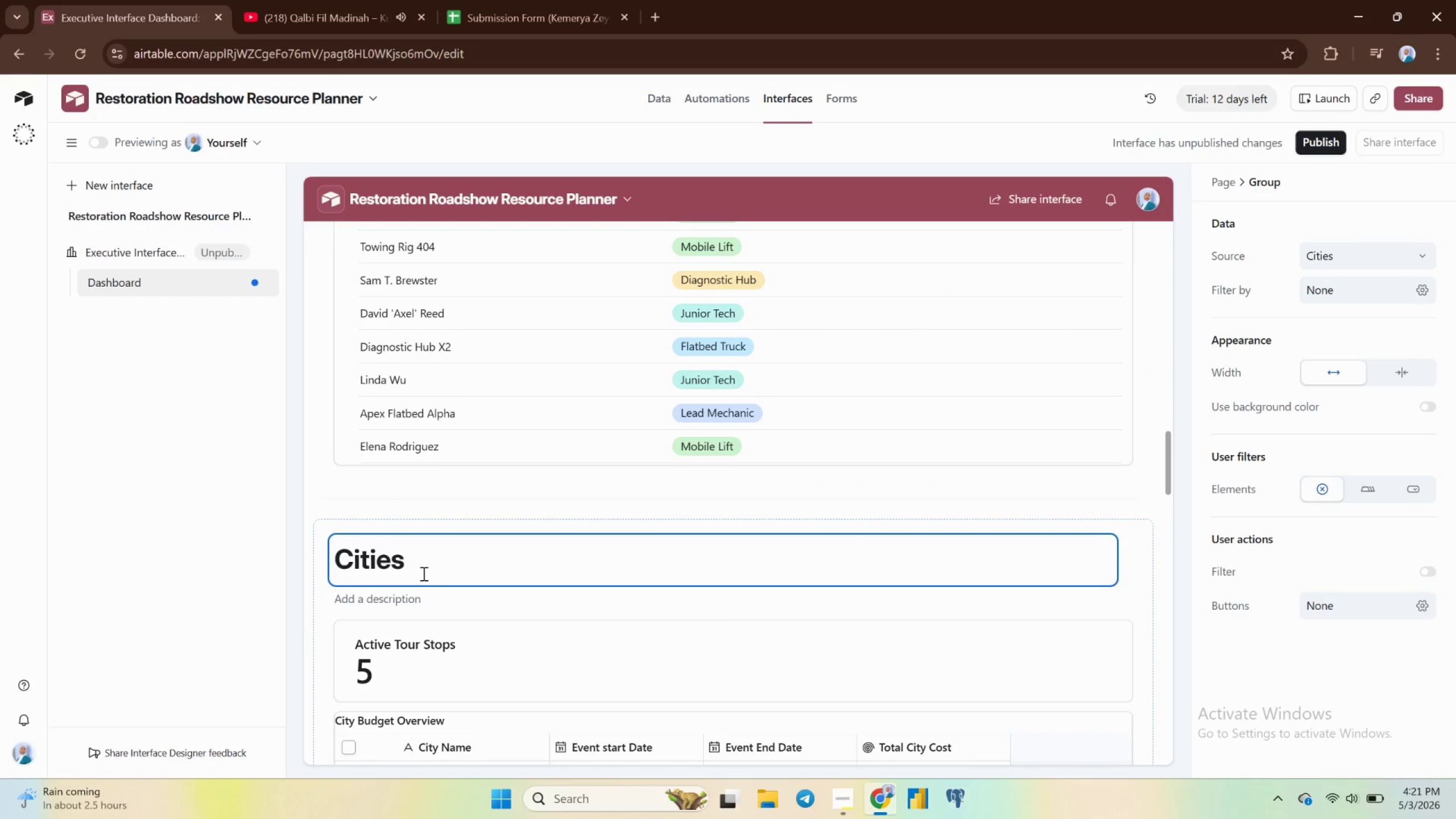 
left_click([424, 572])
 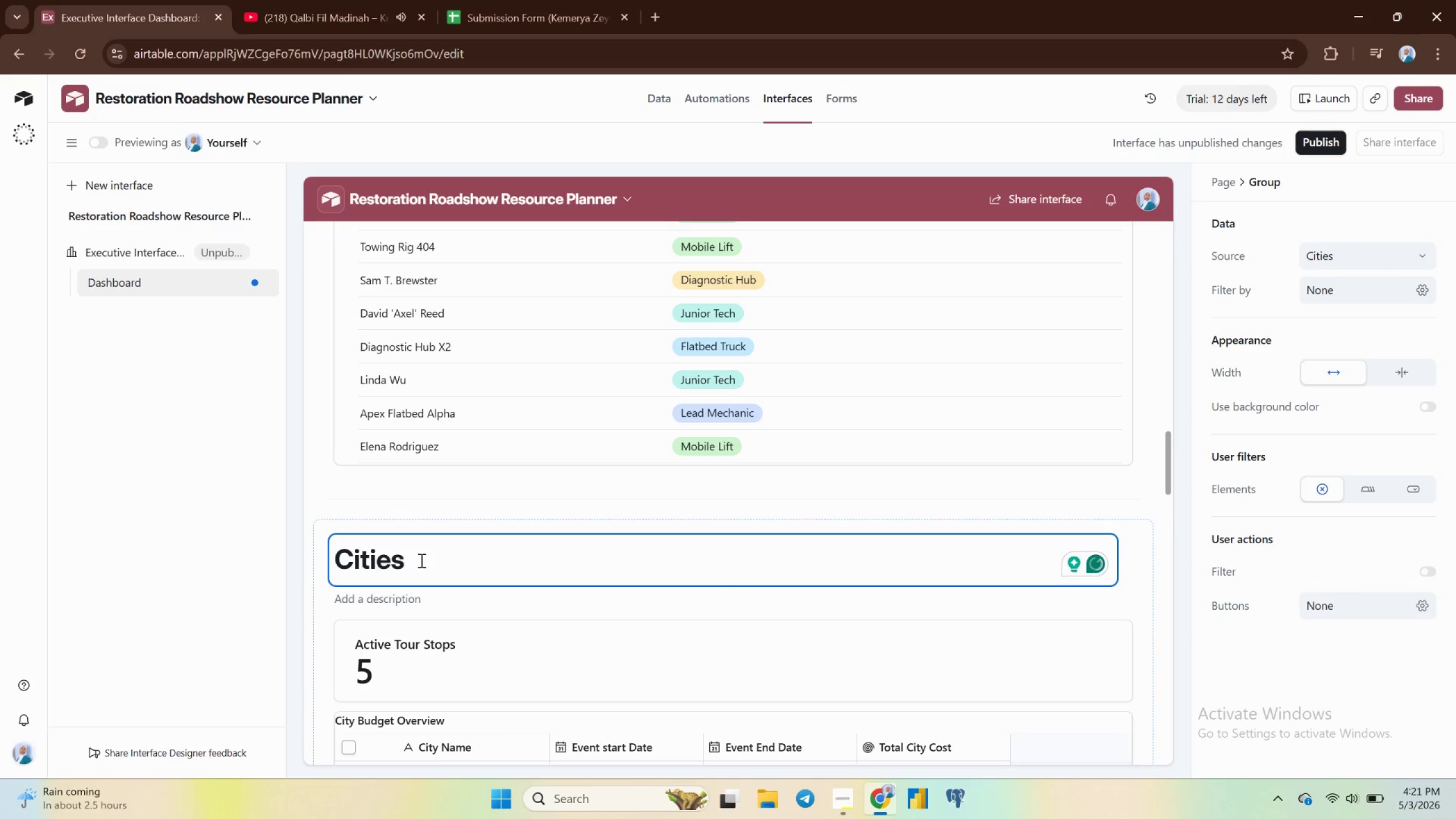 
key(Backspace)
key(Backspace)
key(Backspace)
type(y Cost Overview)
 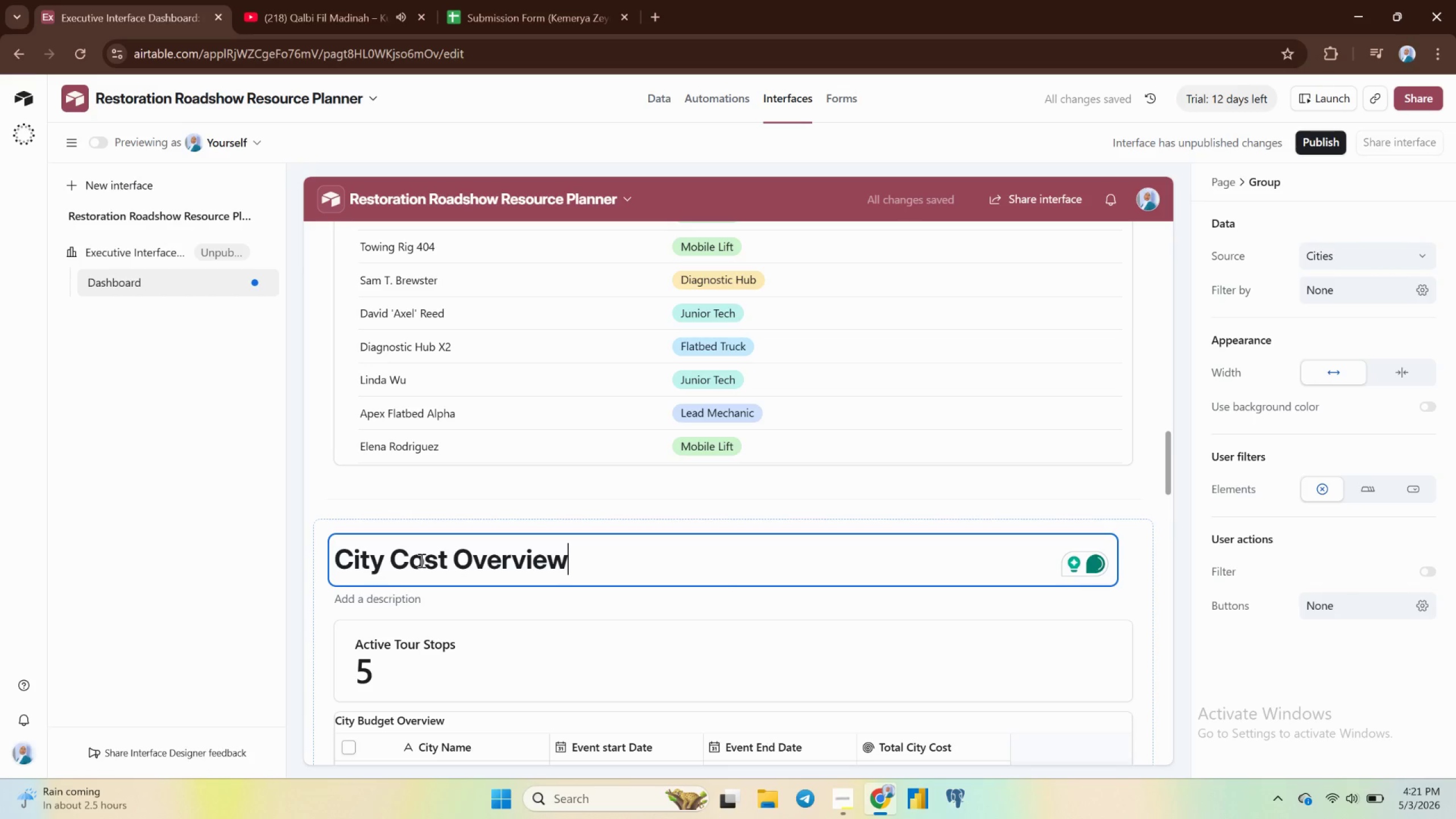 
key(Enter)
 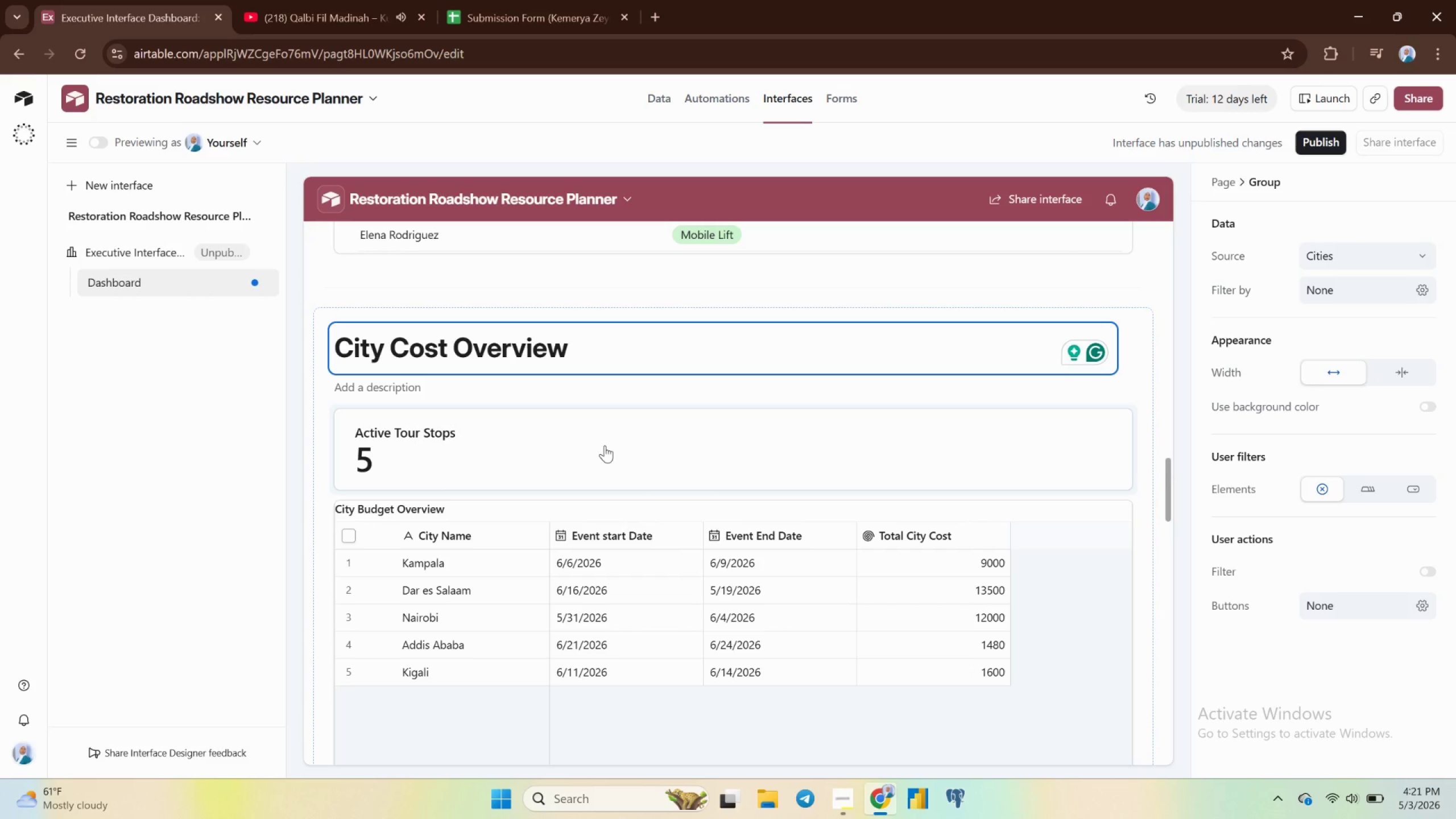 
wait(23.64)
 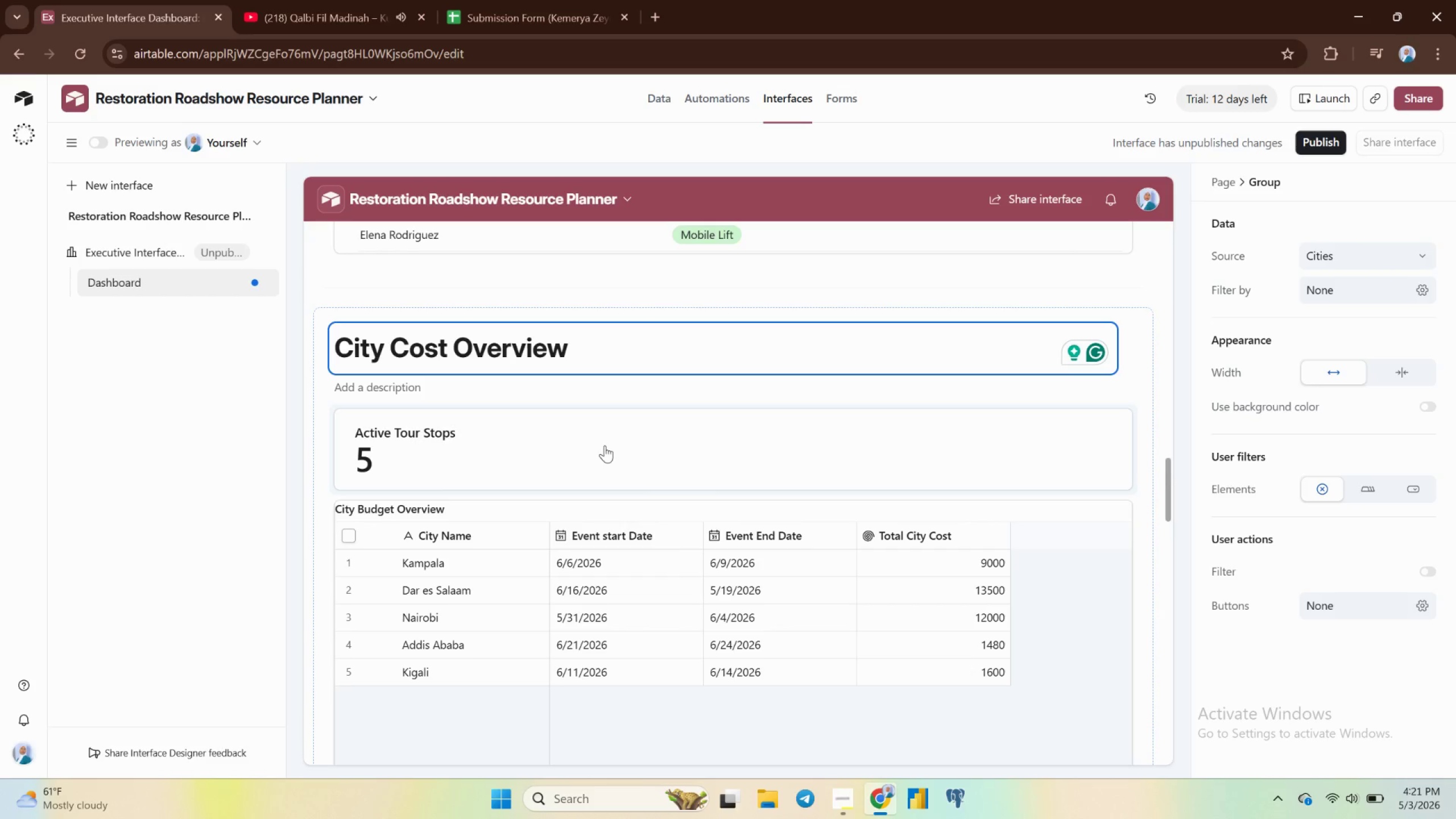 
left_click([553, 510])
 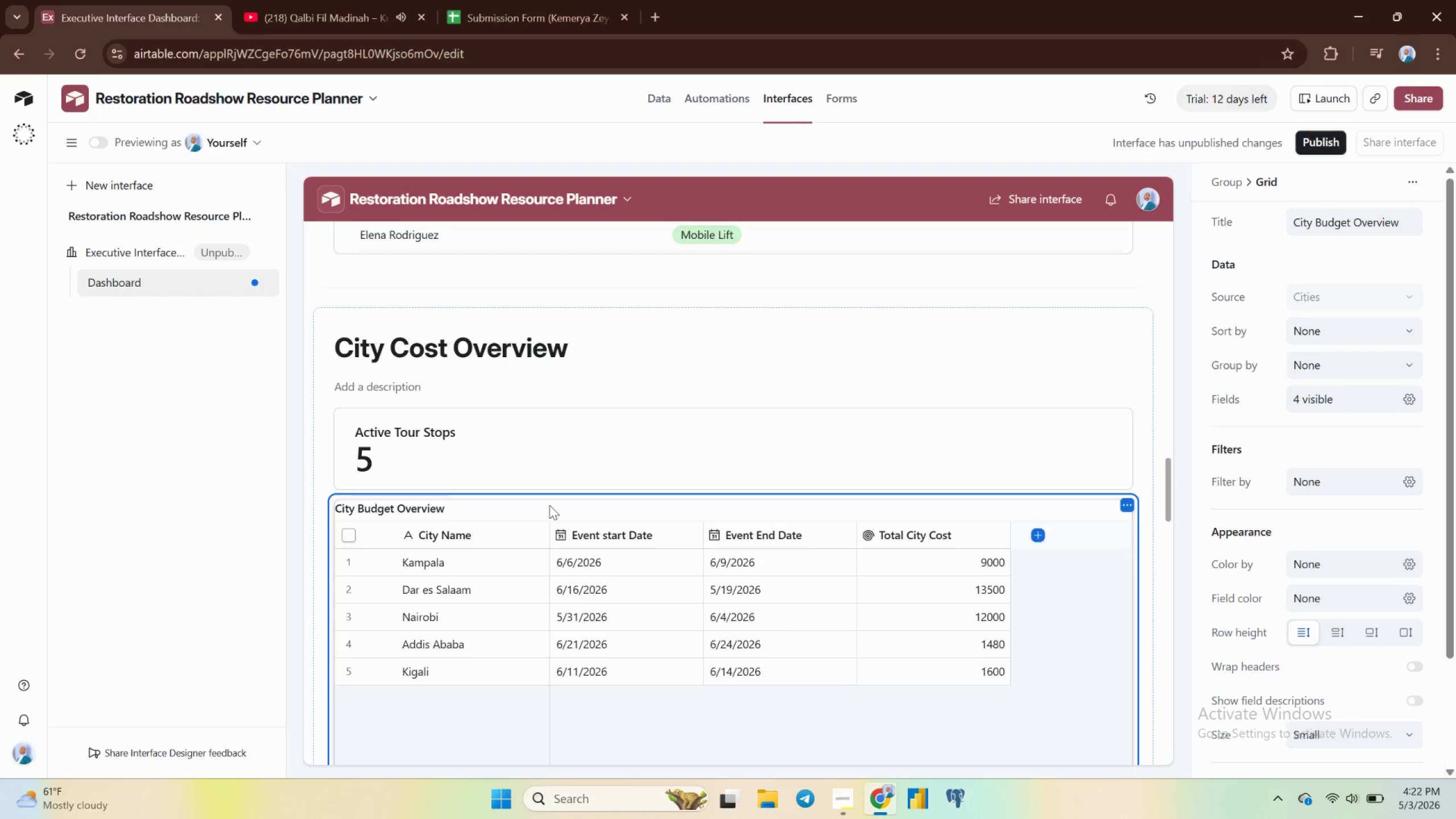 
wait(11.61)
 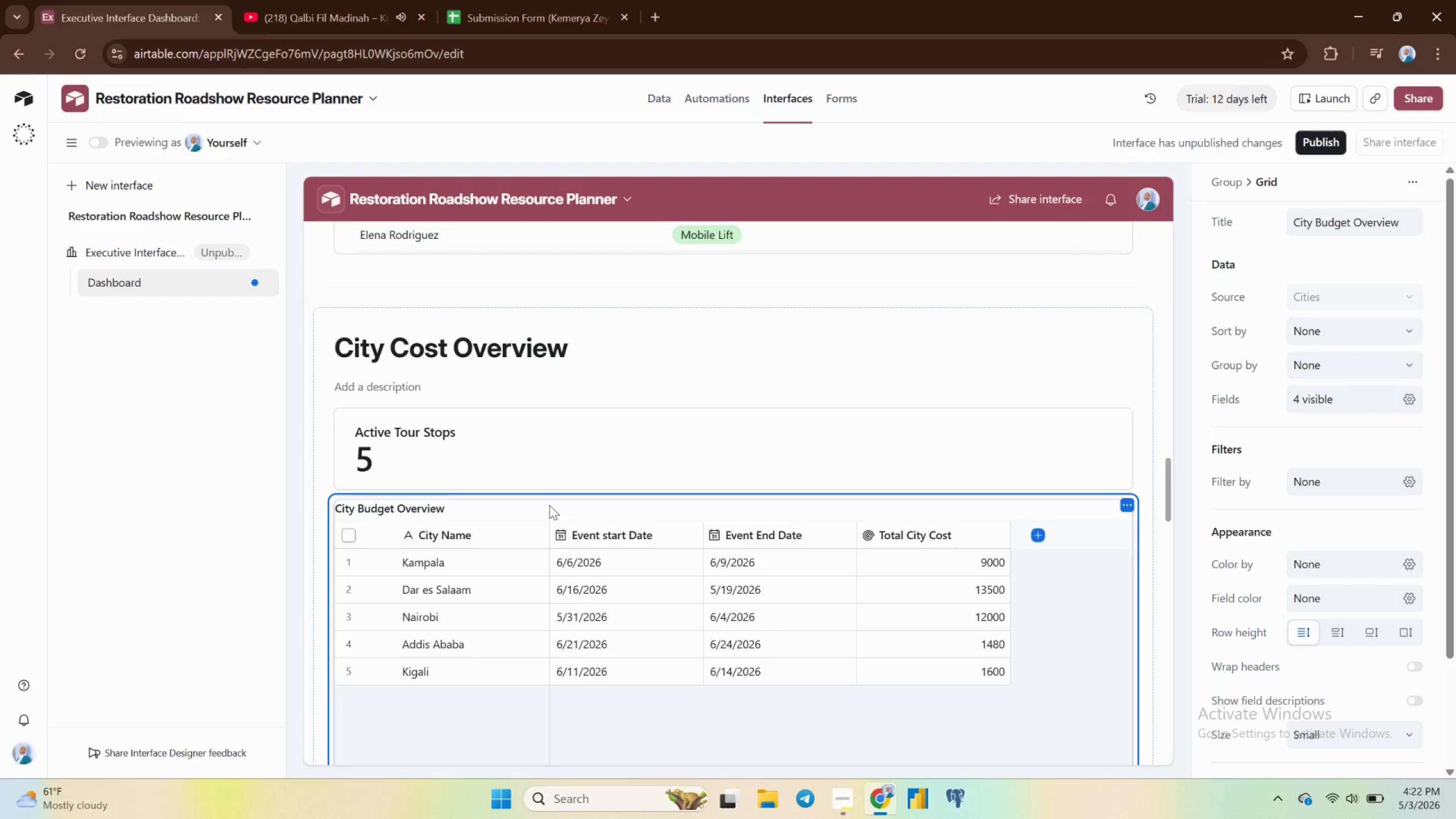 
scroll: coordinate [733, 362], scroll_direction: up, amount: 11.0
 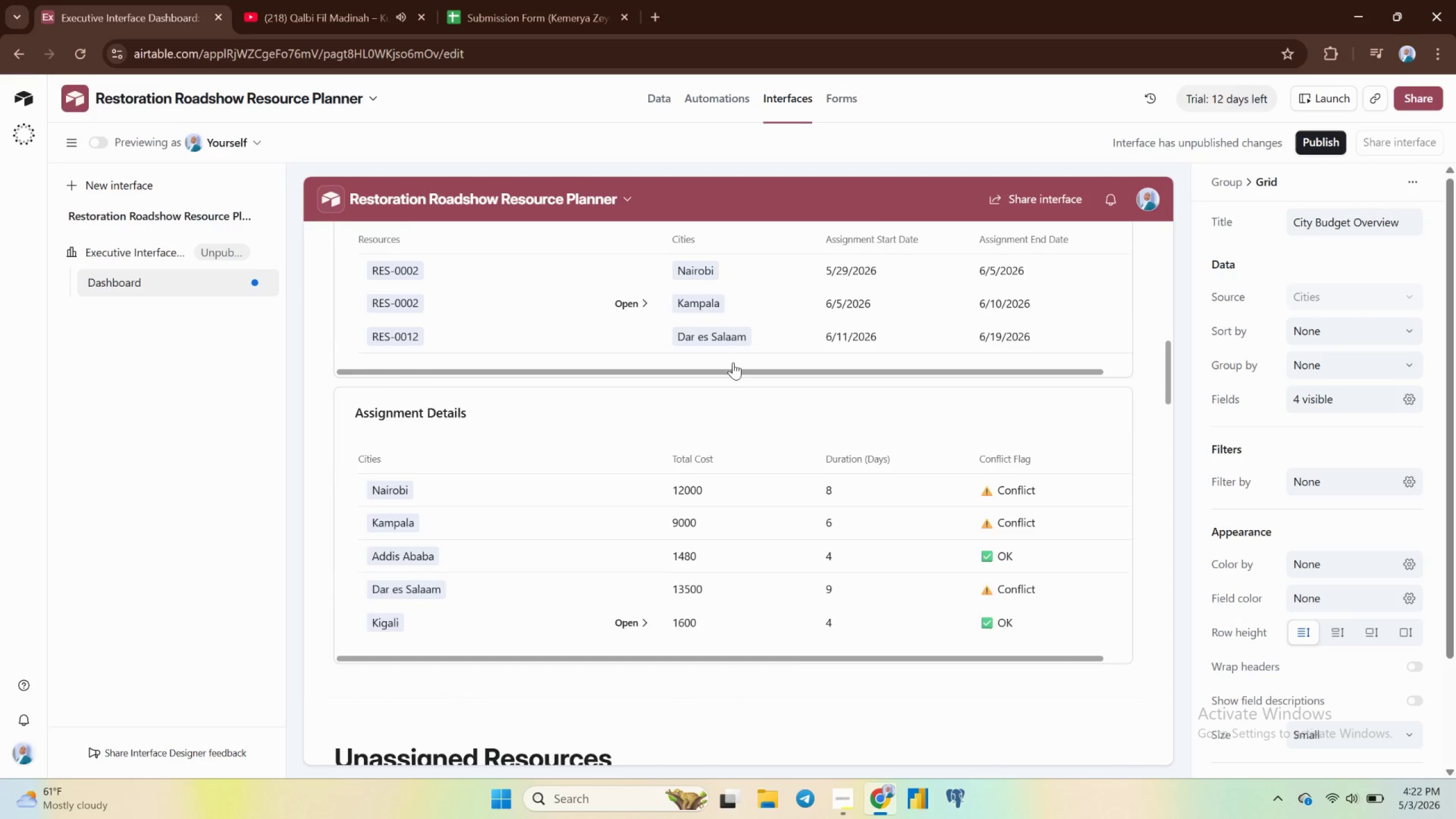 
scroll: coordinate [733, 362], scroll_direction: down, amount: 4.0
 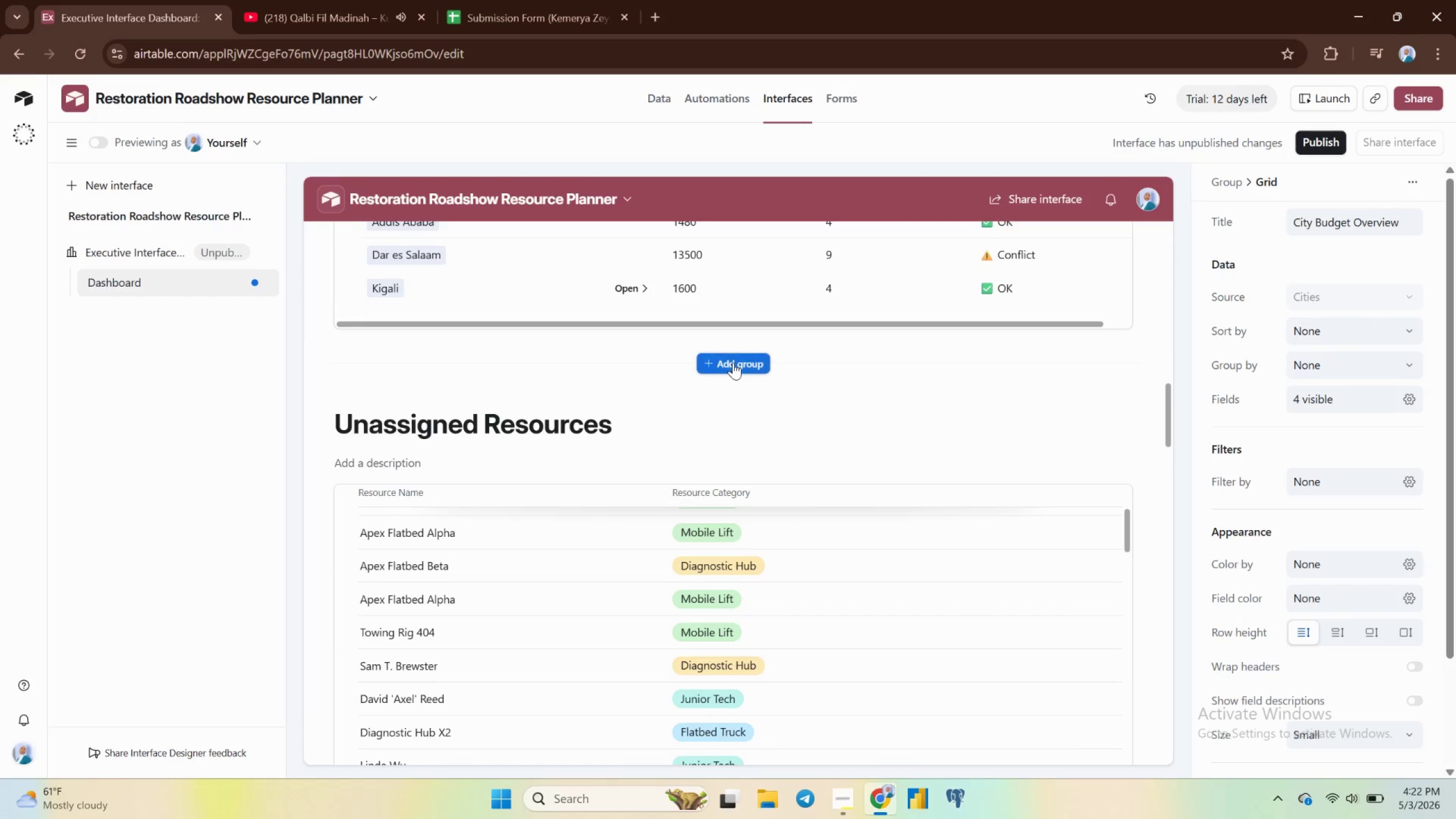 
scroll: coordinate [733, 362], scroll_direction: up, amount: 14.0
 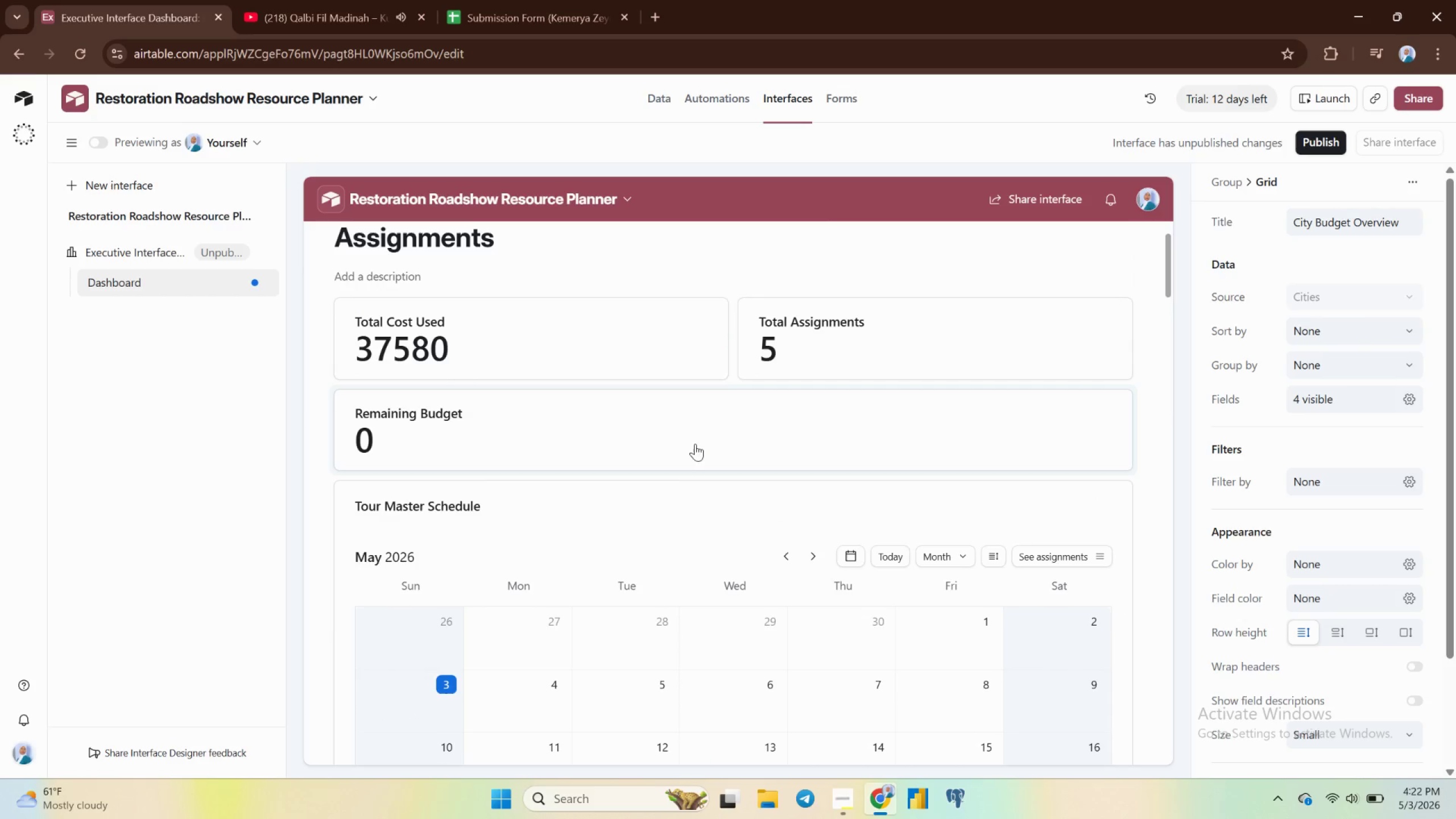 
mouse_move([668, 479])
 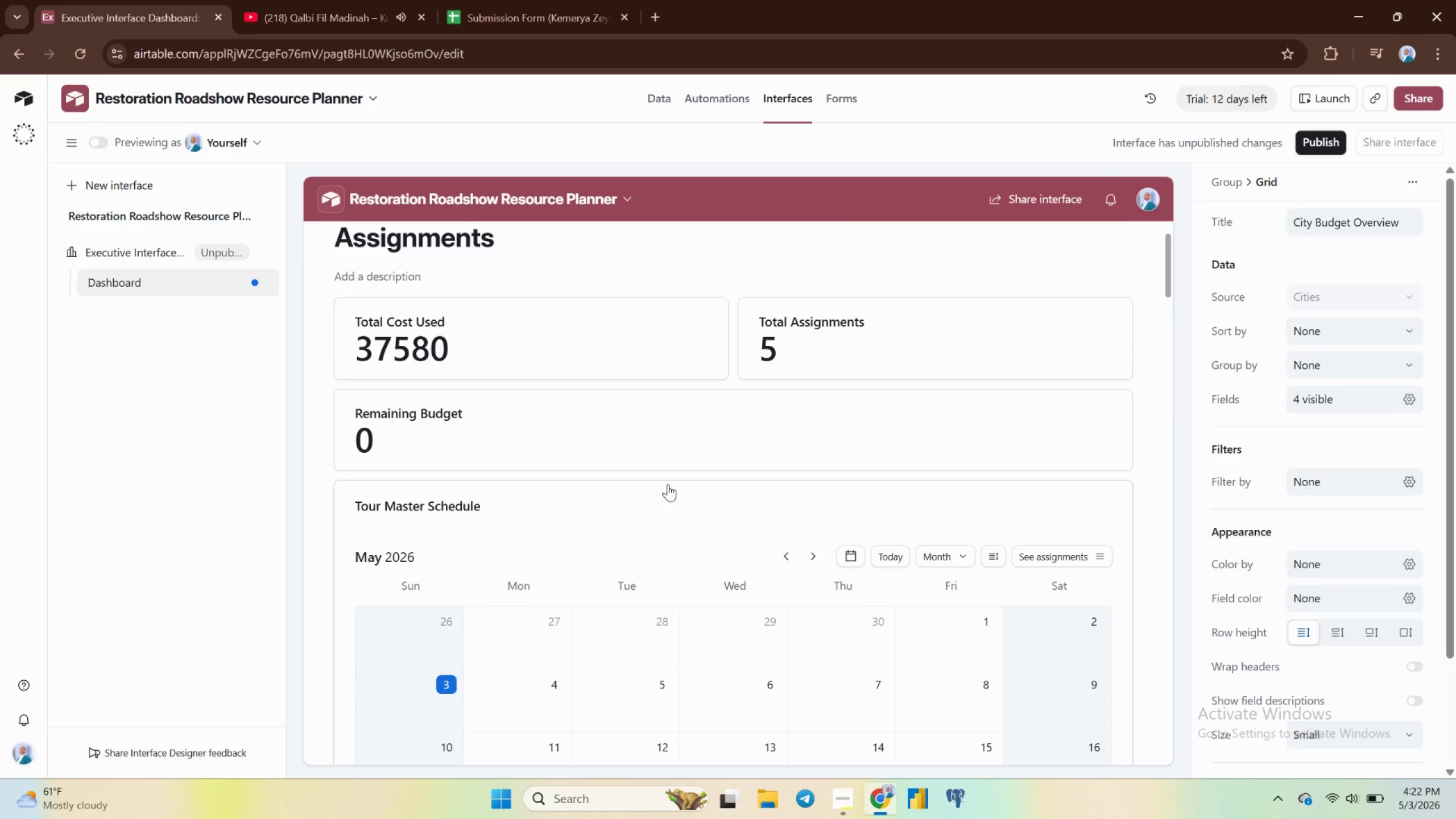 
left_click([668, 484])
 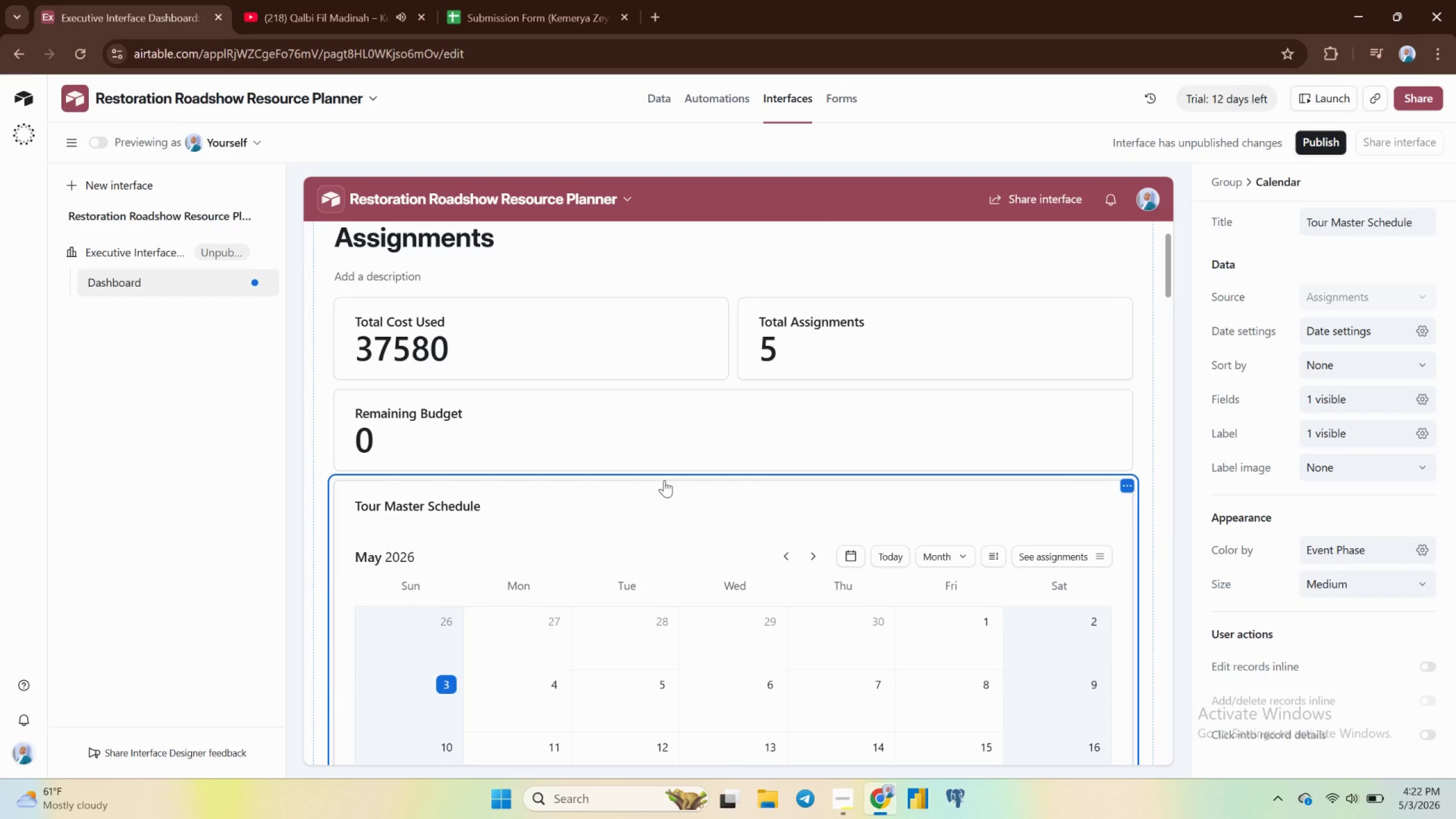 
scroll: coordinate [664, 479], scroll_direction: down, amount: 7.0
 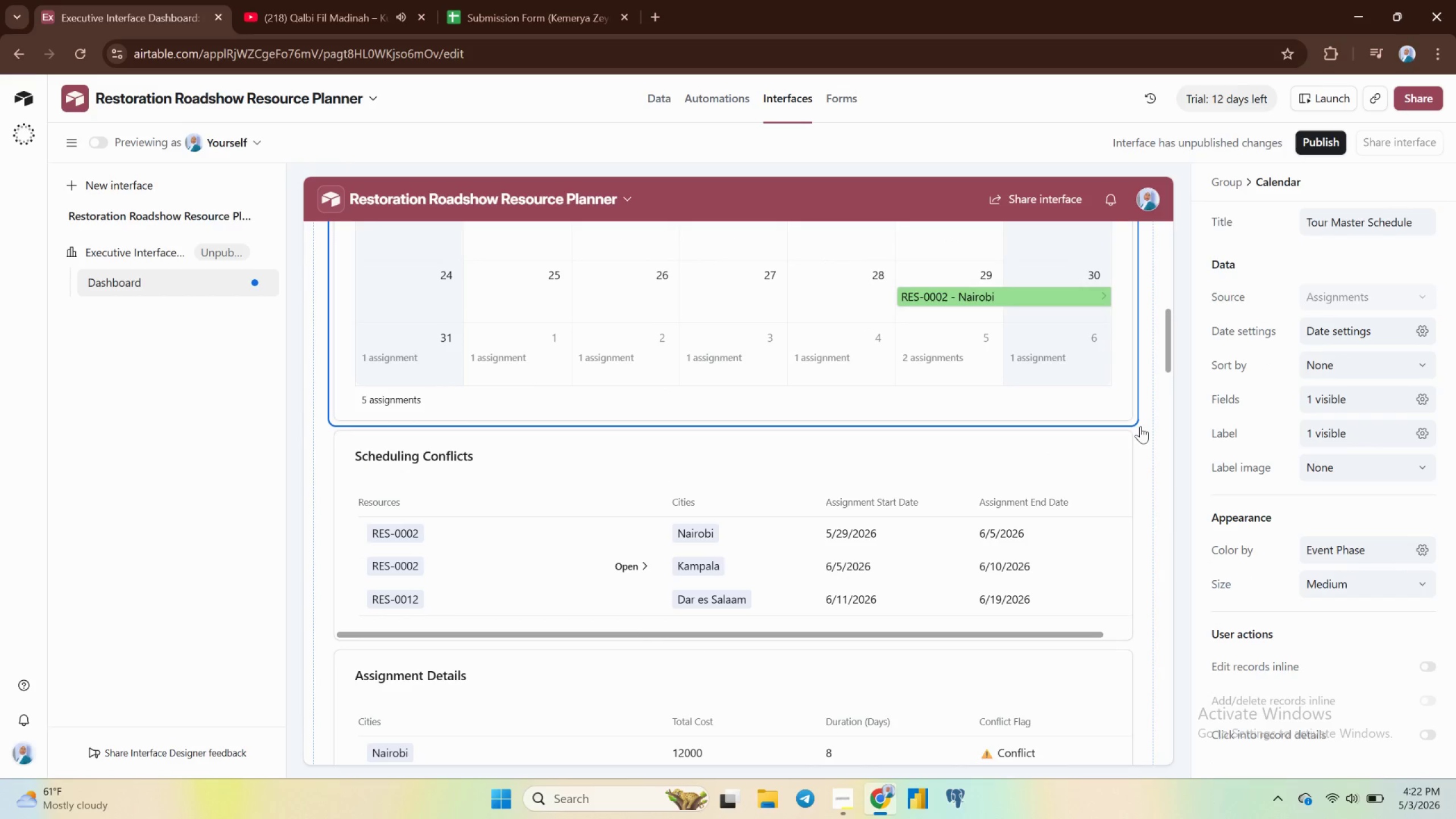 
left_click([1137, 423])
 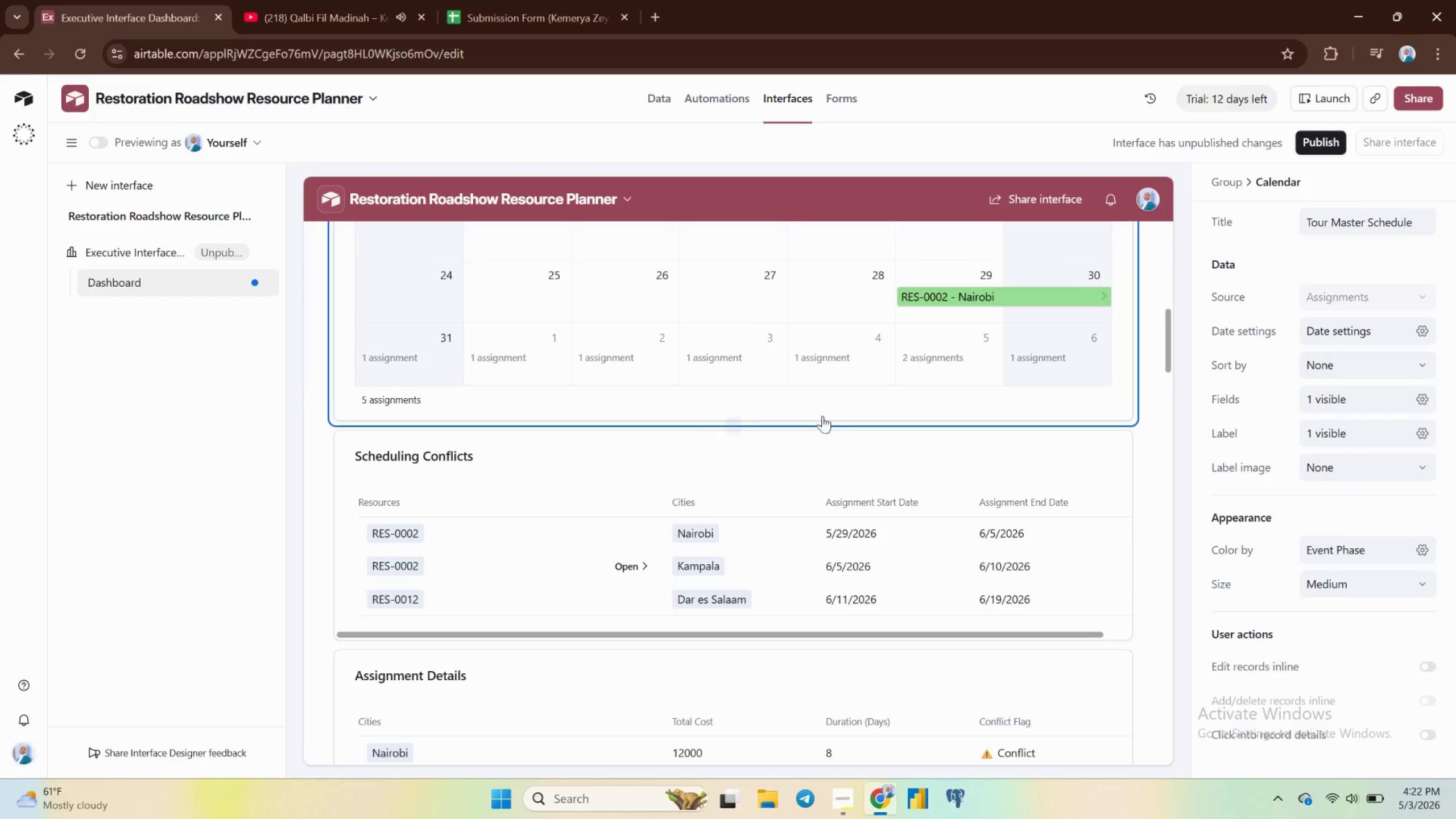 
left_click([788, 426])
 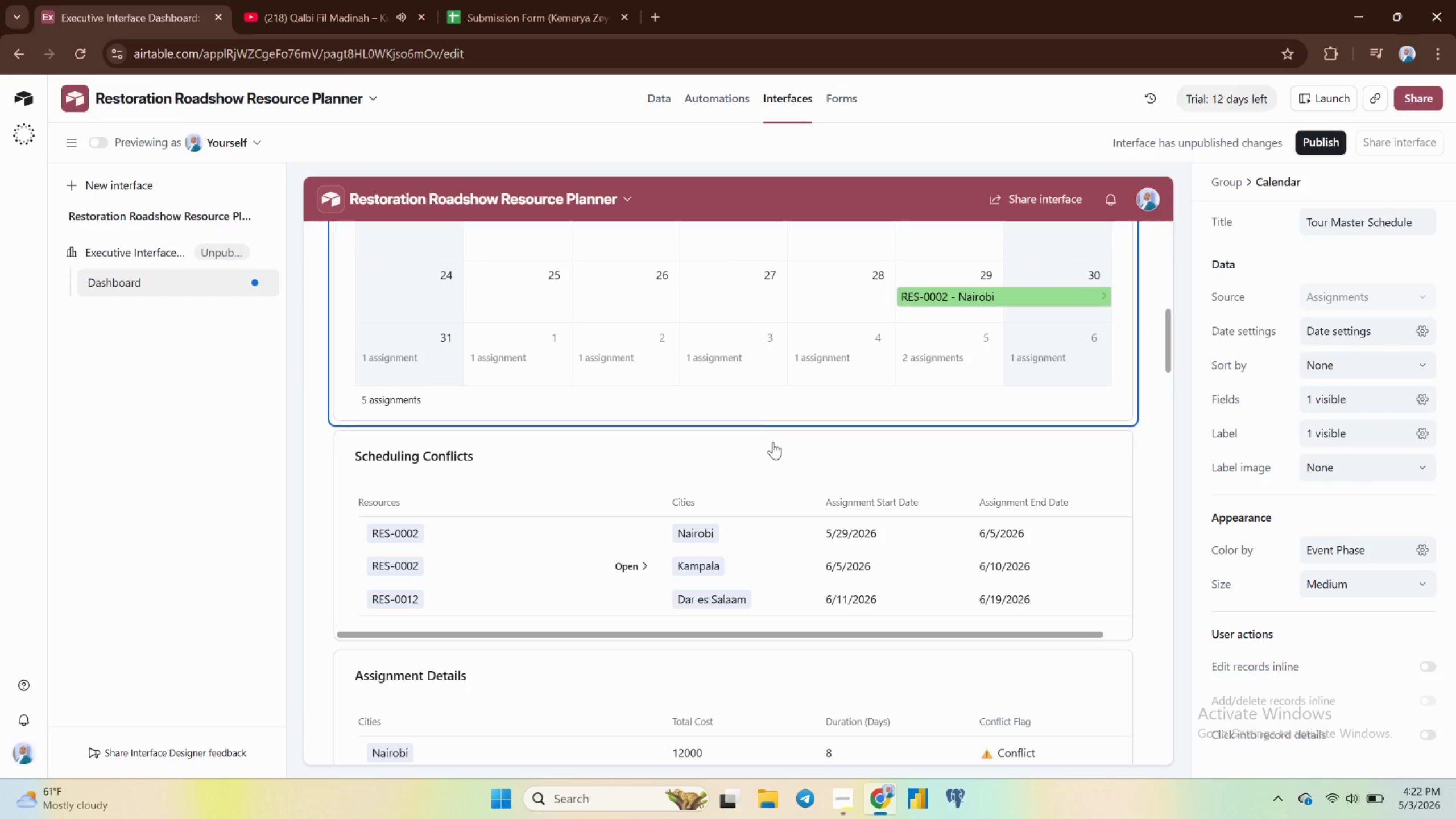 
left_click([773, 444])
 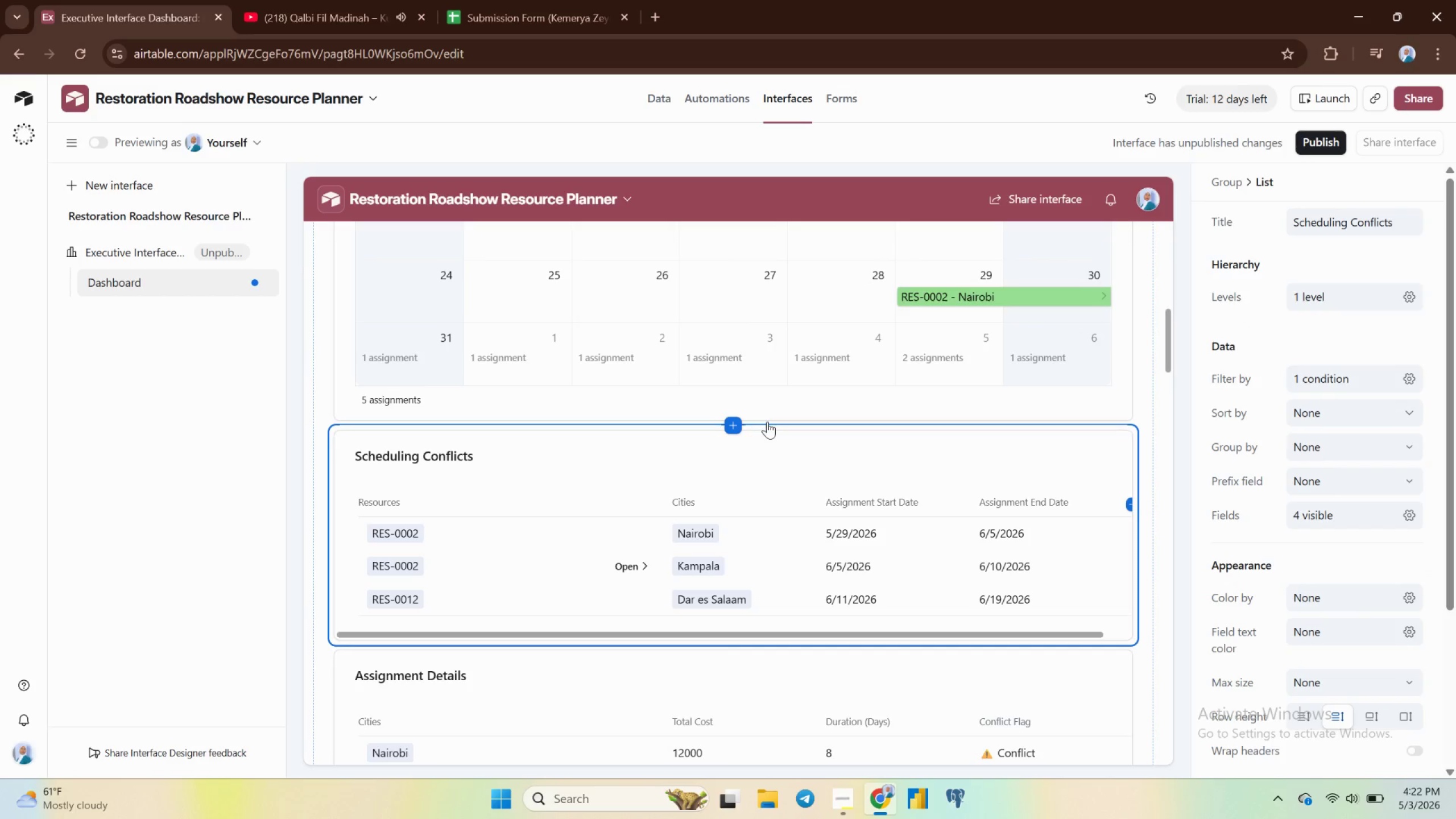 
left_click([767, 421])
 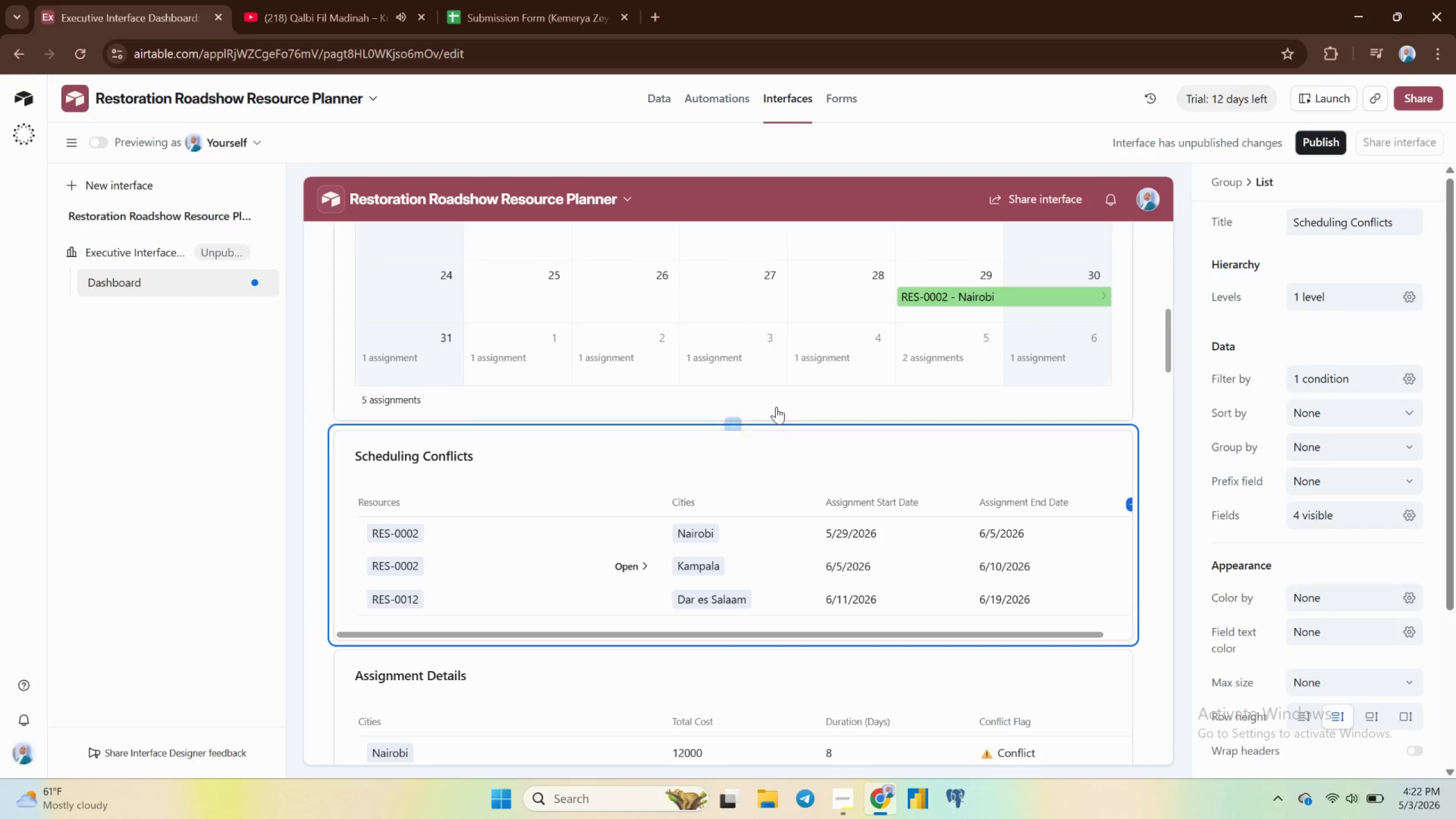 
left_click([778, 404])
 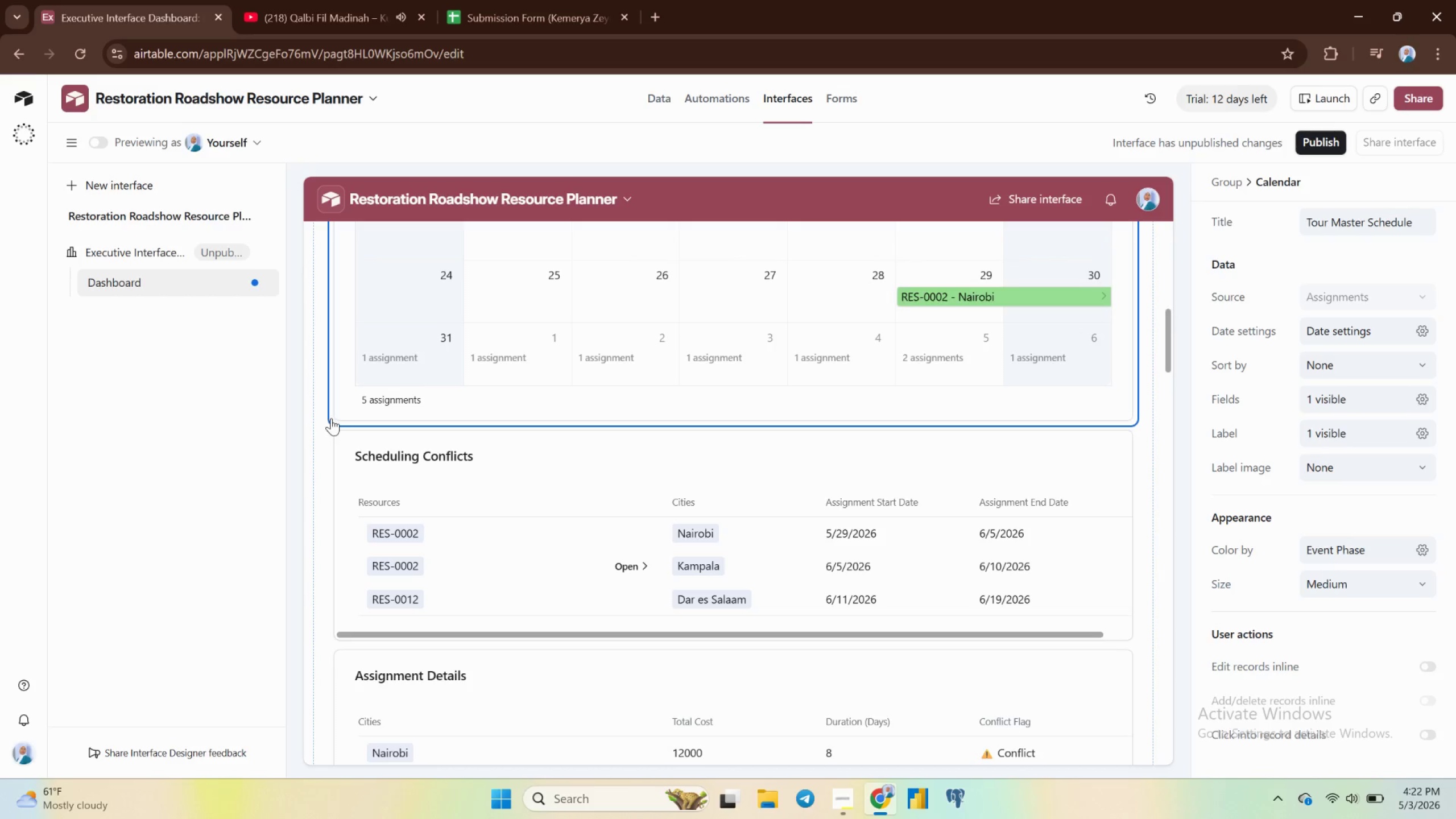 
left_click([330, 416])
 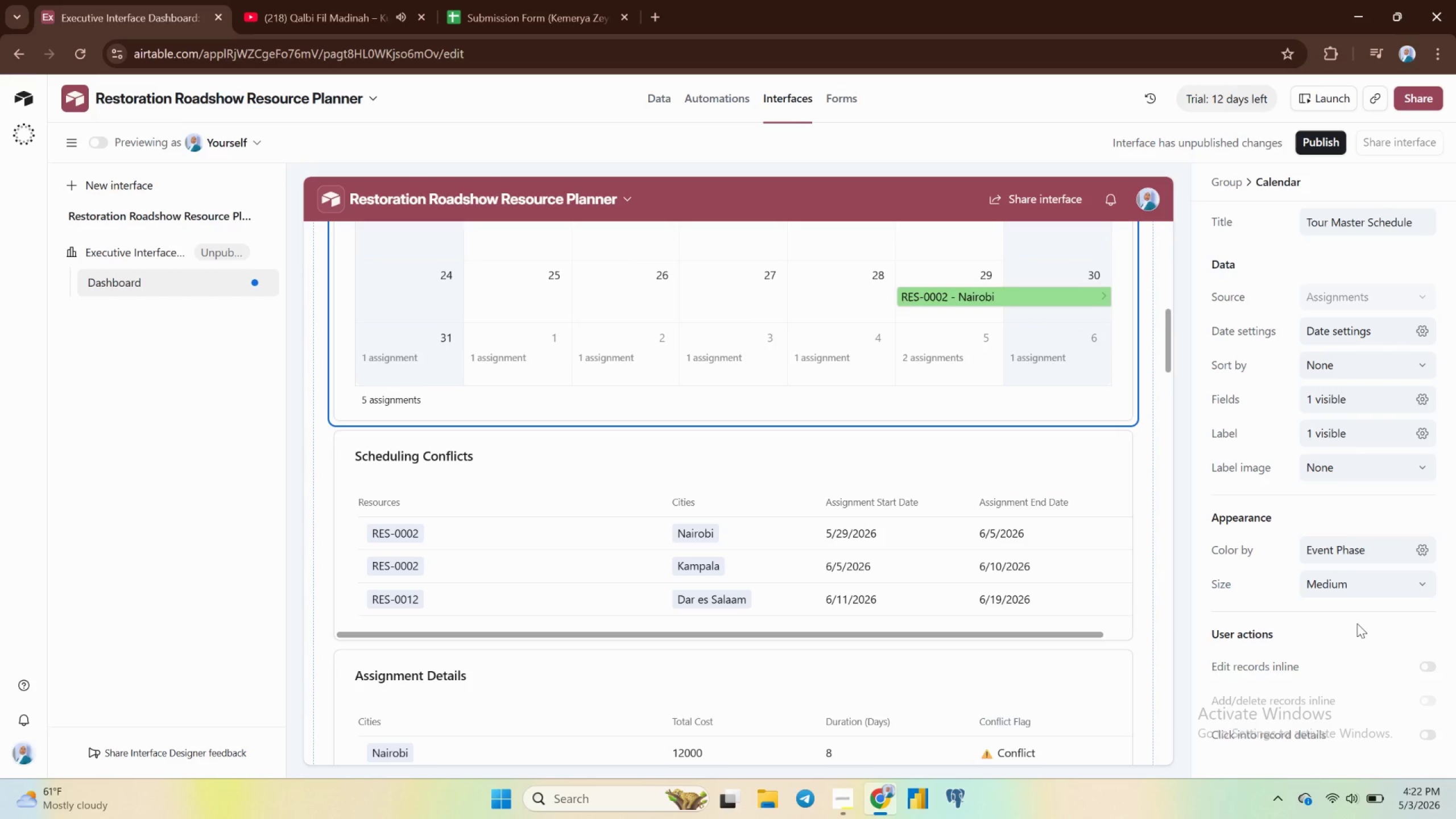 
scroll: coordinate [1321, 599], scroll_direction: down, amount: 3.0
 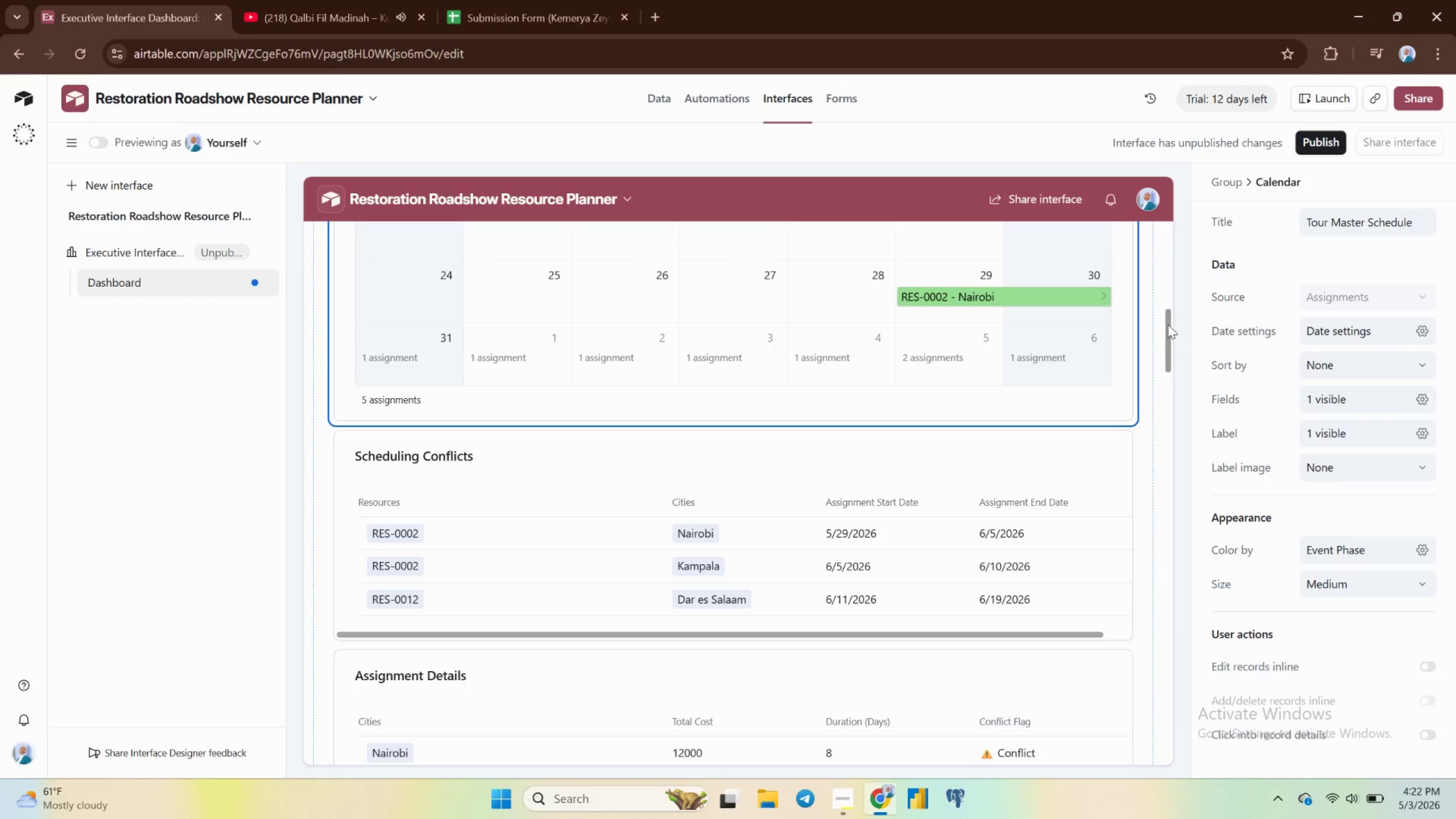 
scroll: coordinate [1058, 398], scroll_direction: up, amount: 8.0
 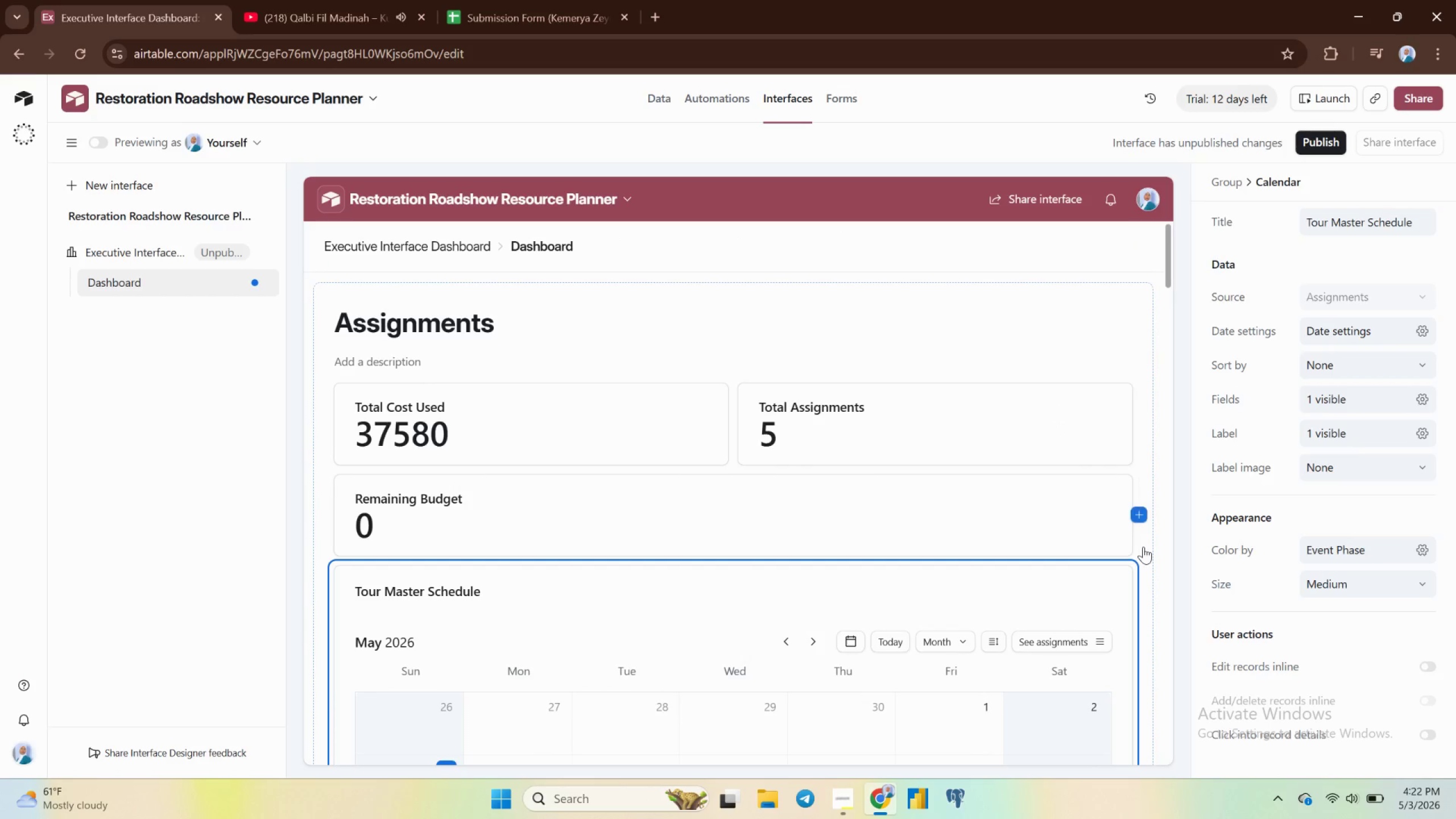 
left_click([1141, 547])
 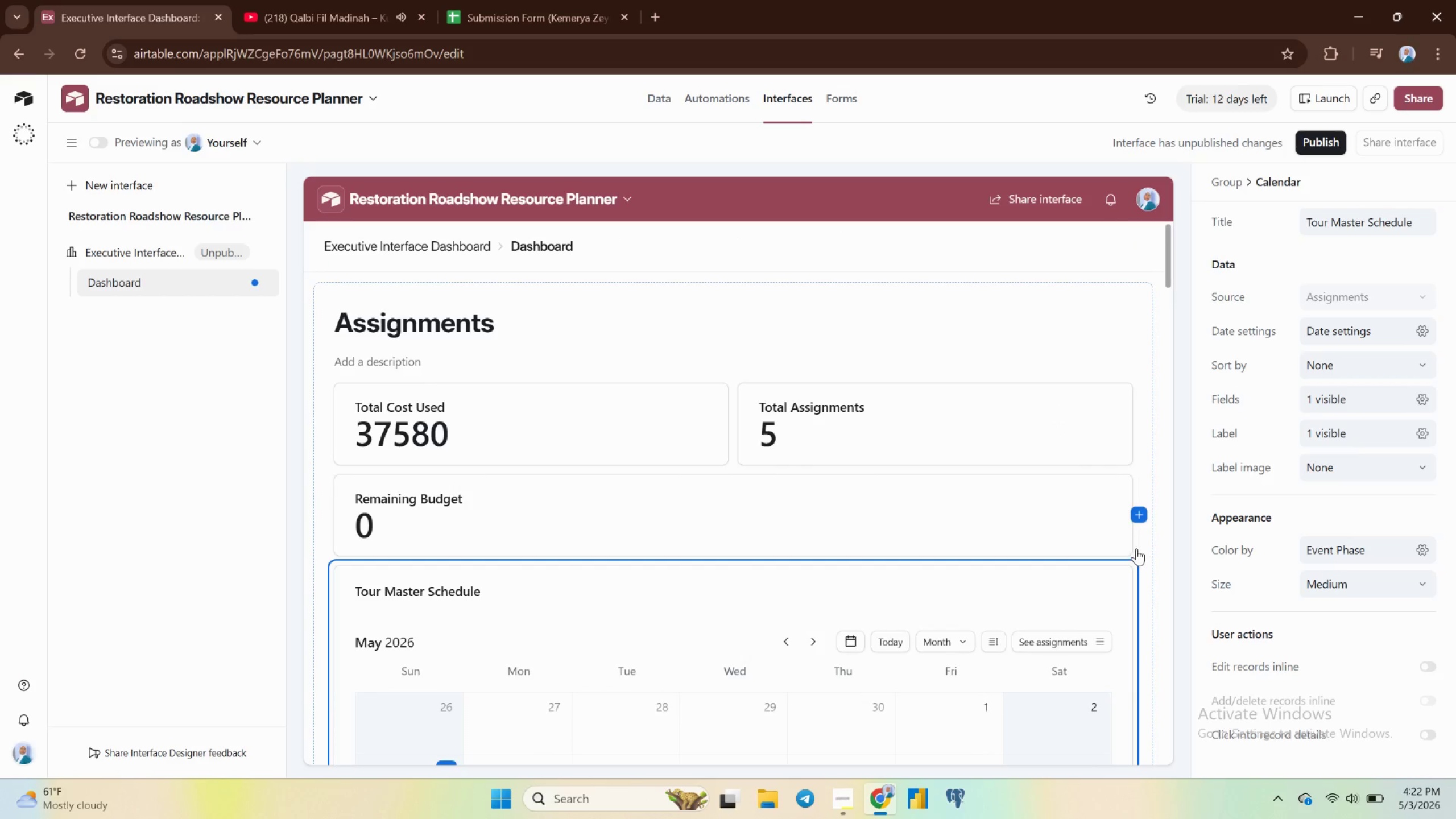 
left_click([1136, 548])
 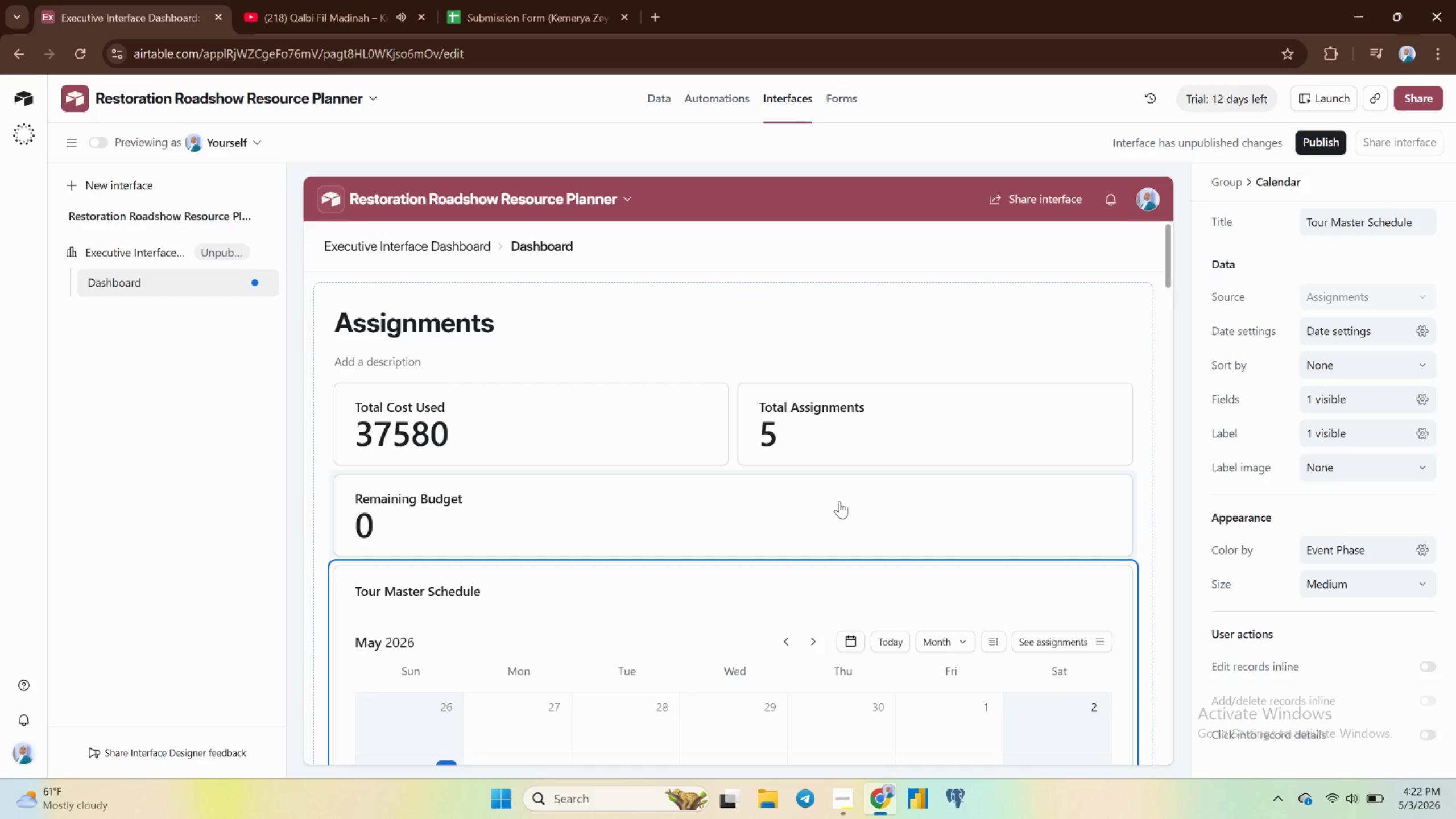 
scroll: coordinate [841, 503], scroll_direction: down, amount: 10.0
 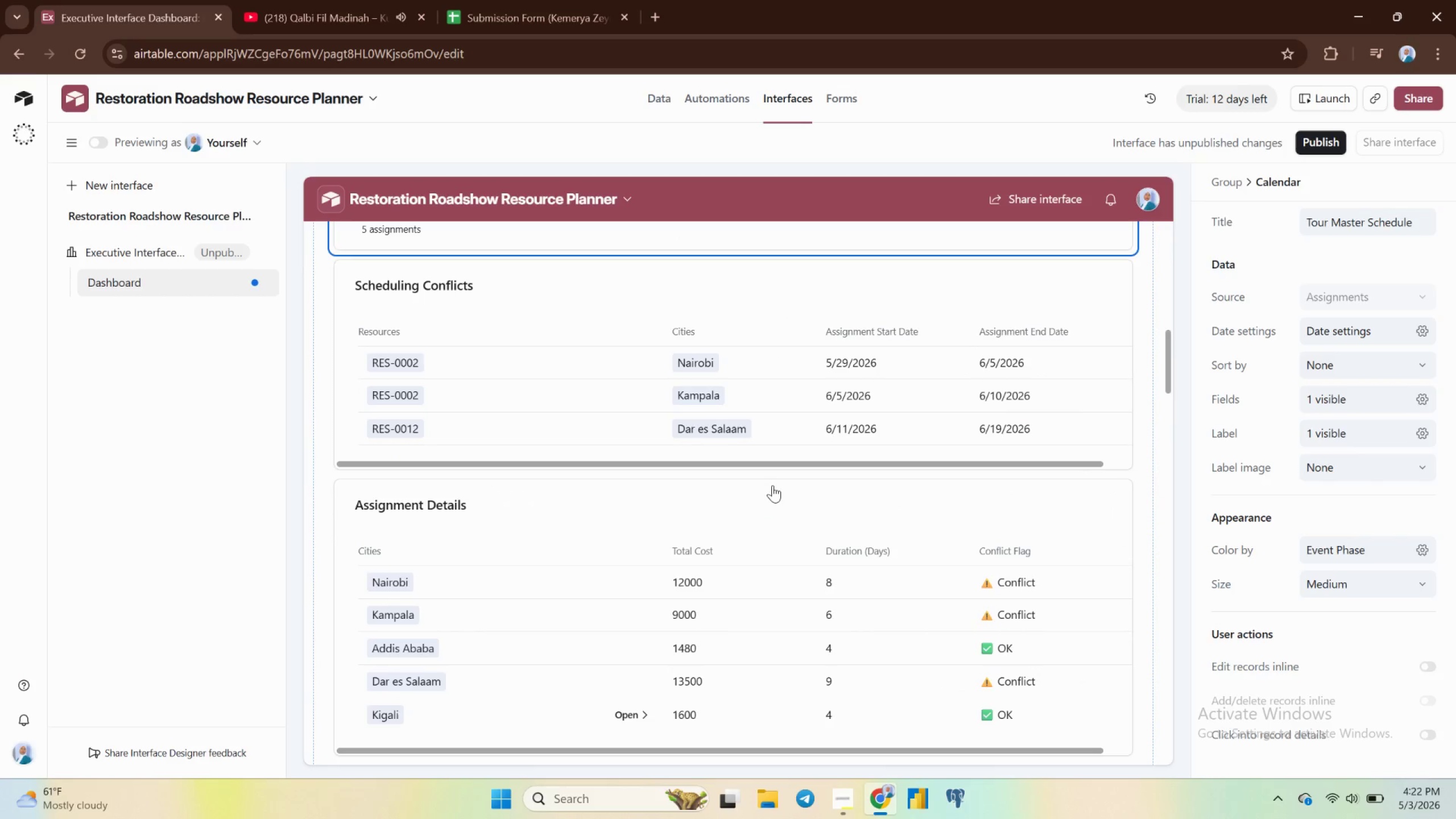 
left_click([771, 482])
 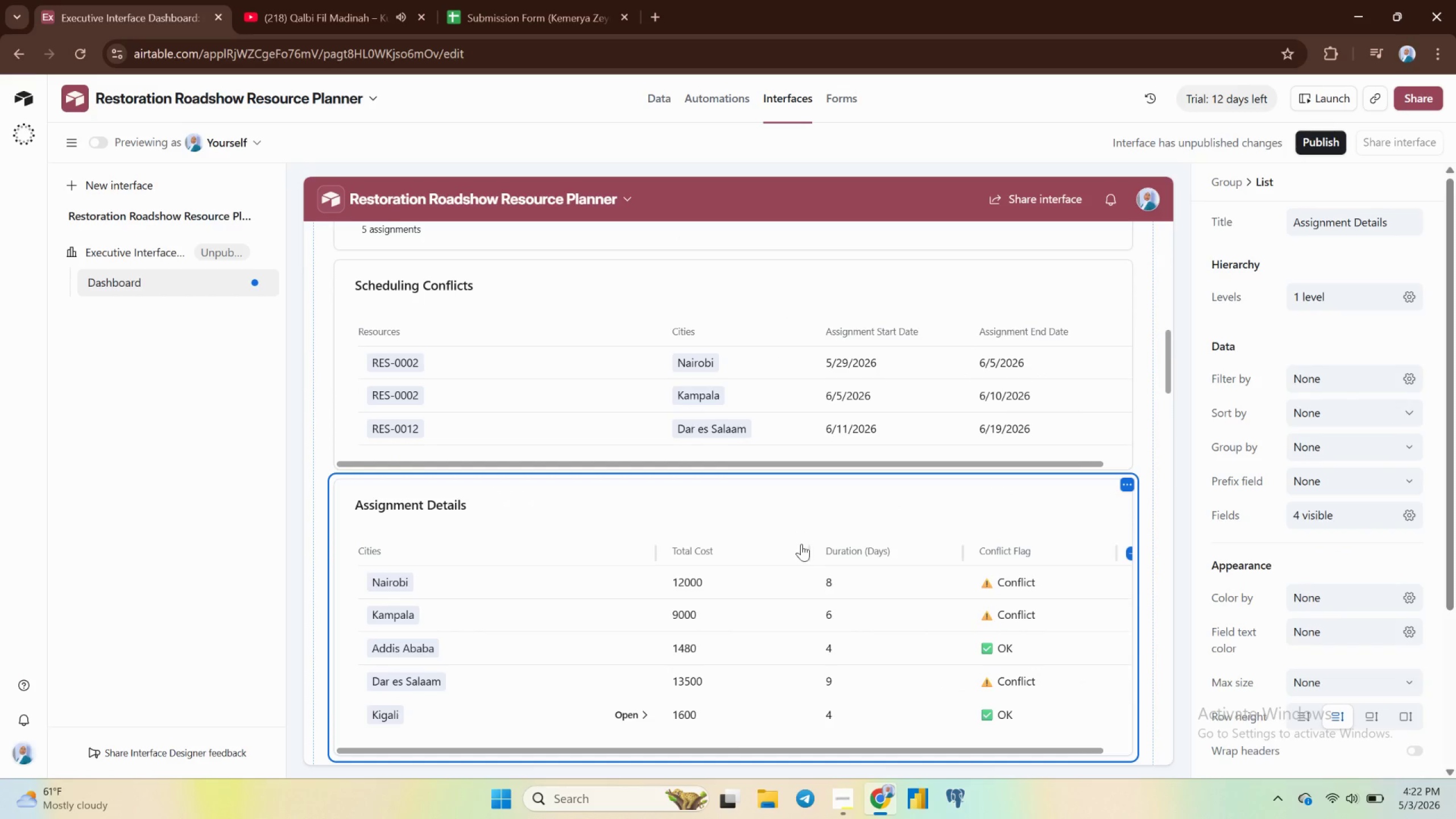 
scroll: coordinate [801, 547], scroll_direction: down, amount: 5.0
 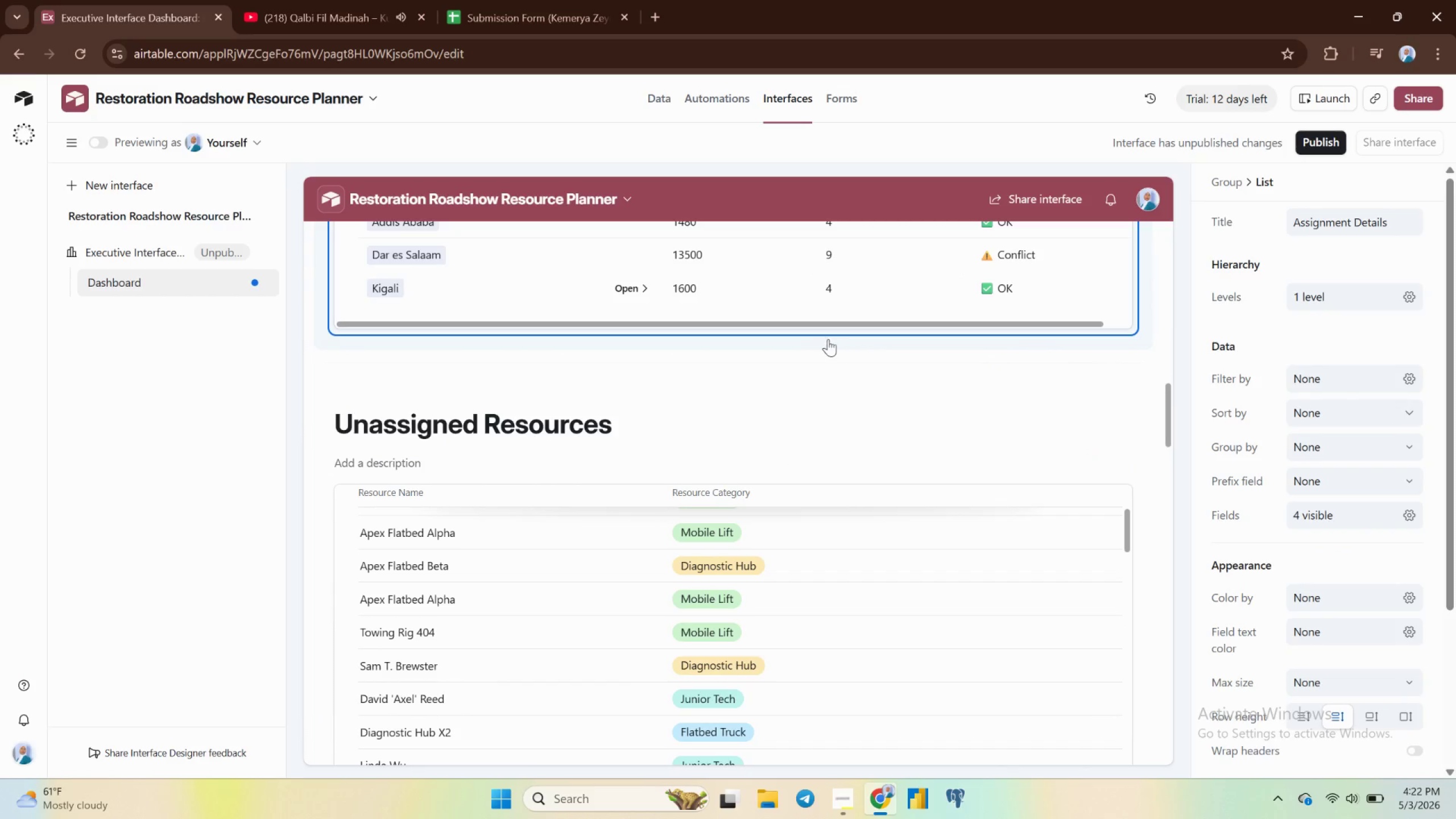 
left_click([828, 339])
 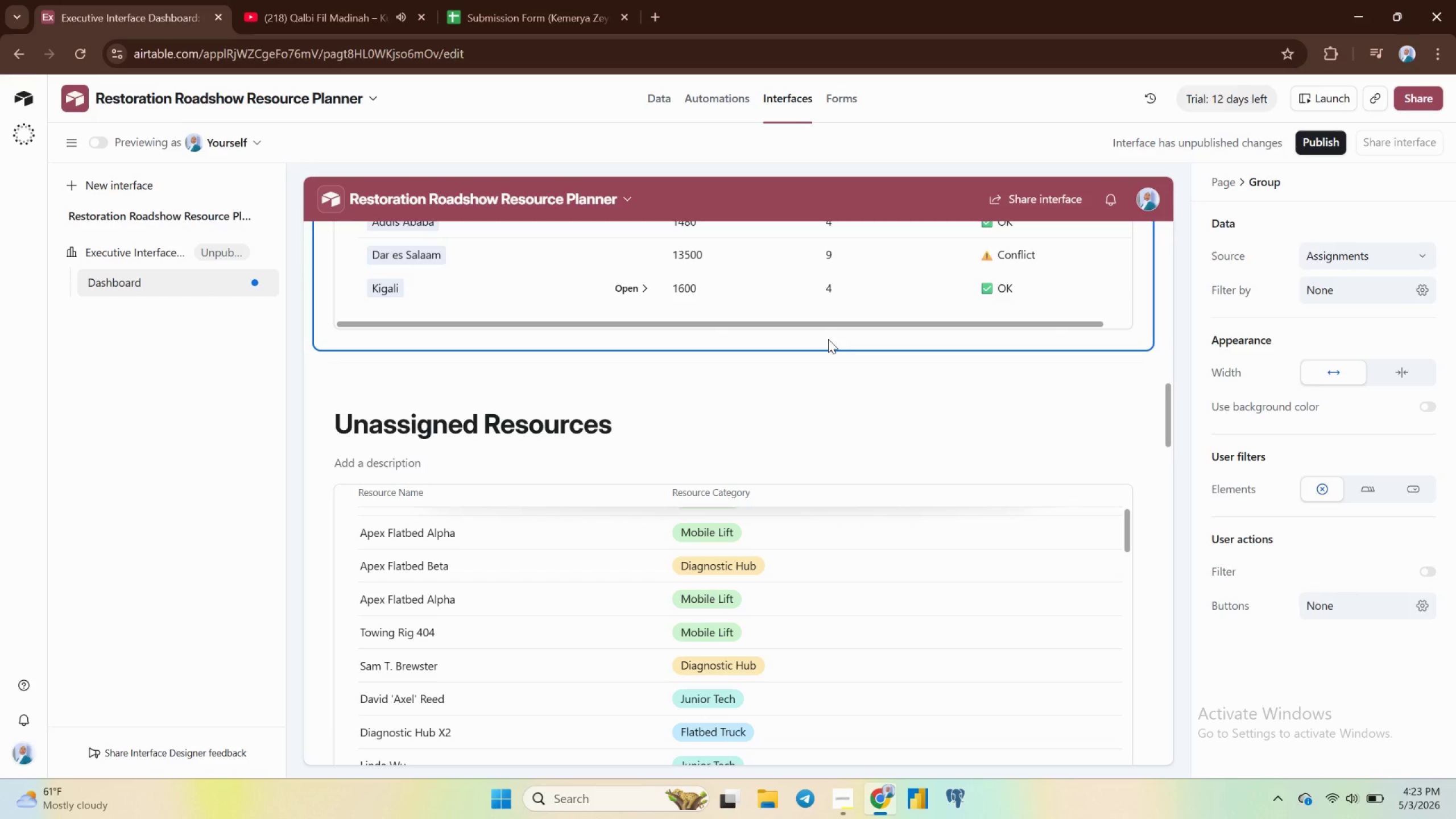 
wait(20.75)
 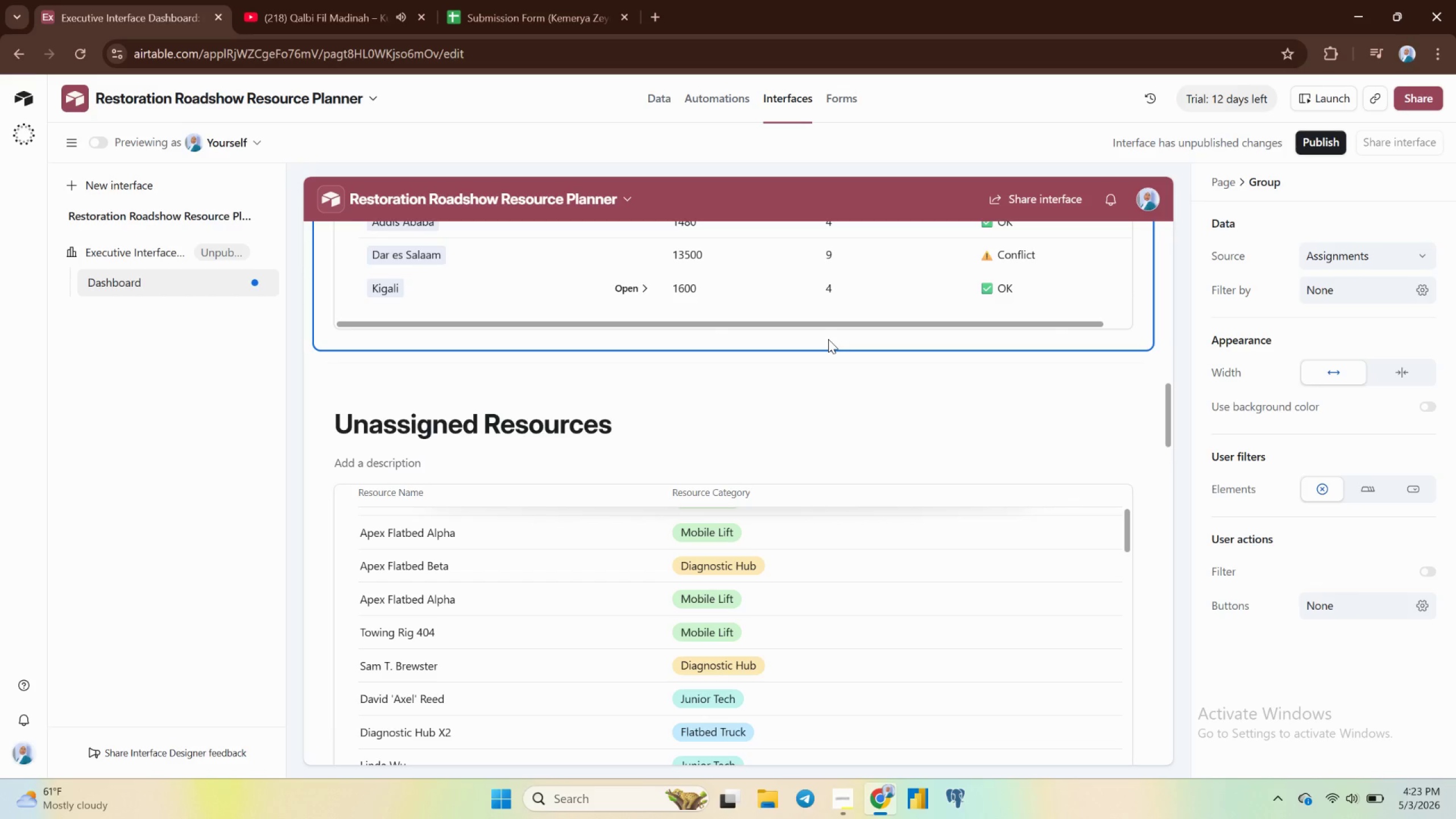 
left_click([1433, 569])
 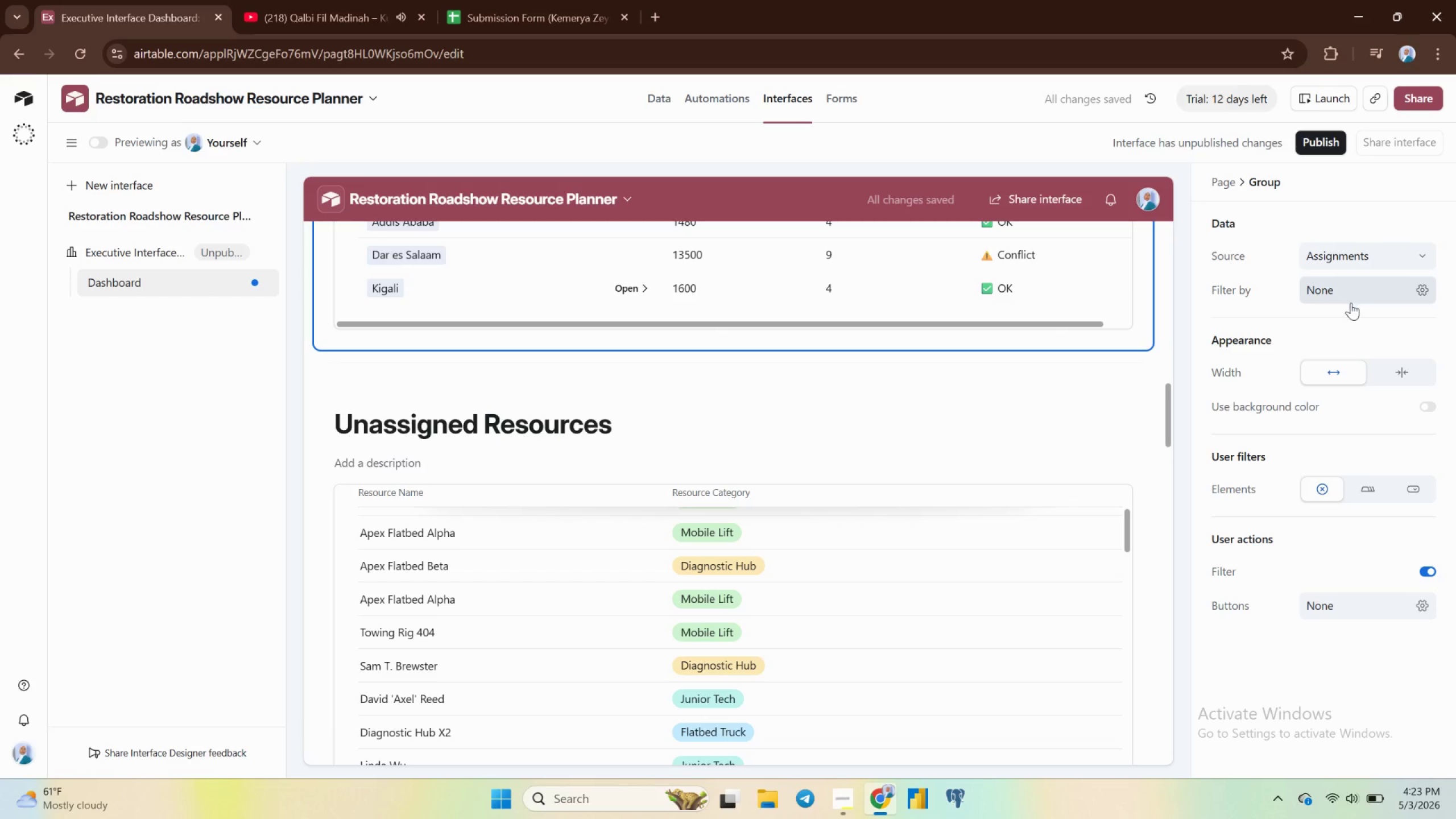 
wait(6.44)
 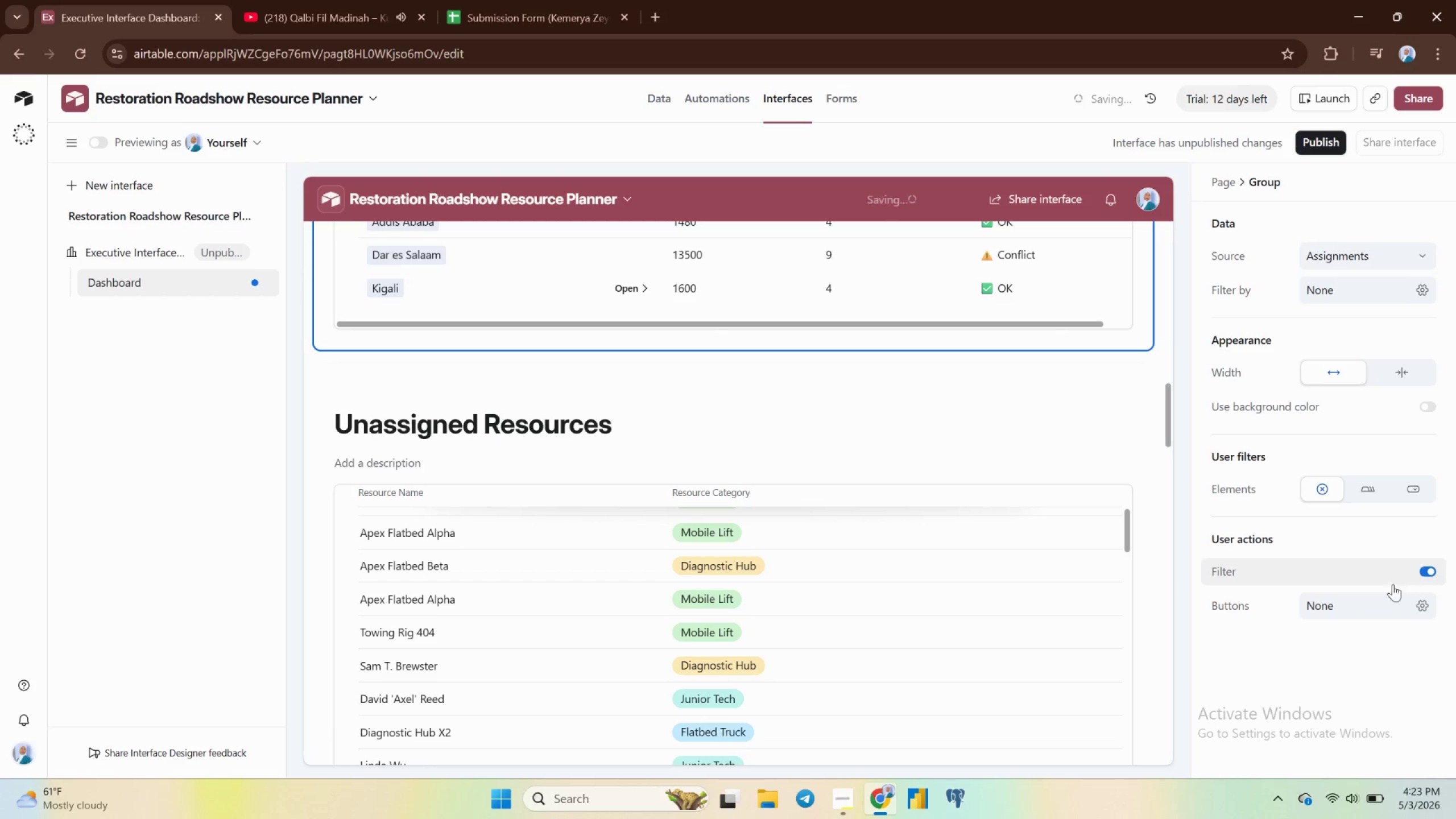 
left_click([1351, 608])
 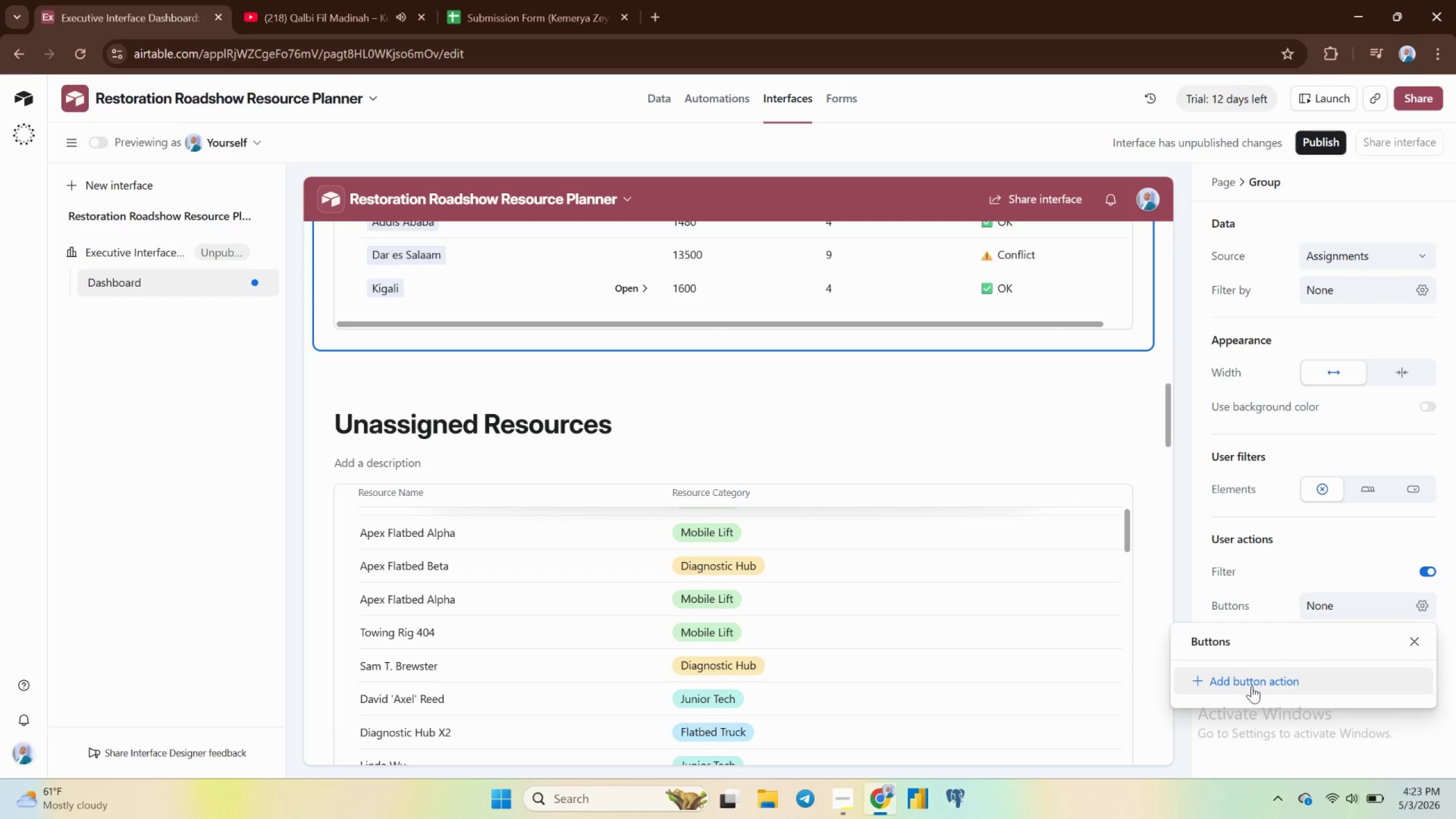 
left_click([1247, 680])
 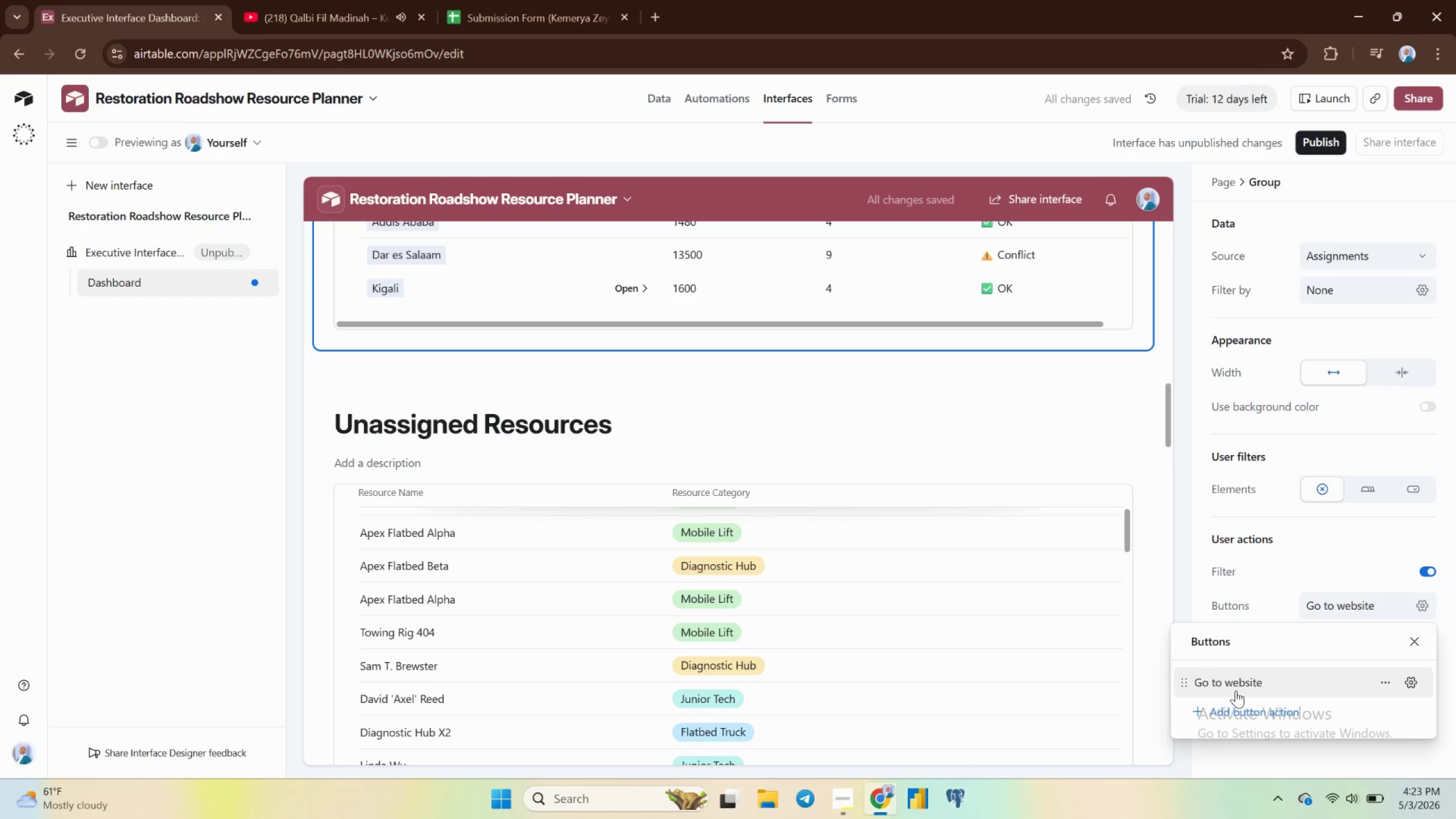 
wait(6.11)
 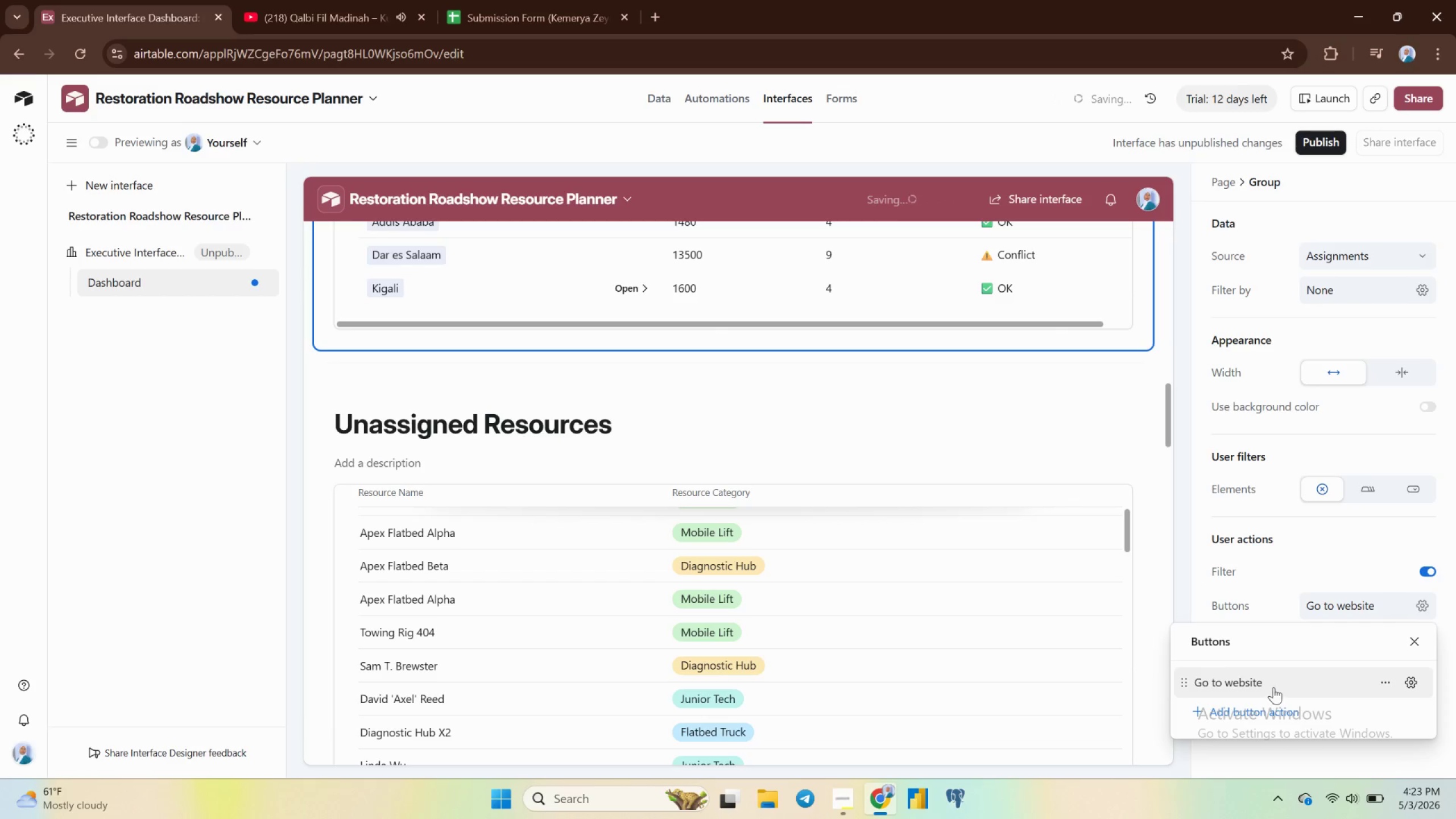 
left_click([1416, 685])
 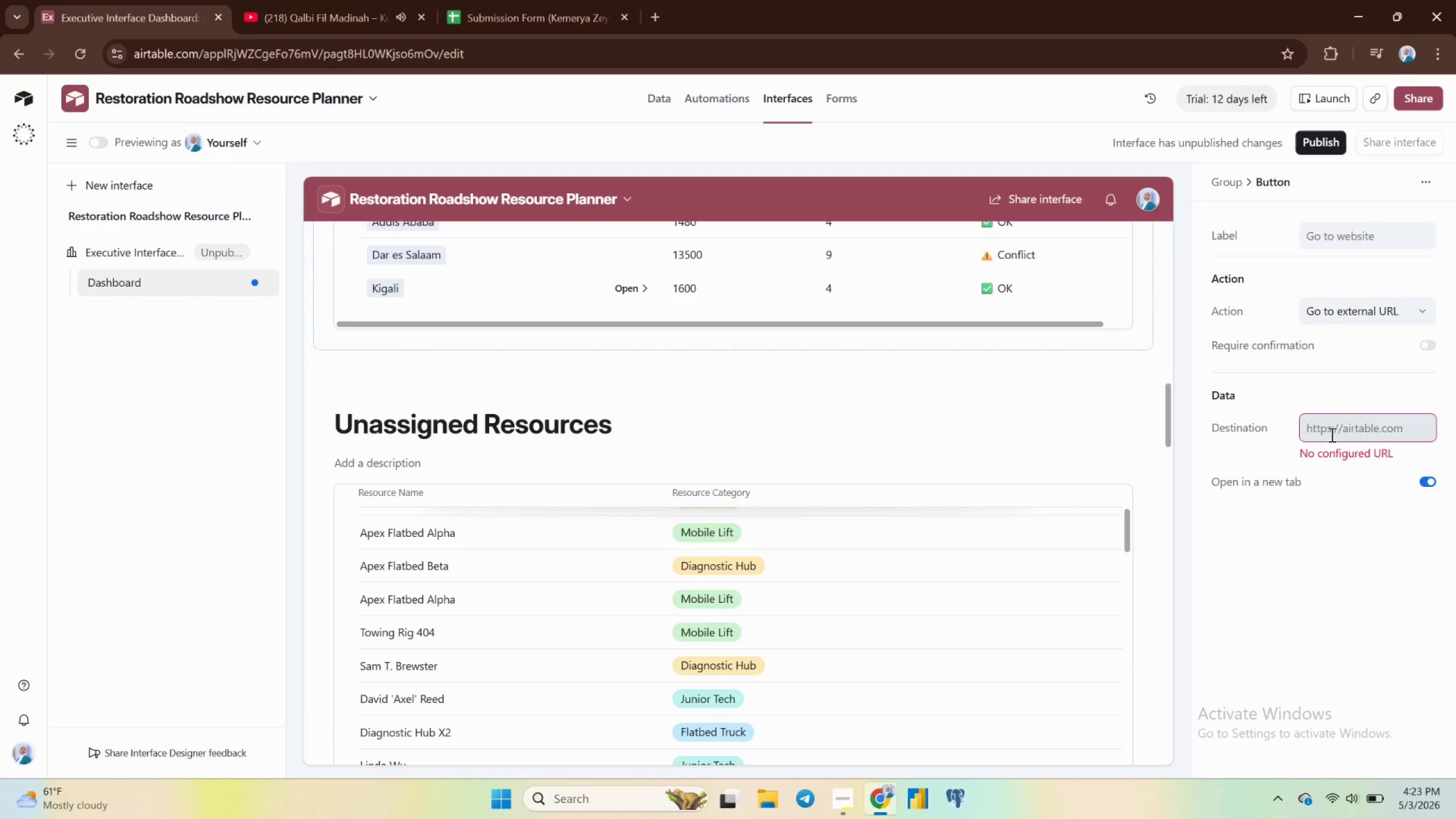 
double_click([1331, 435])
 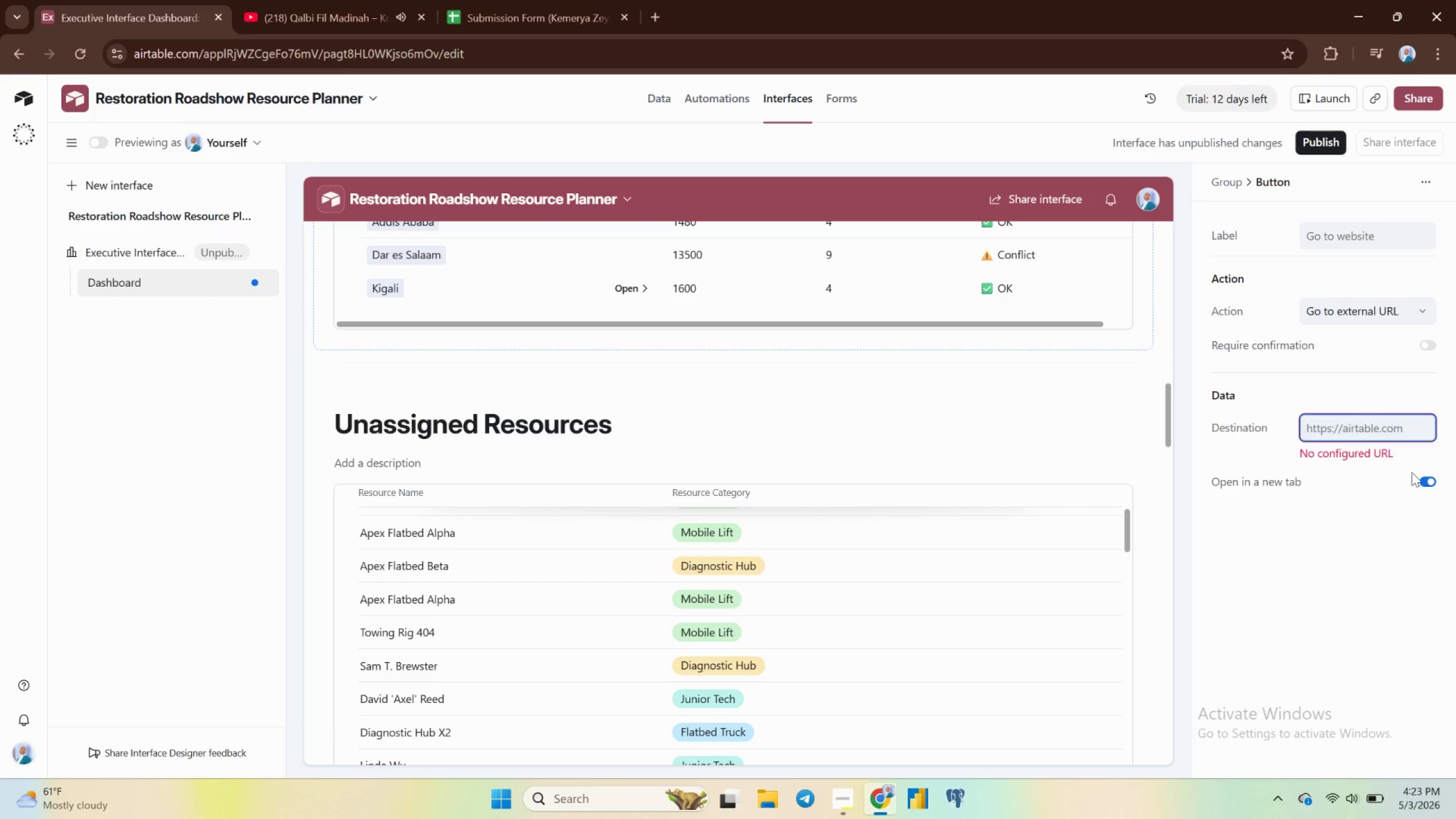 
left_click([1428, 479])
 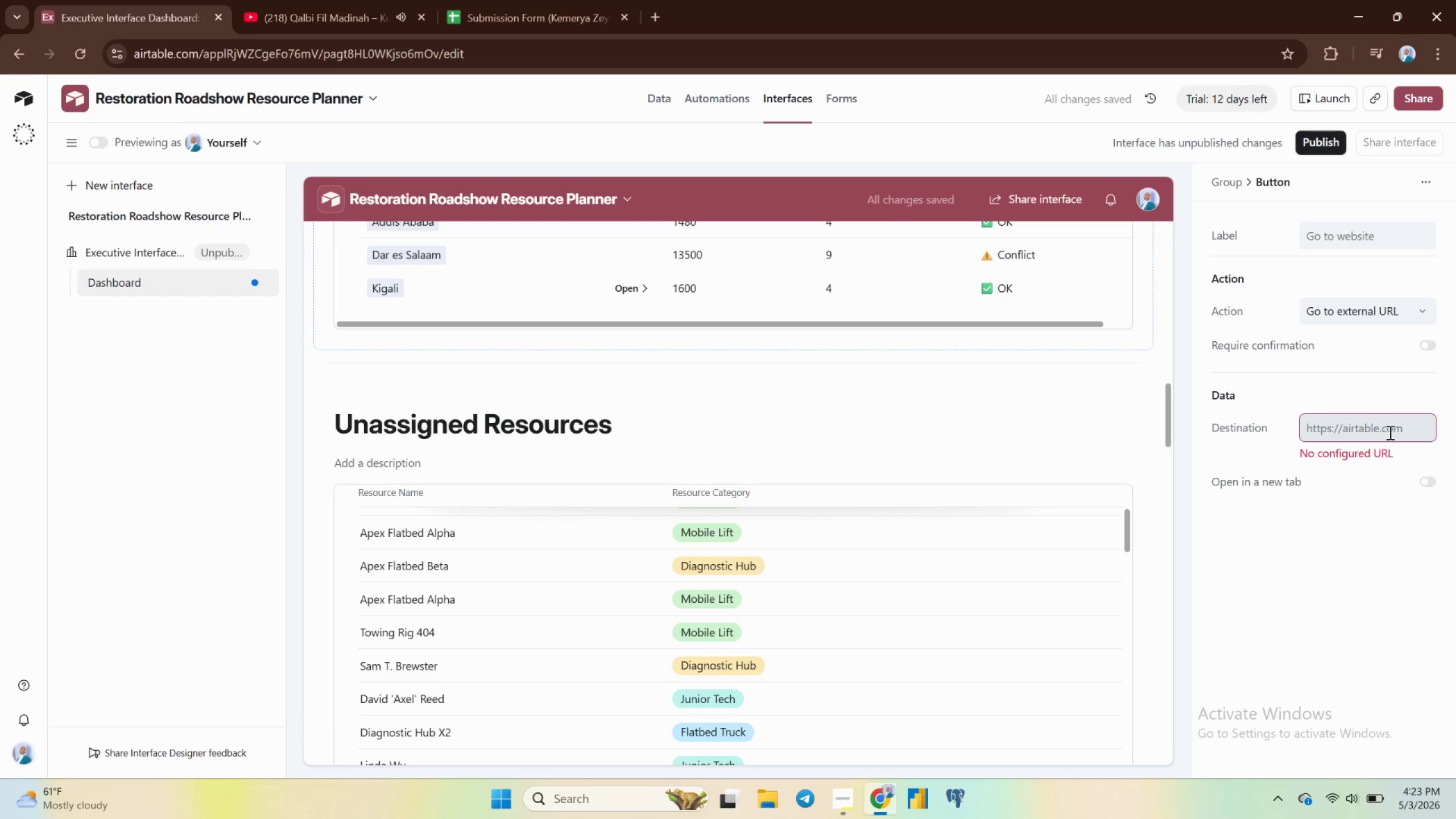 
left_click([1389, 432])
 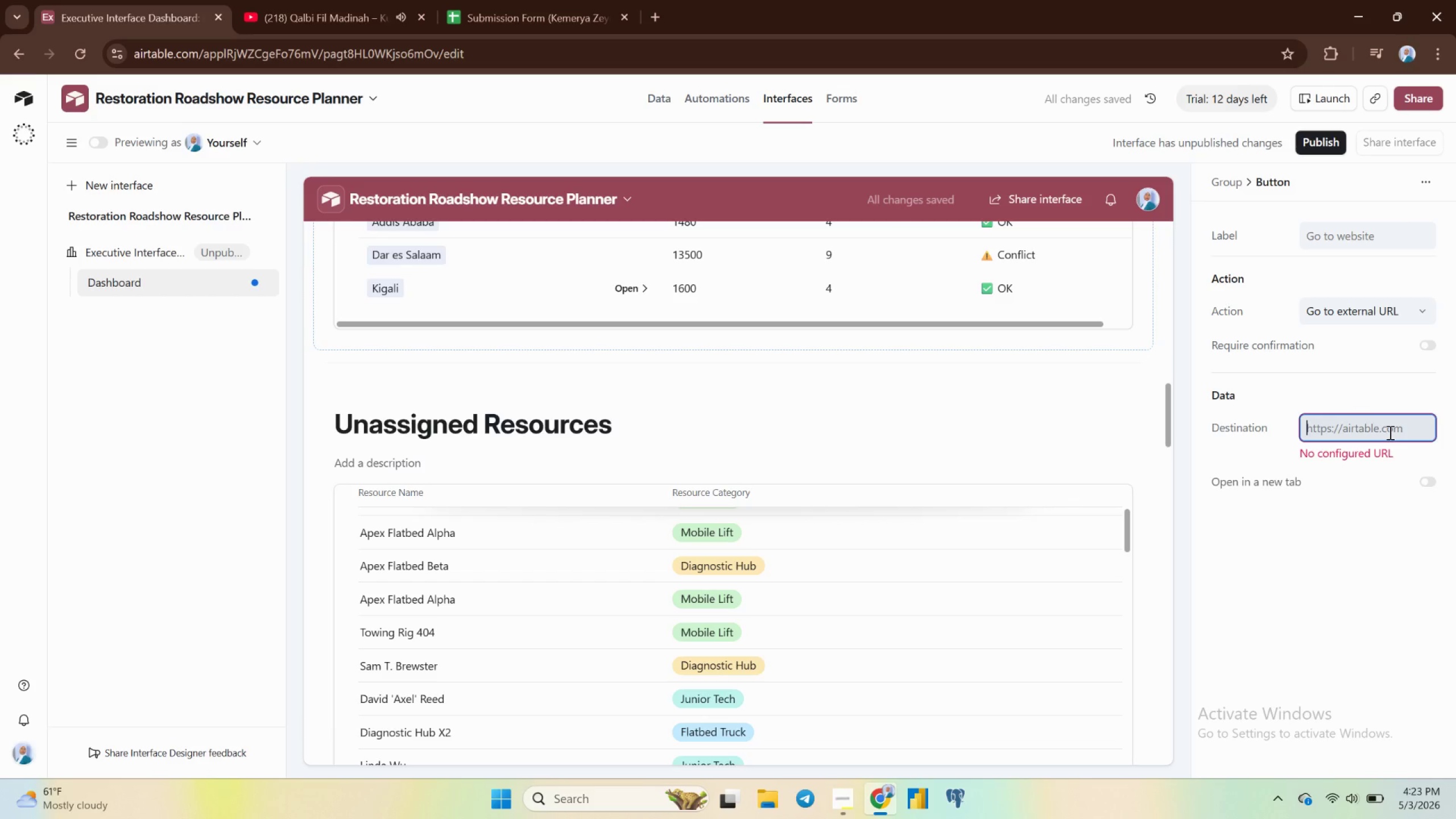 
double_click([1389, 432])
 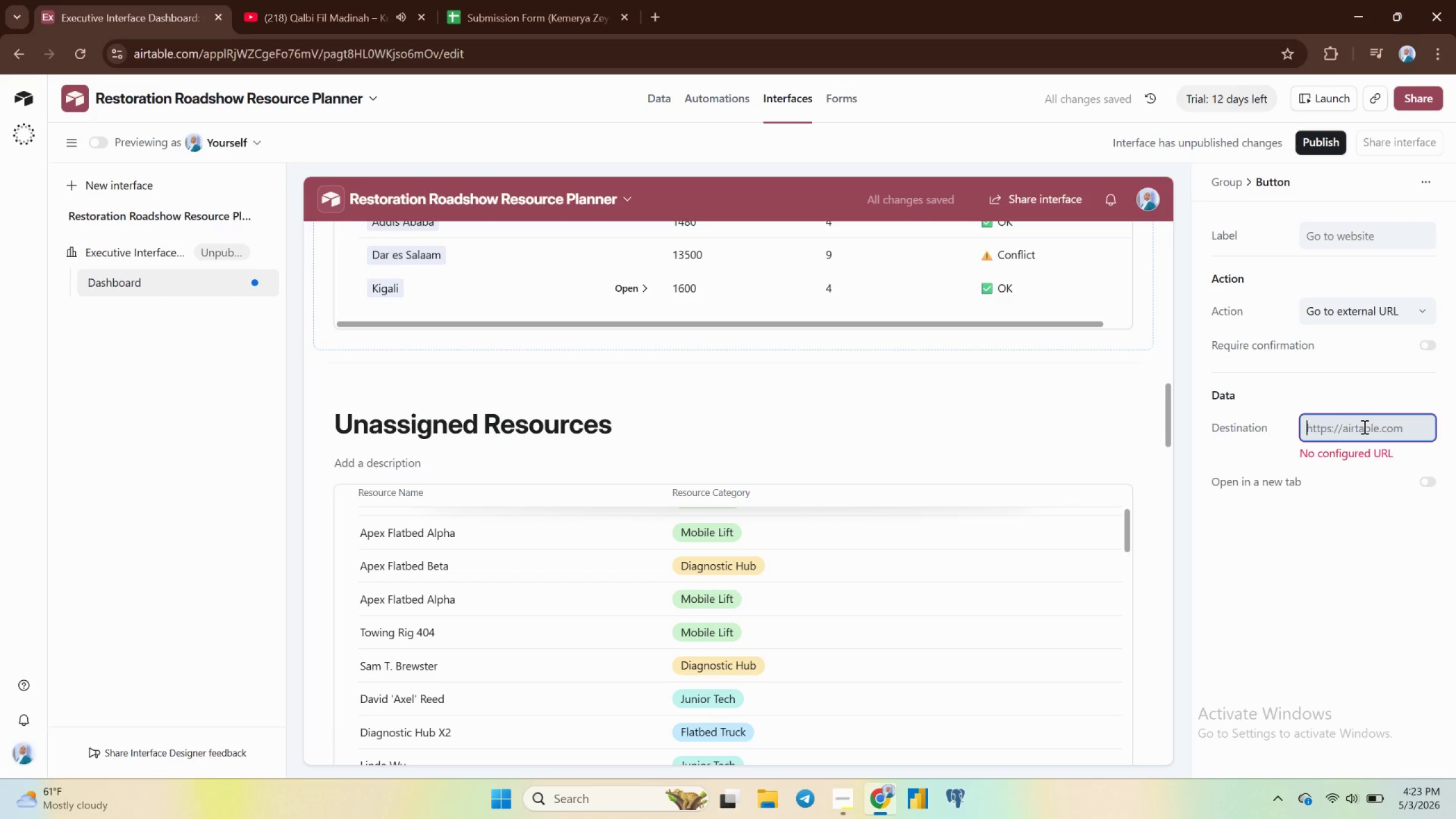 
scroll: coordinate [1363, 427], scroll_direction: up, amount: 4.0
 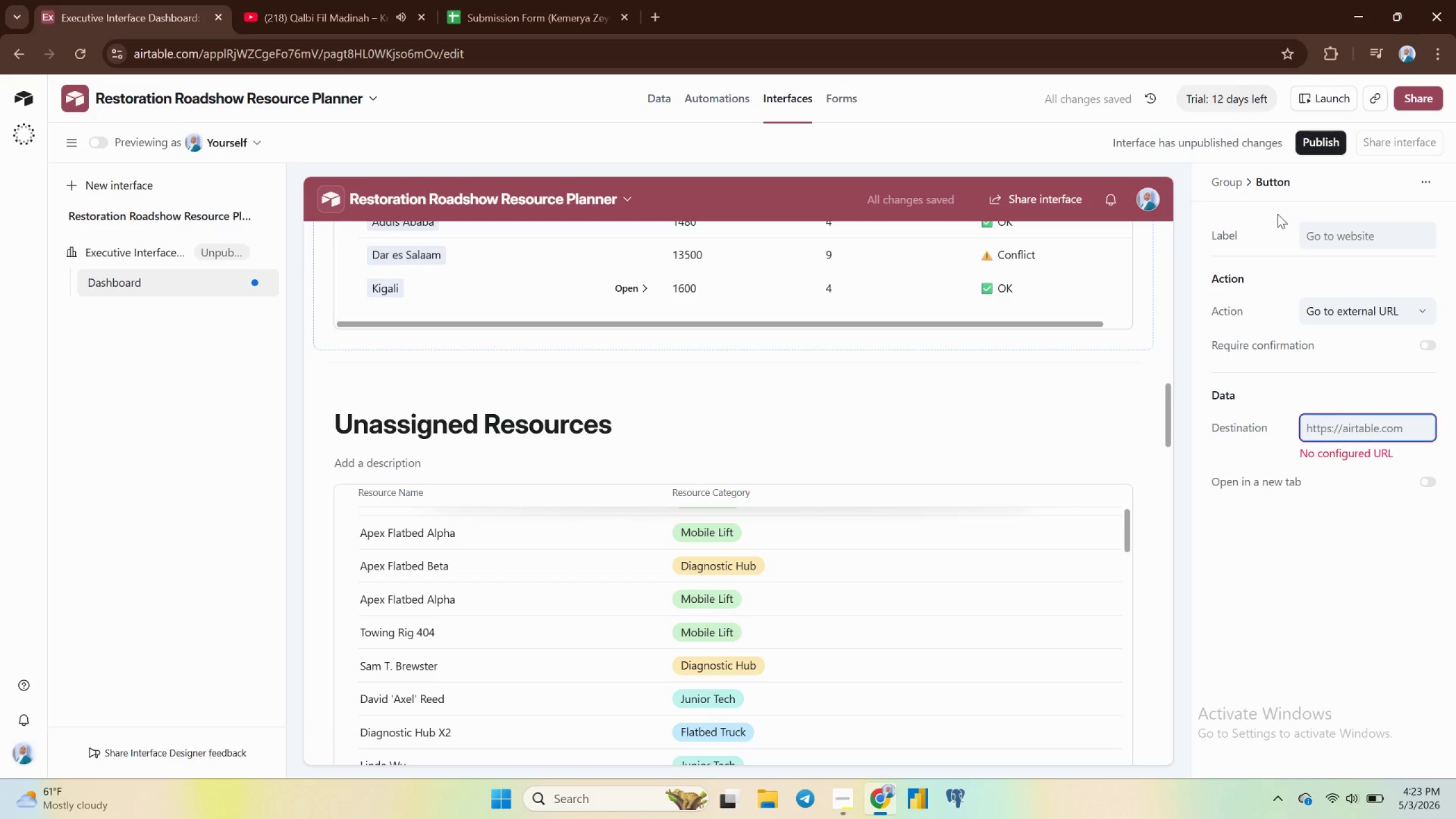 
left_click([1221, 185])
 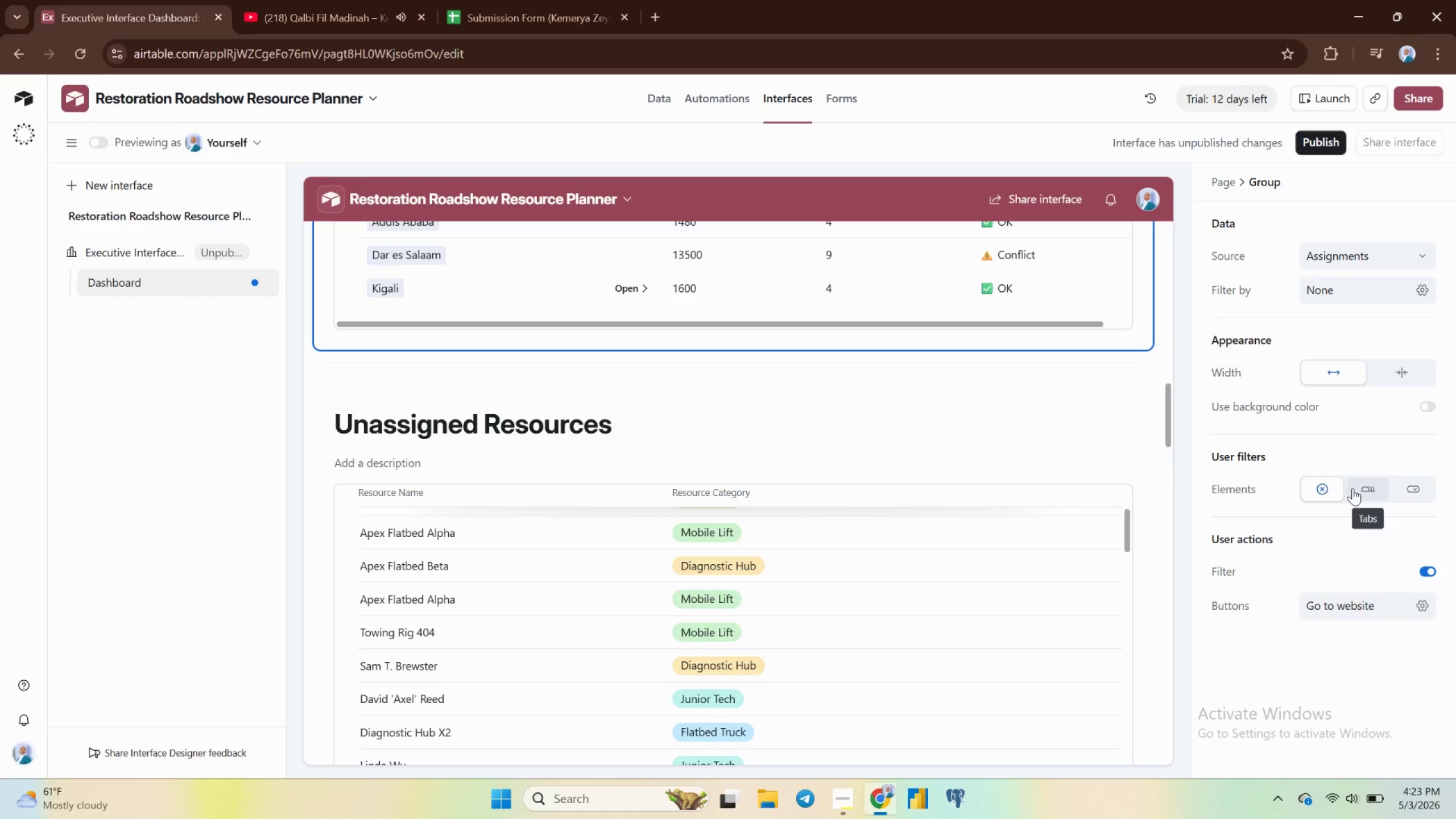 
scroll: coordinate [1115, 402], scroll_direction: up, amount: 16.0
 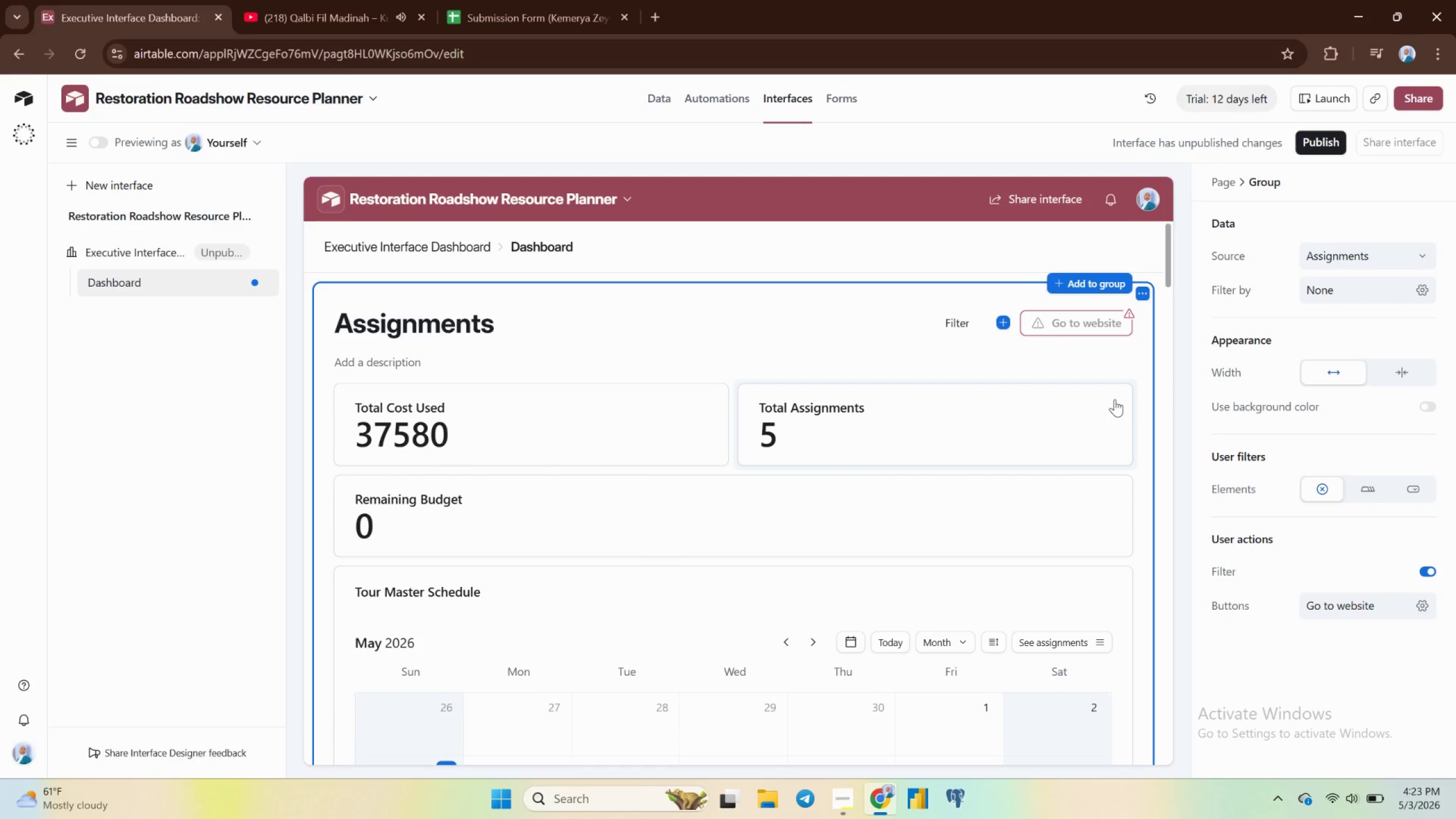 
scroll: coordinate [1115, 399], scroll_direction: none, amount: 0.0
 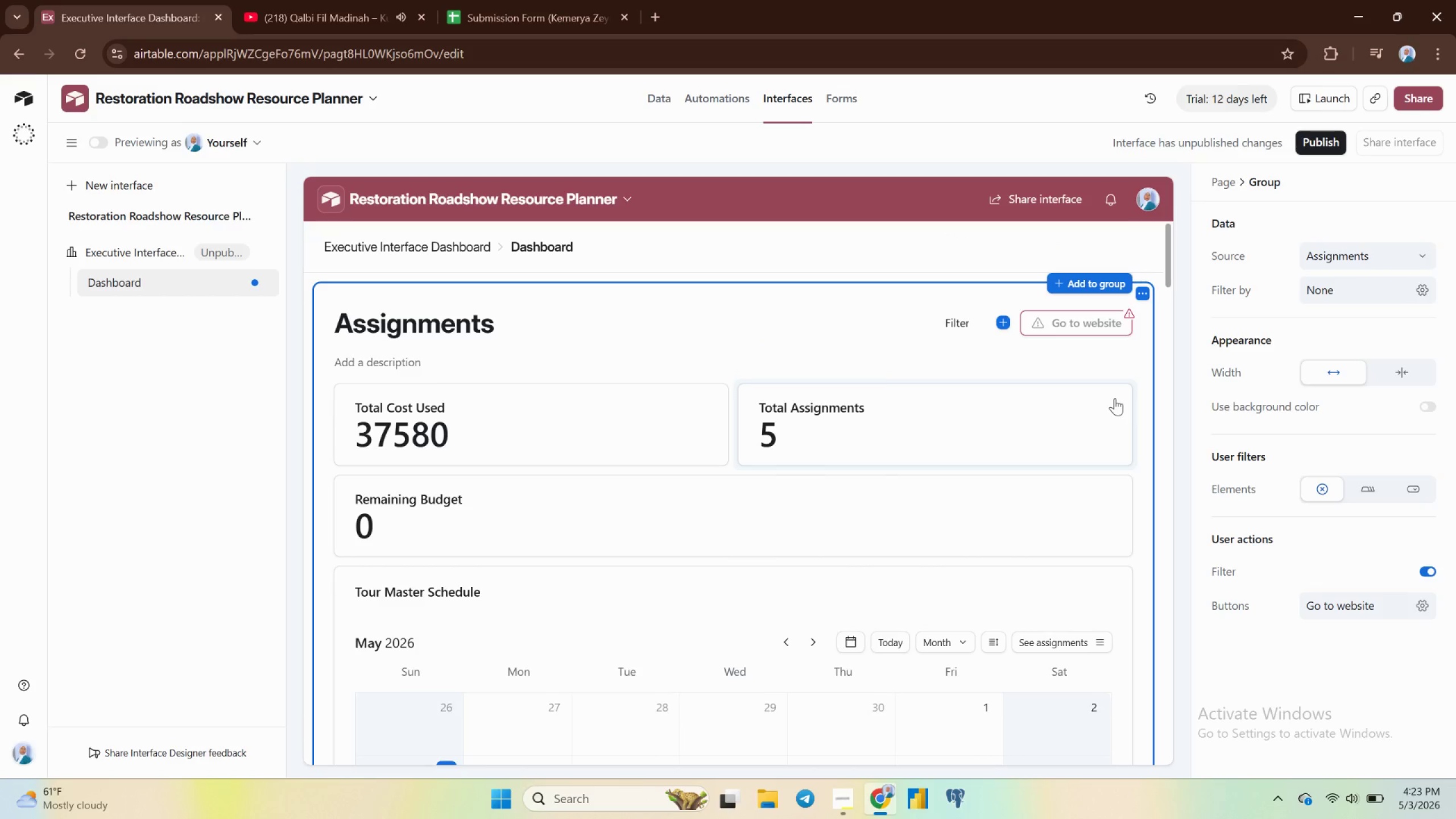 
scroll: coordinate [1115, 398], scroll_direction: up, amount: 1.0
 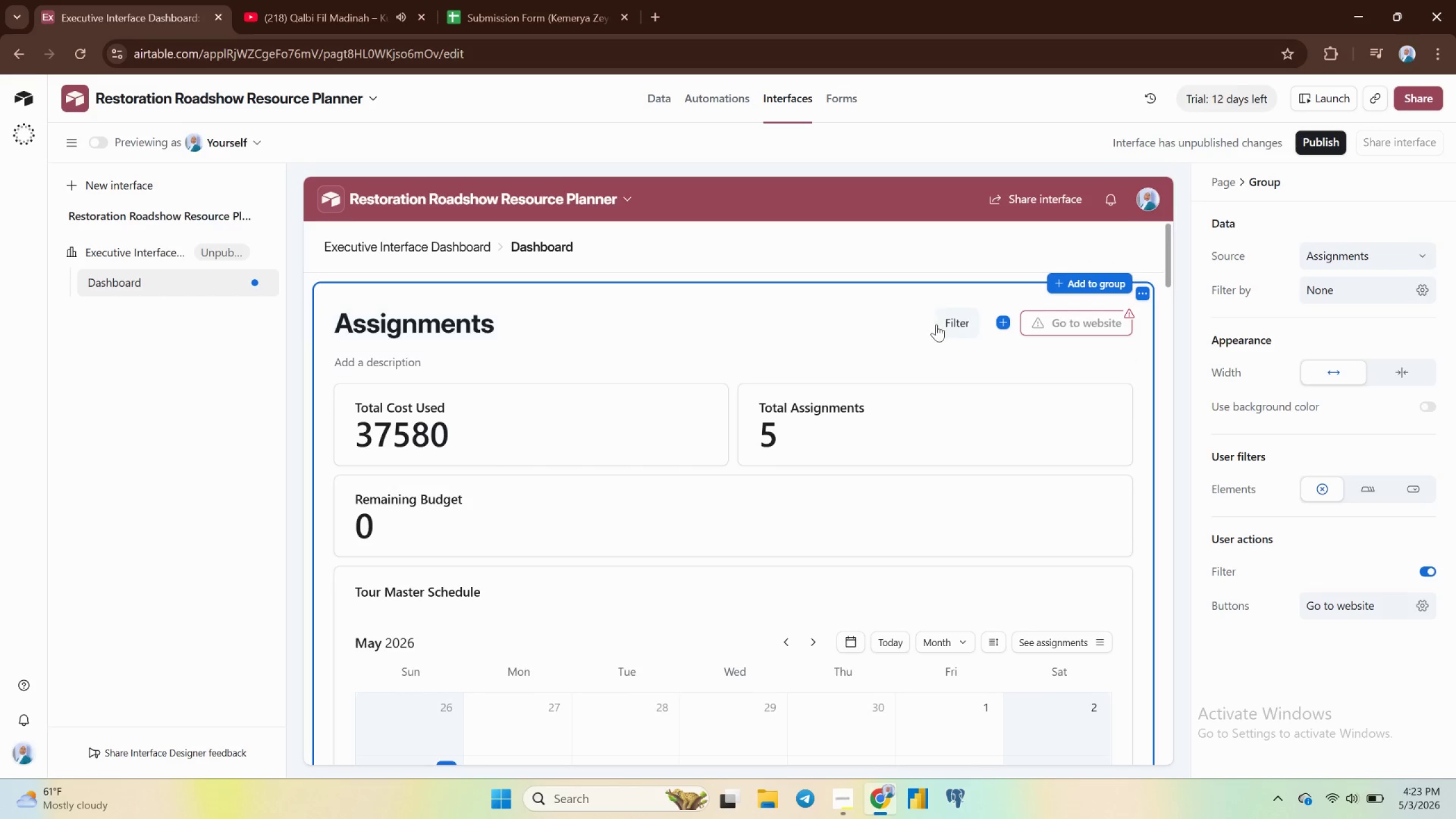 
left_click([952, 324])
 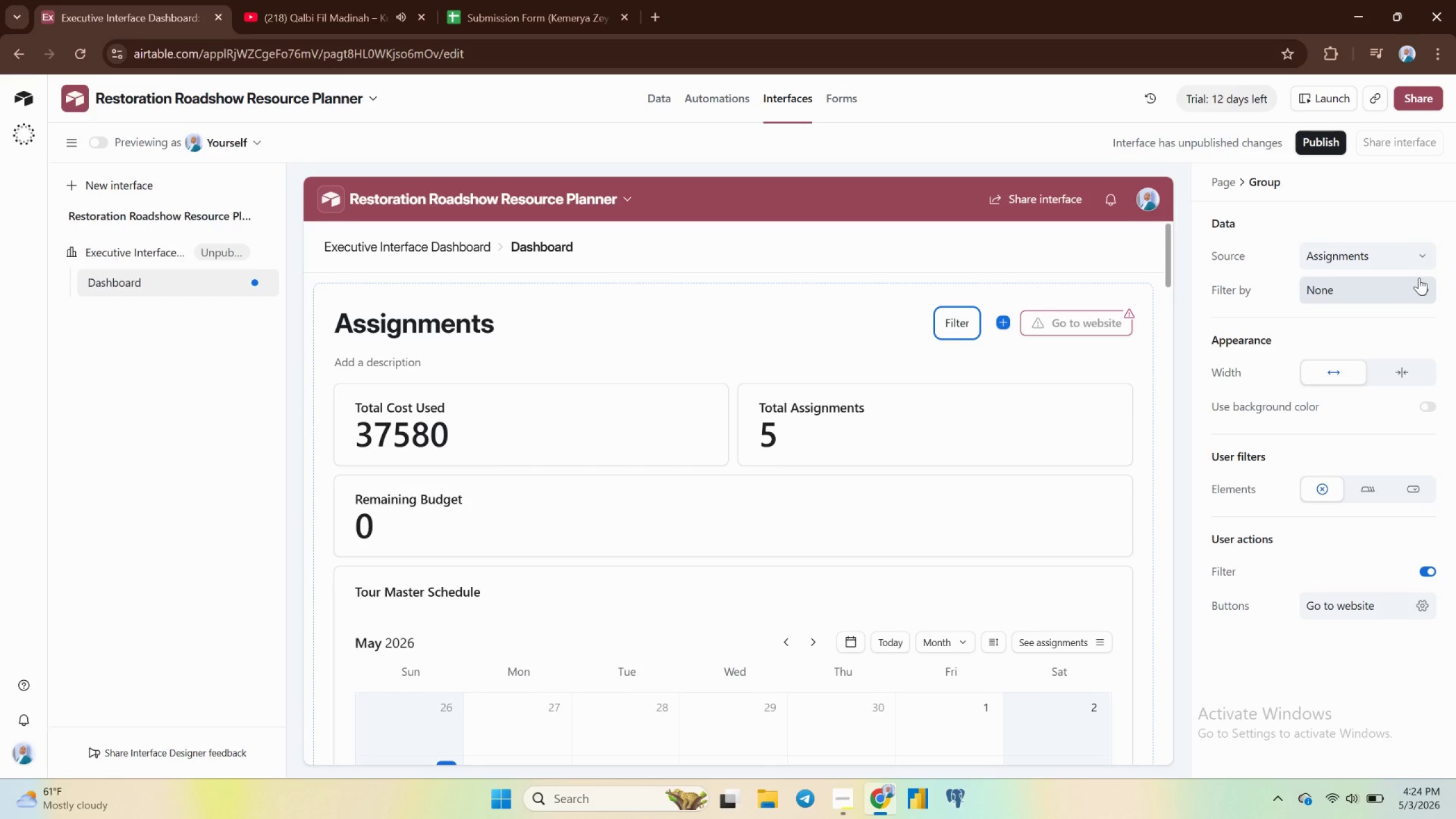 
wait(6.64)
 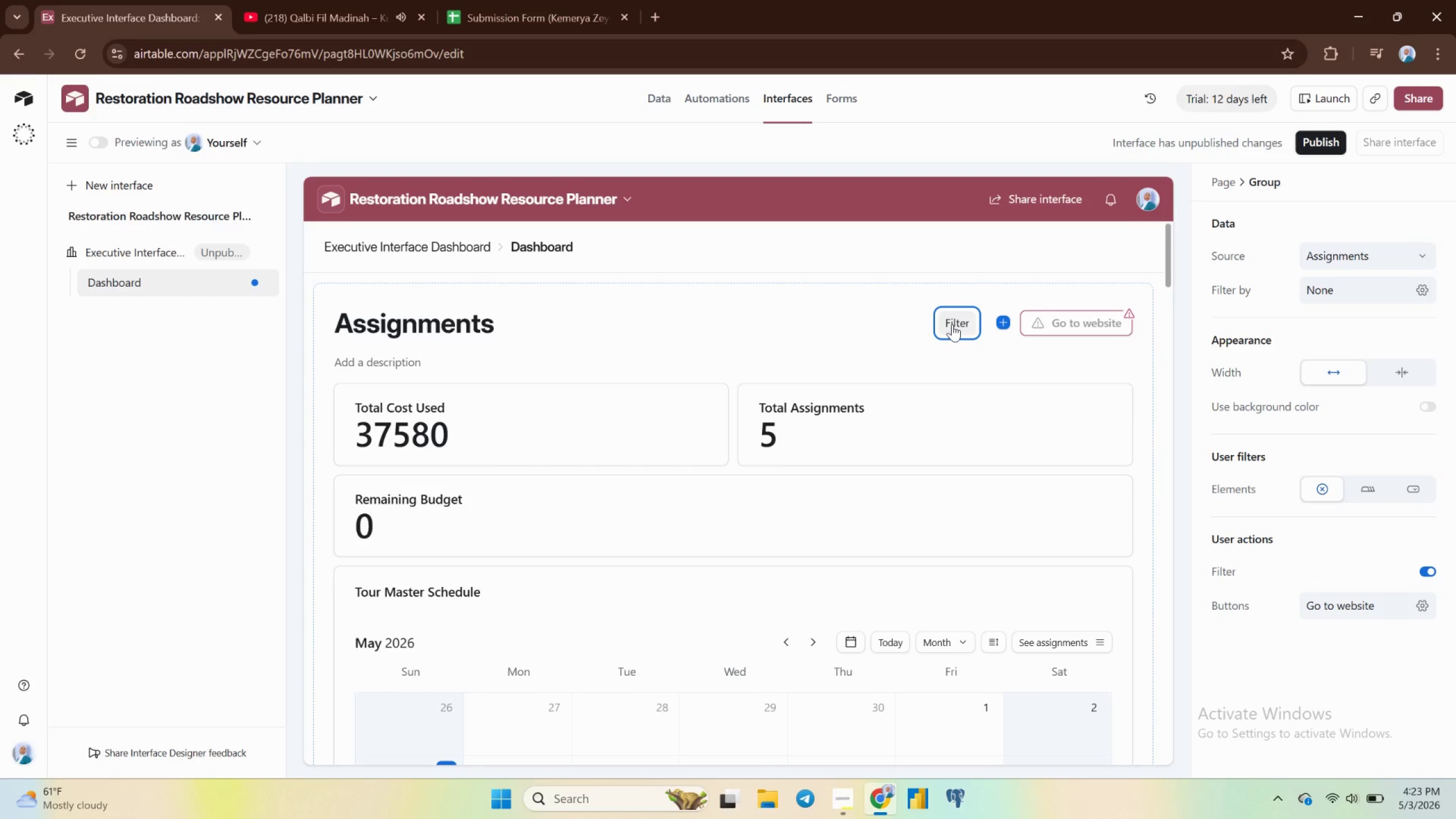 
left_click([1419, 278])
 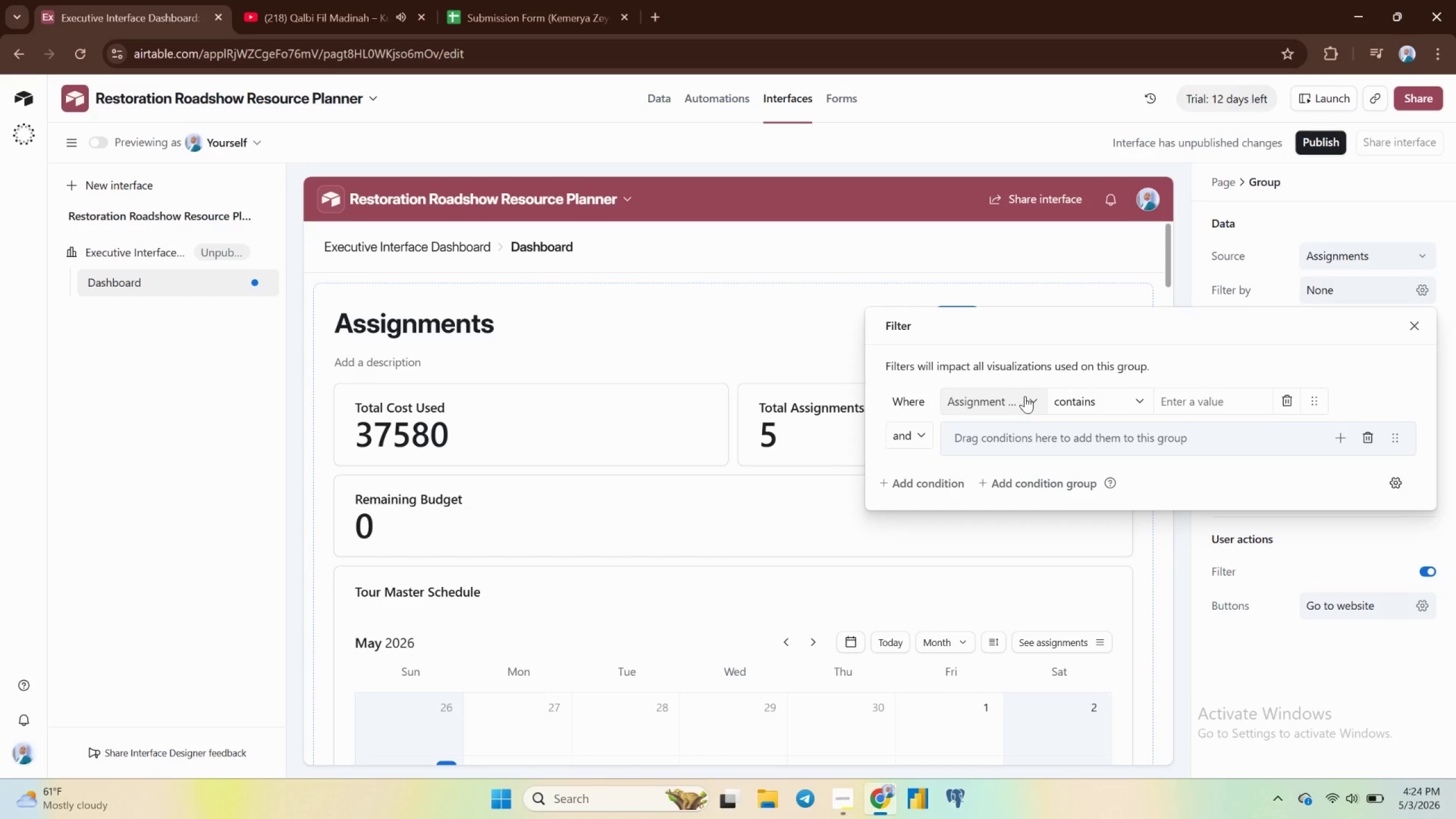 
wait(5.58)
 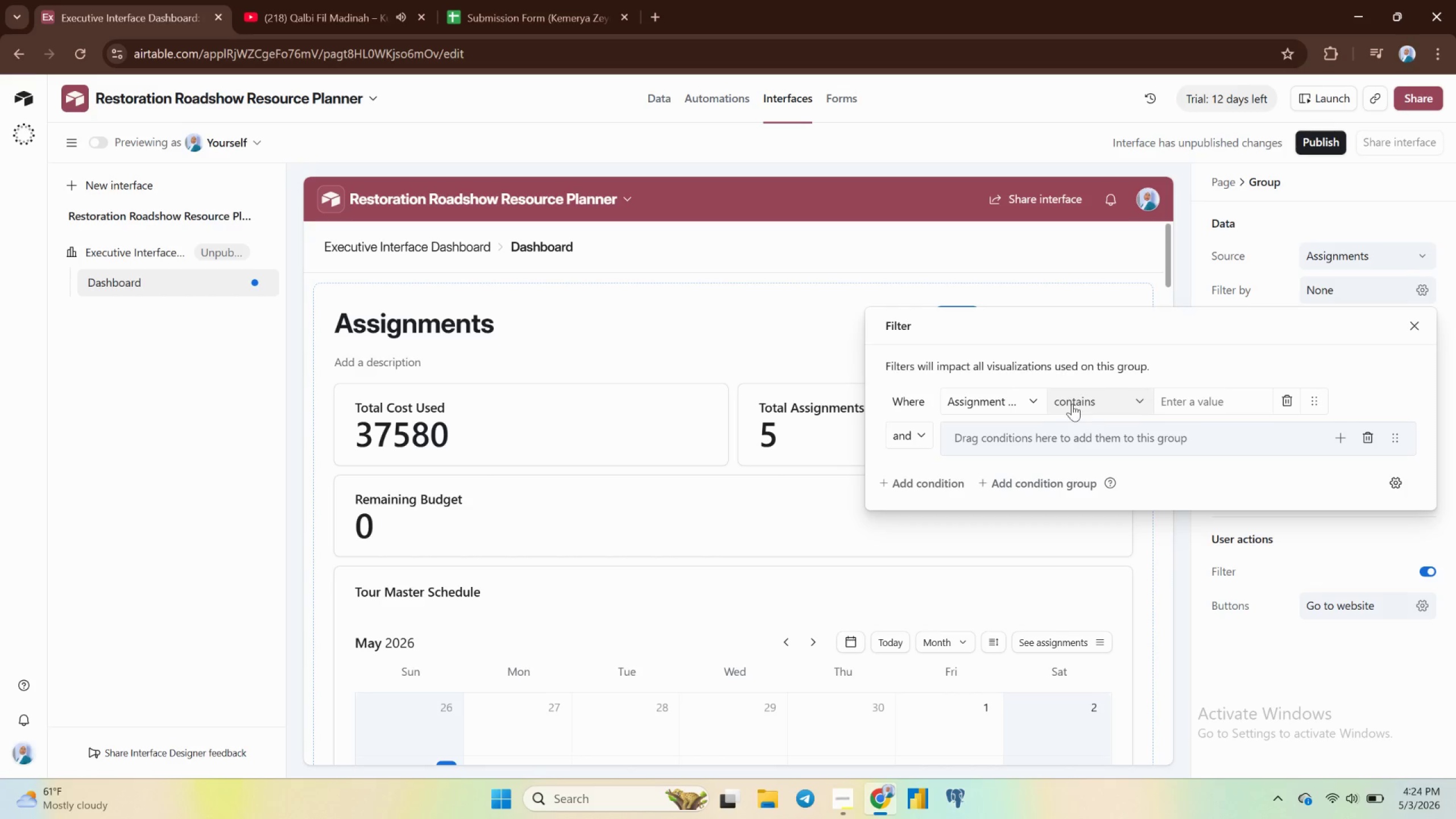 
left_click([1019, 399])
 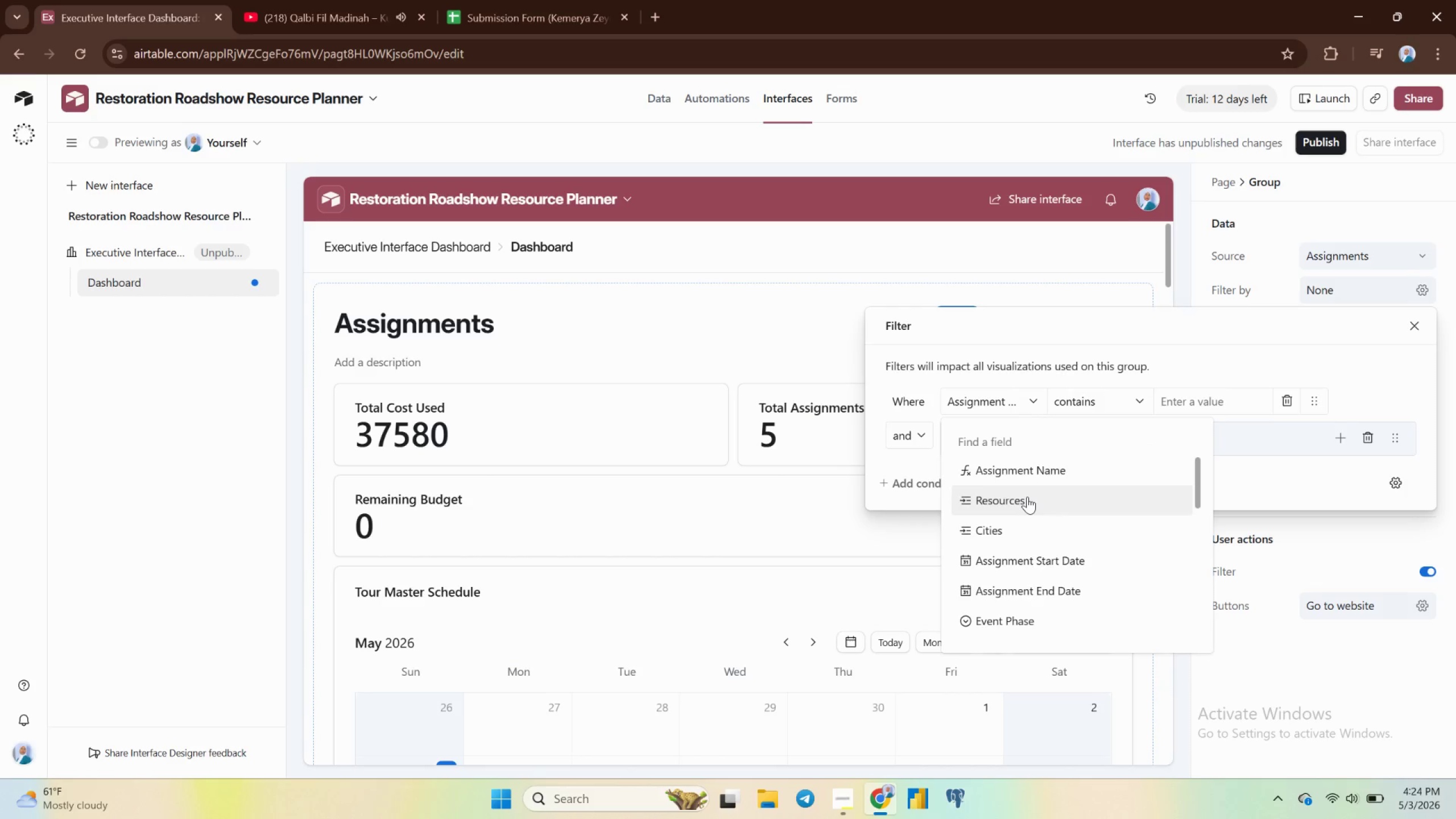 
left_click([1027, 497])
 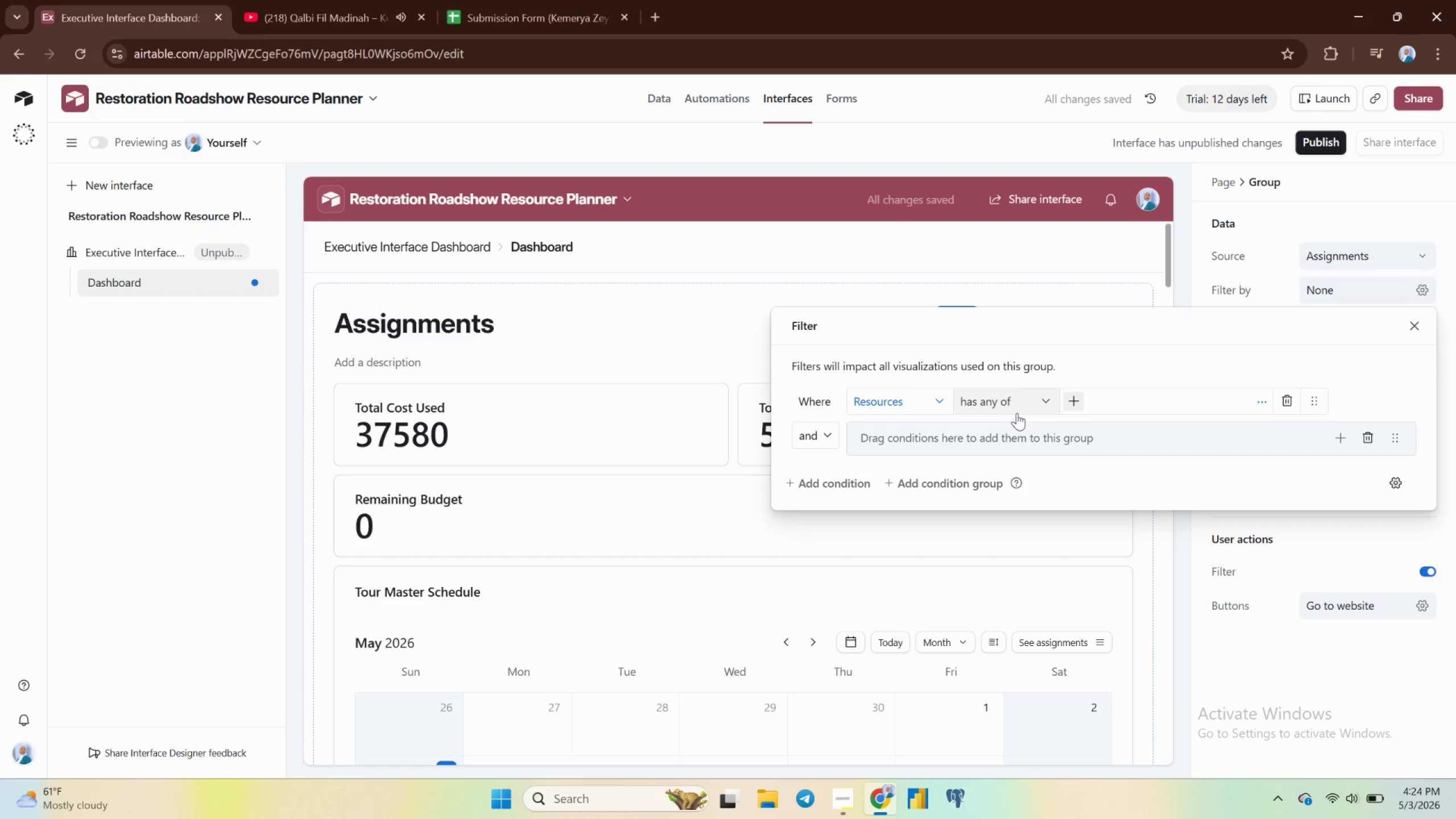 
wait(10.94)
 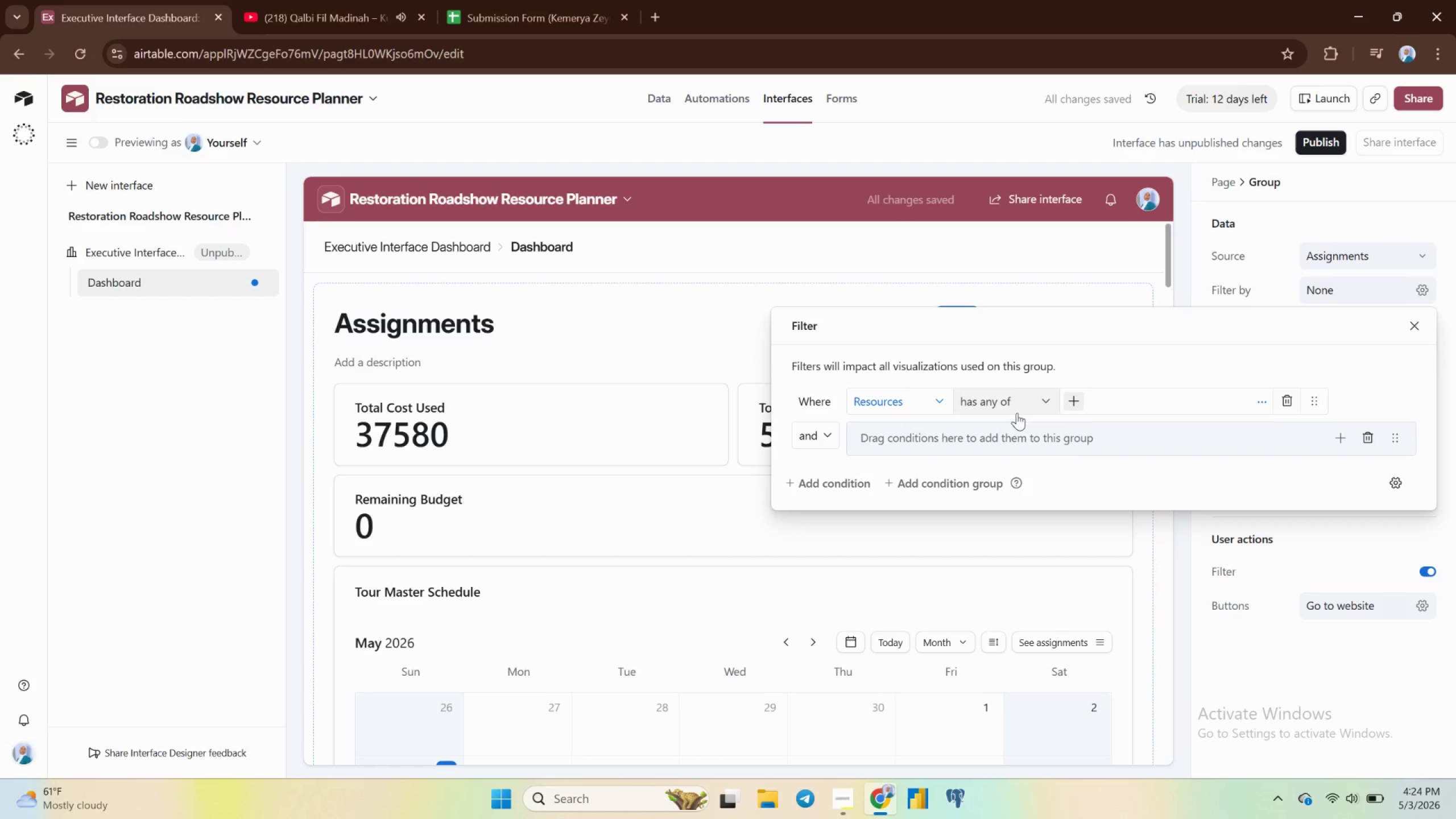 
scroll: coordinate [920, 402], scroll_direction: down, amount: 1.0
 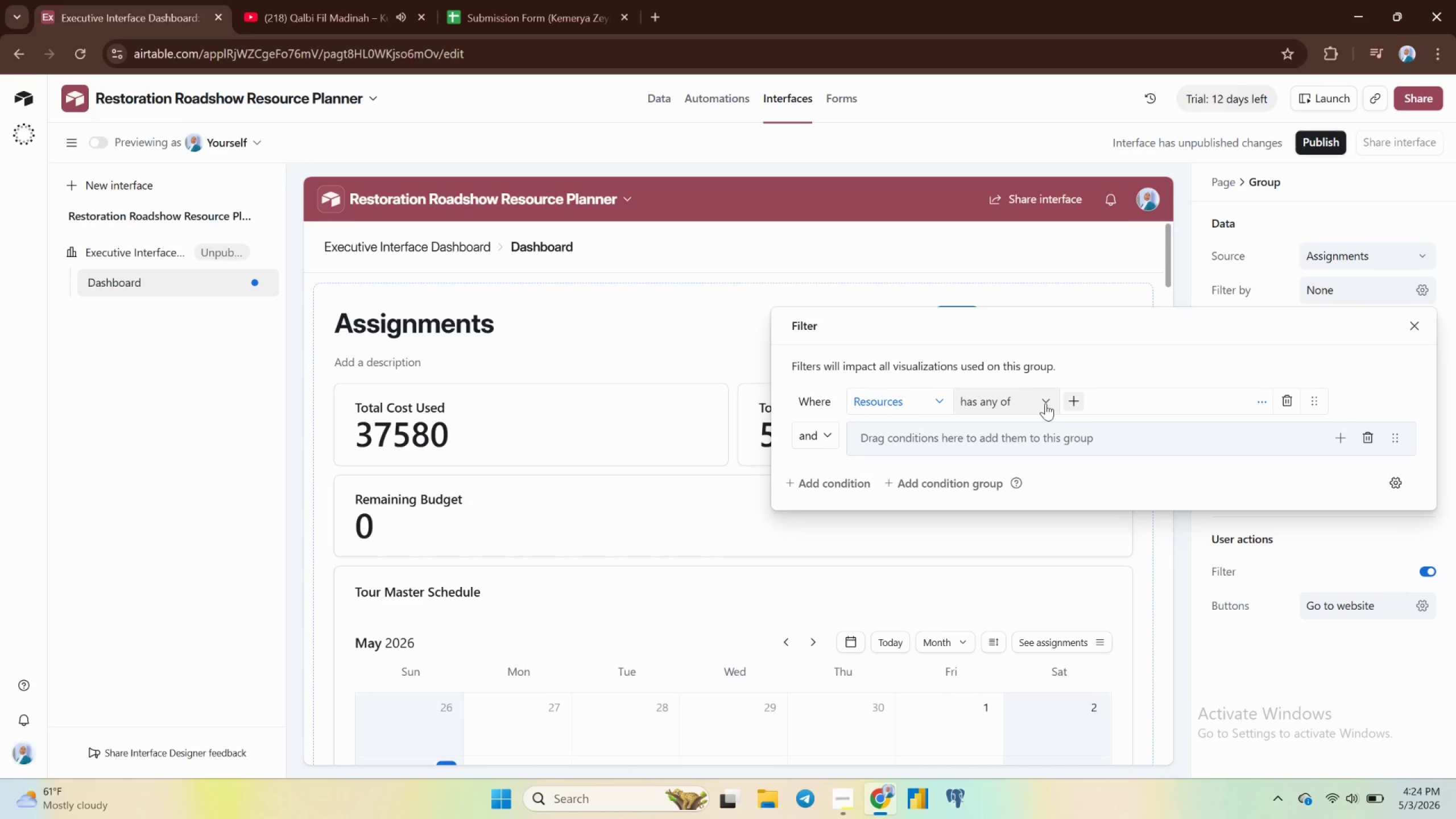 
wait(7.47)
 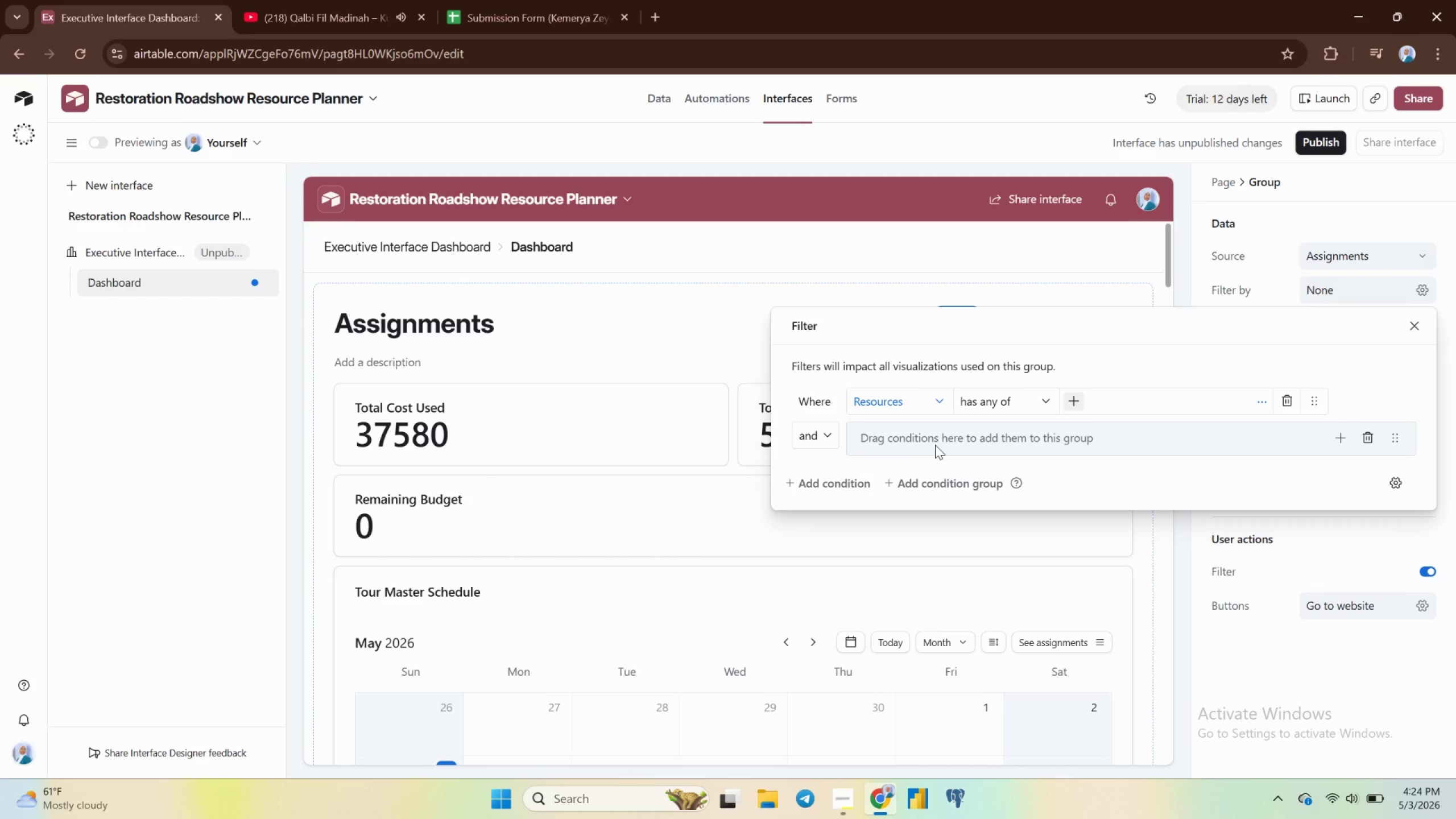 
left_click([987, 404])
 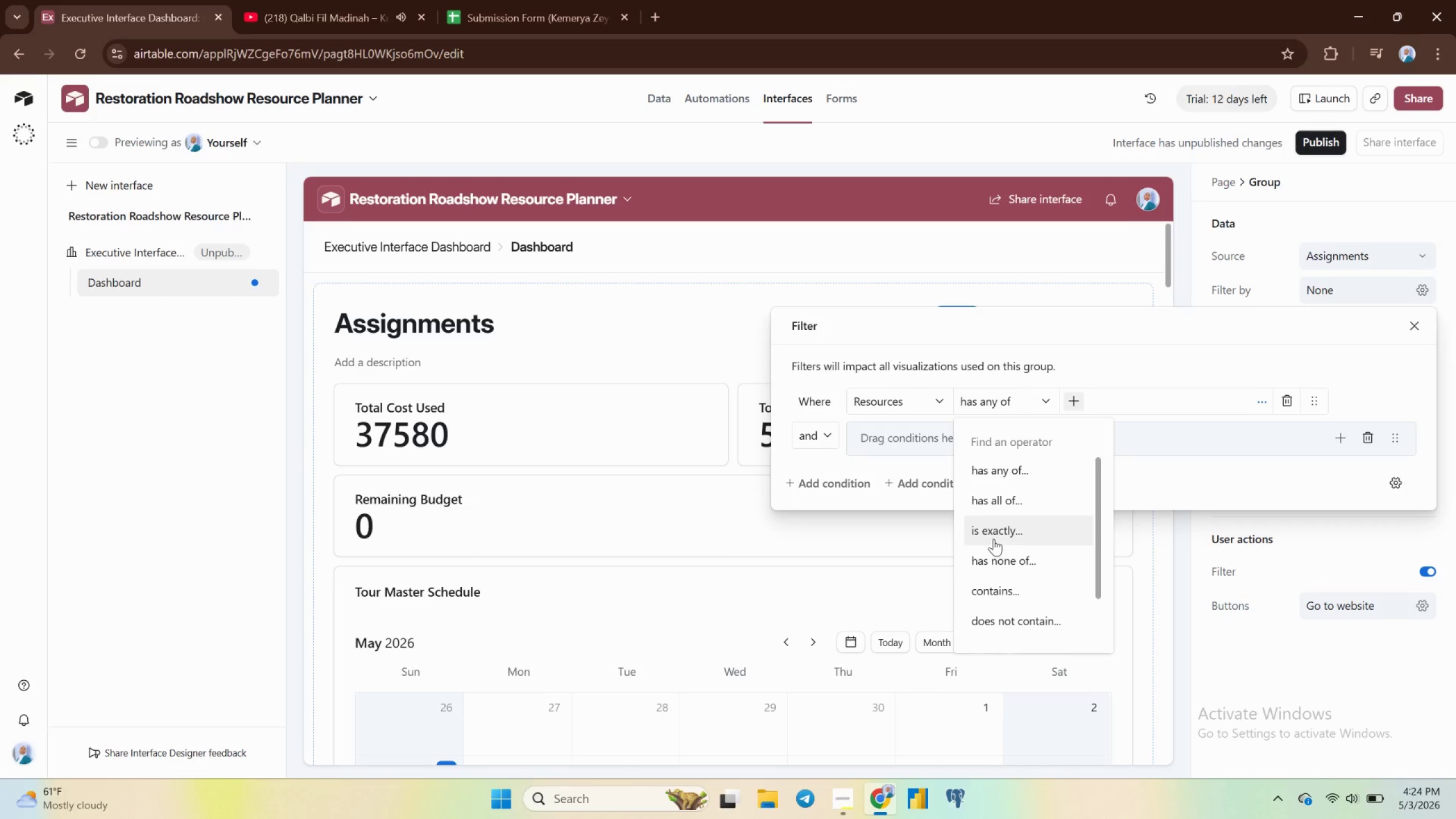 
scroll: coordinate [993, 543], scroll_direction: down, amount: 4.0
 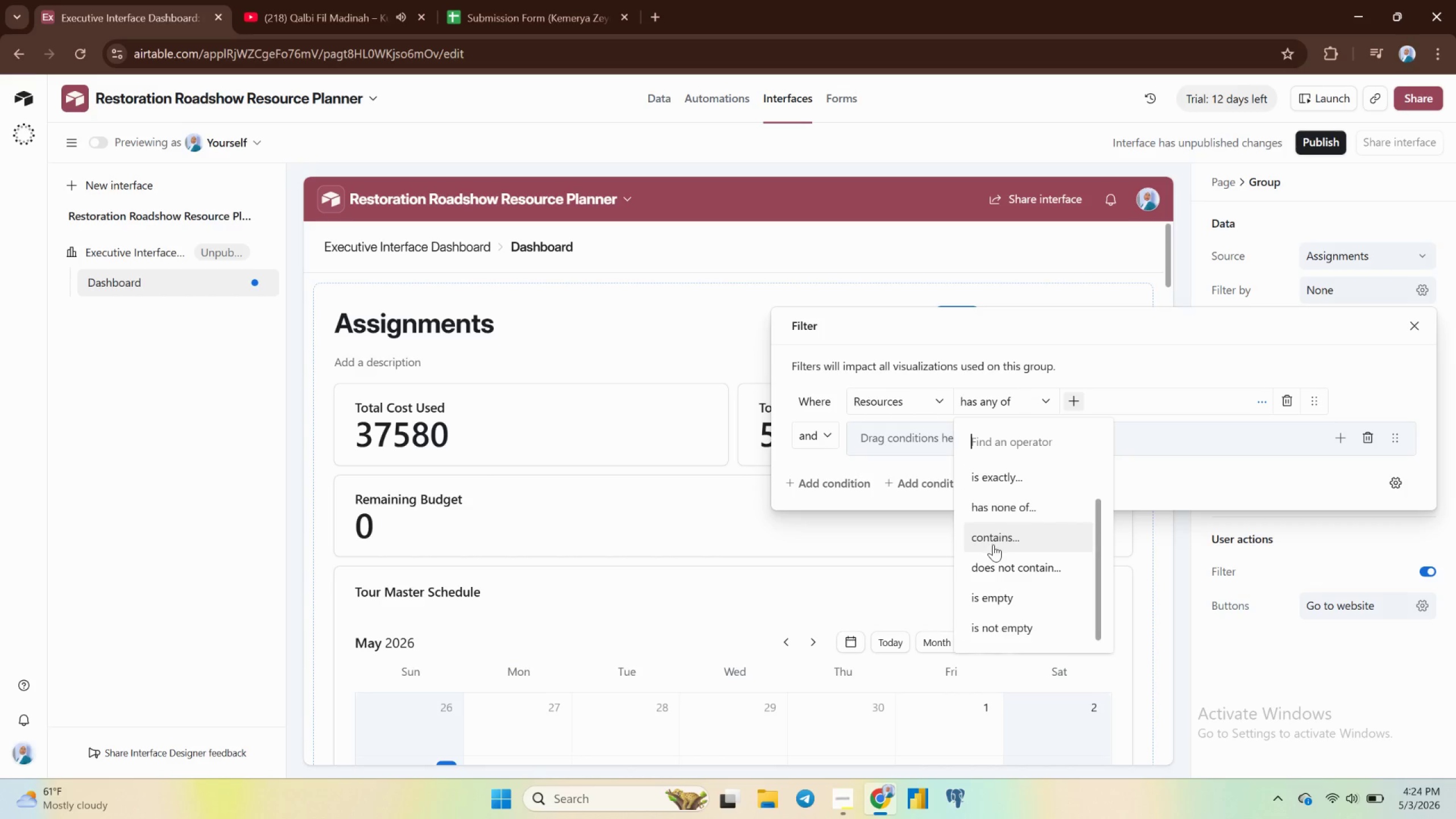 
scroll: coordinate [998, 532], scroll_direction: up, amount: 5.0
 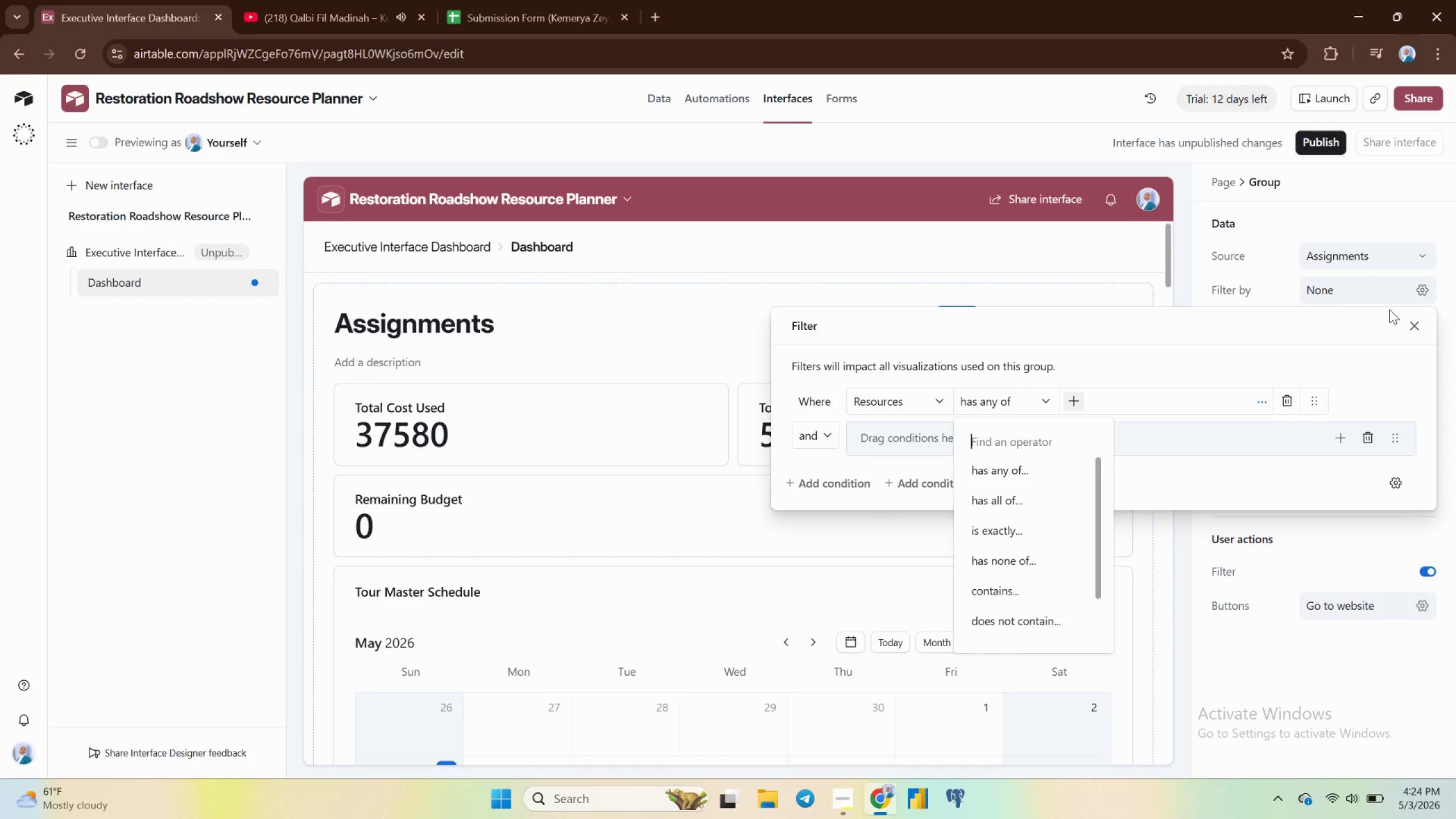 
left_click([1413, 320])
 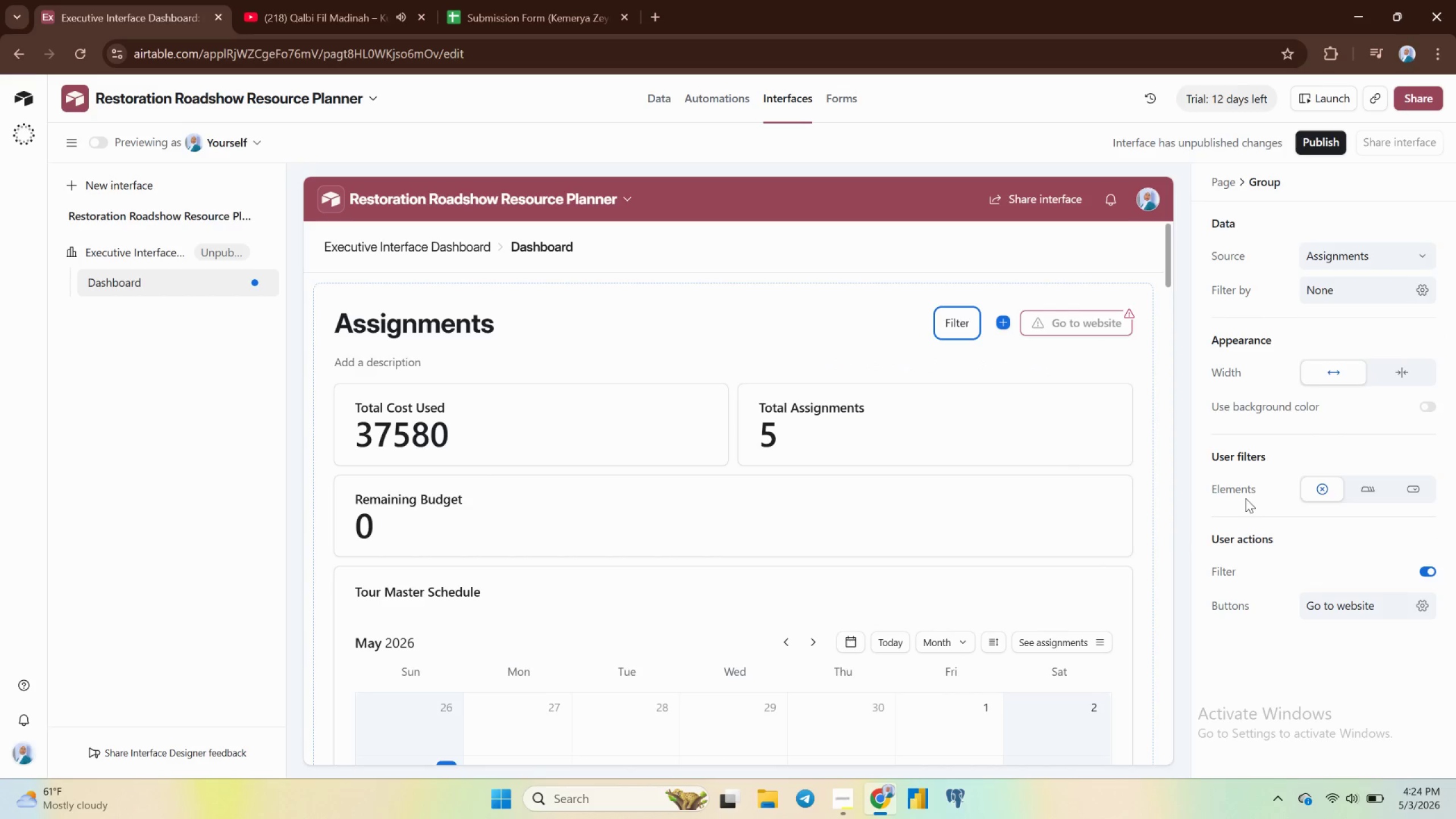 
mouse_move([1376, 487])
 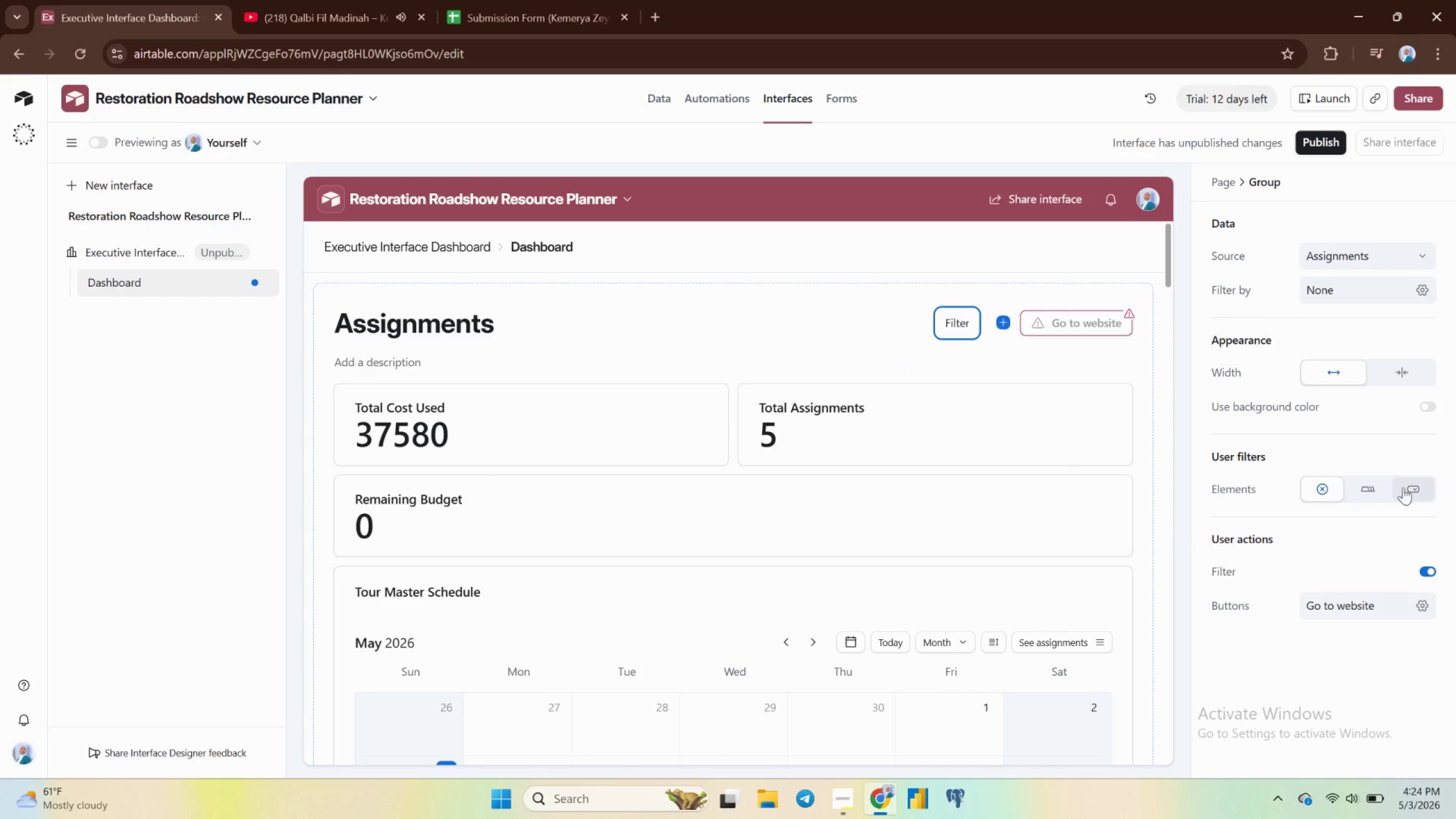 
mouse_move([1383, 490])
 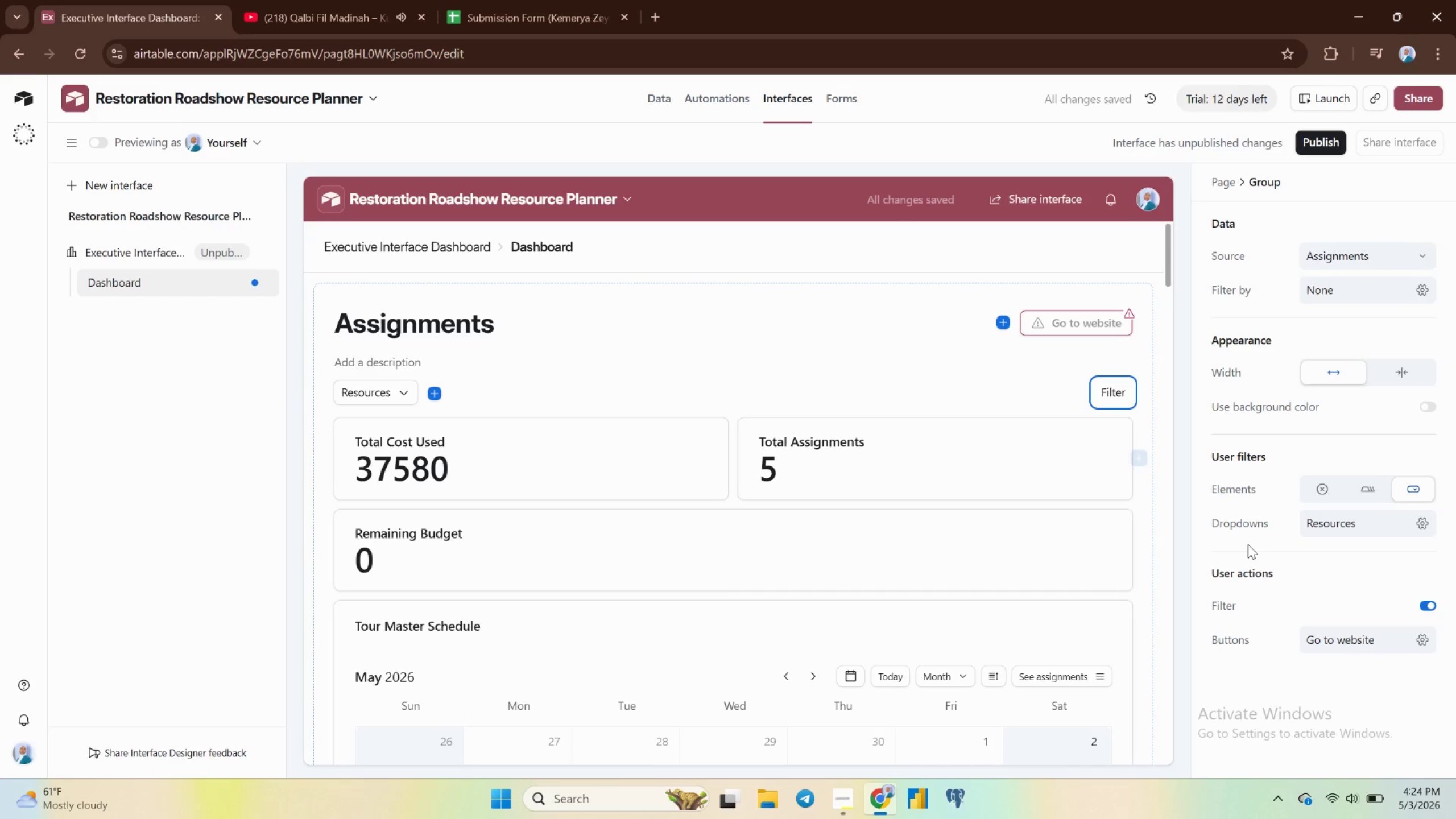 
left_click([1334, 527])
 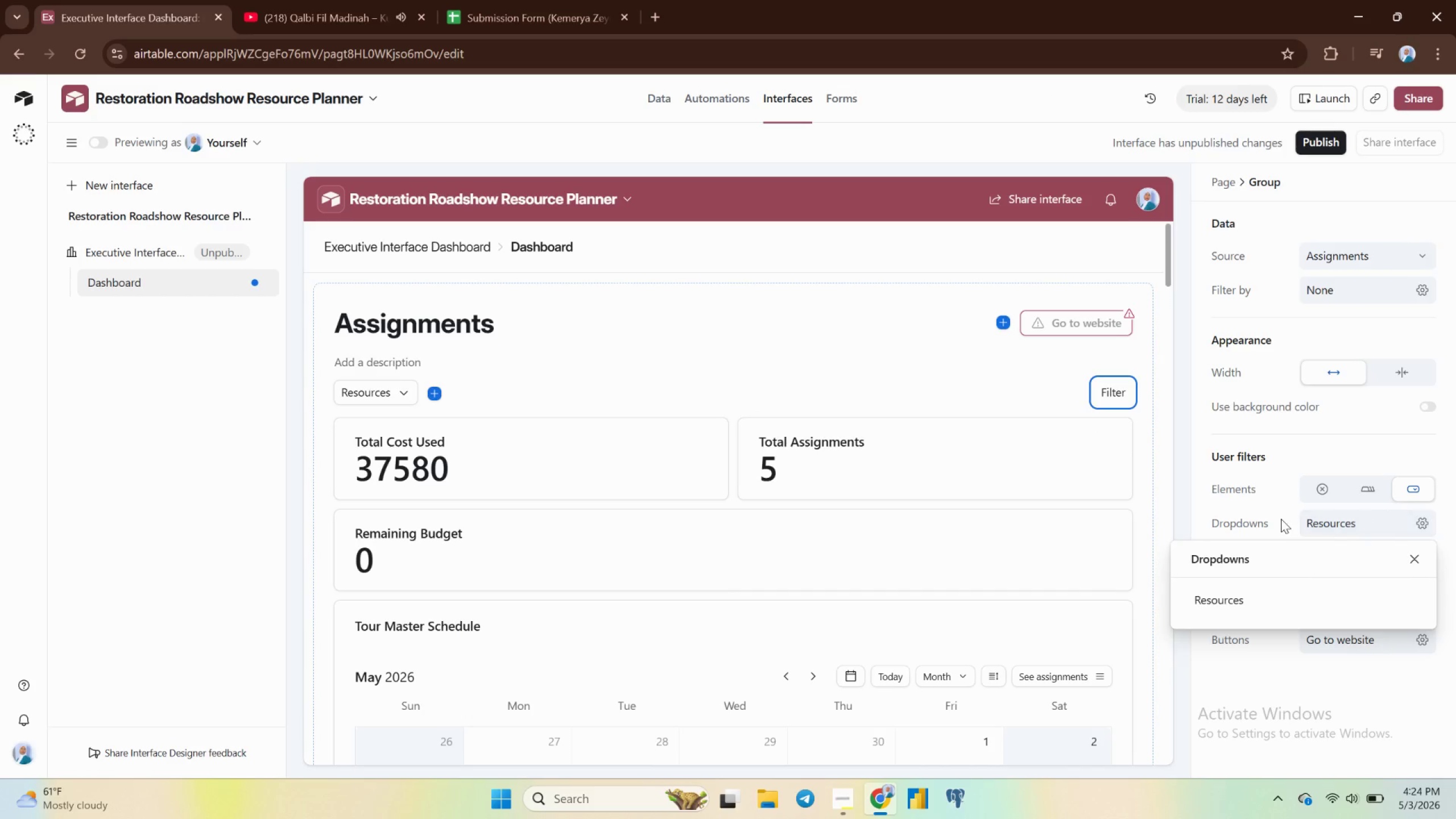 
left_click([1279, 518])
 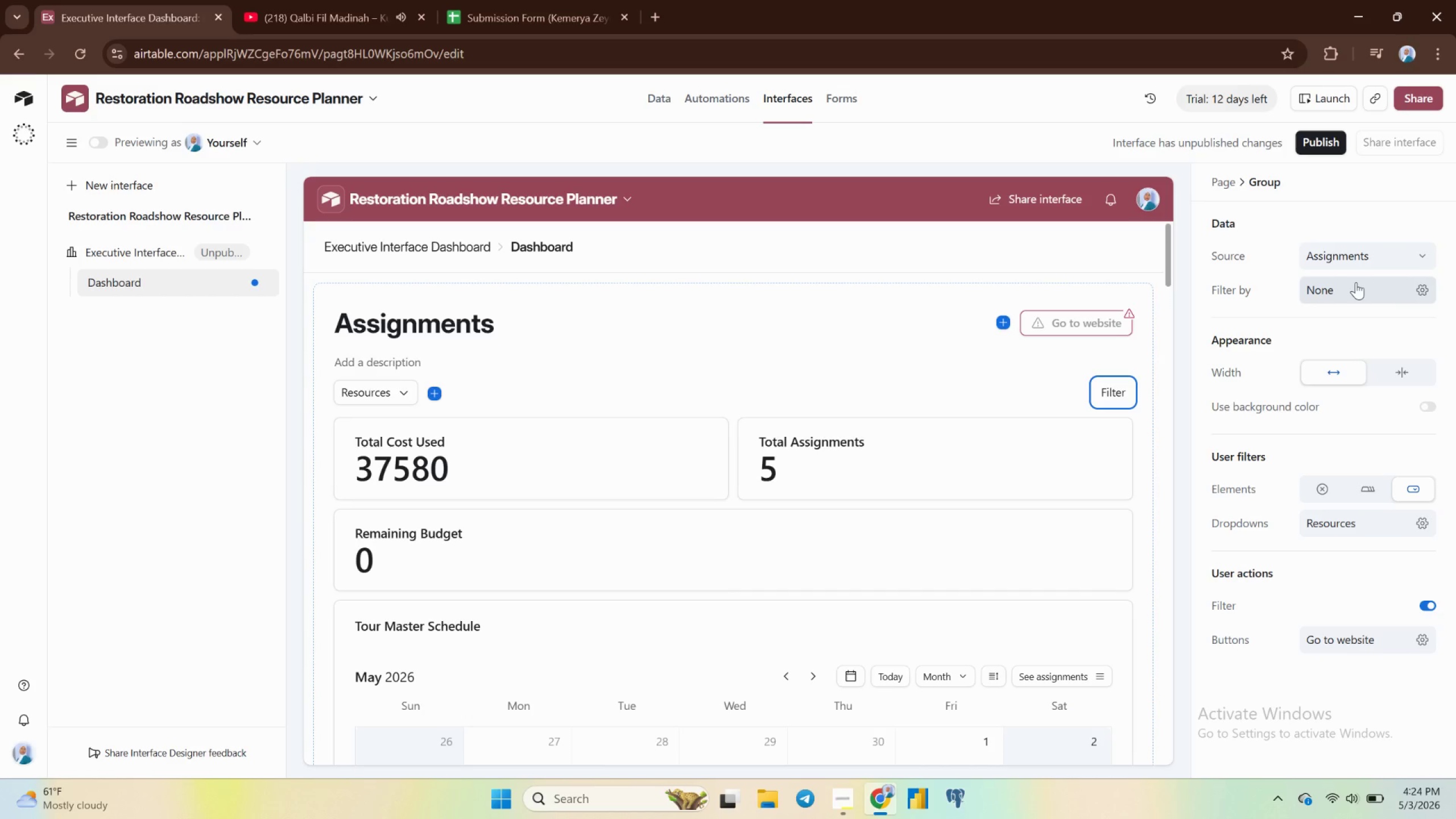 
wait(8.28)
 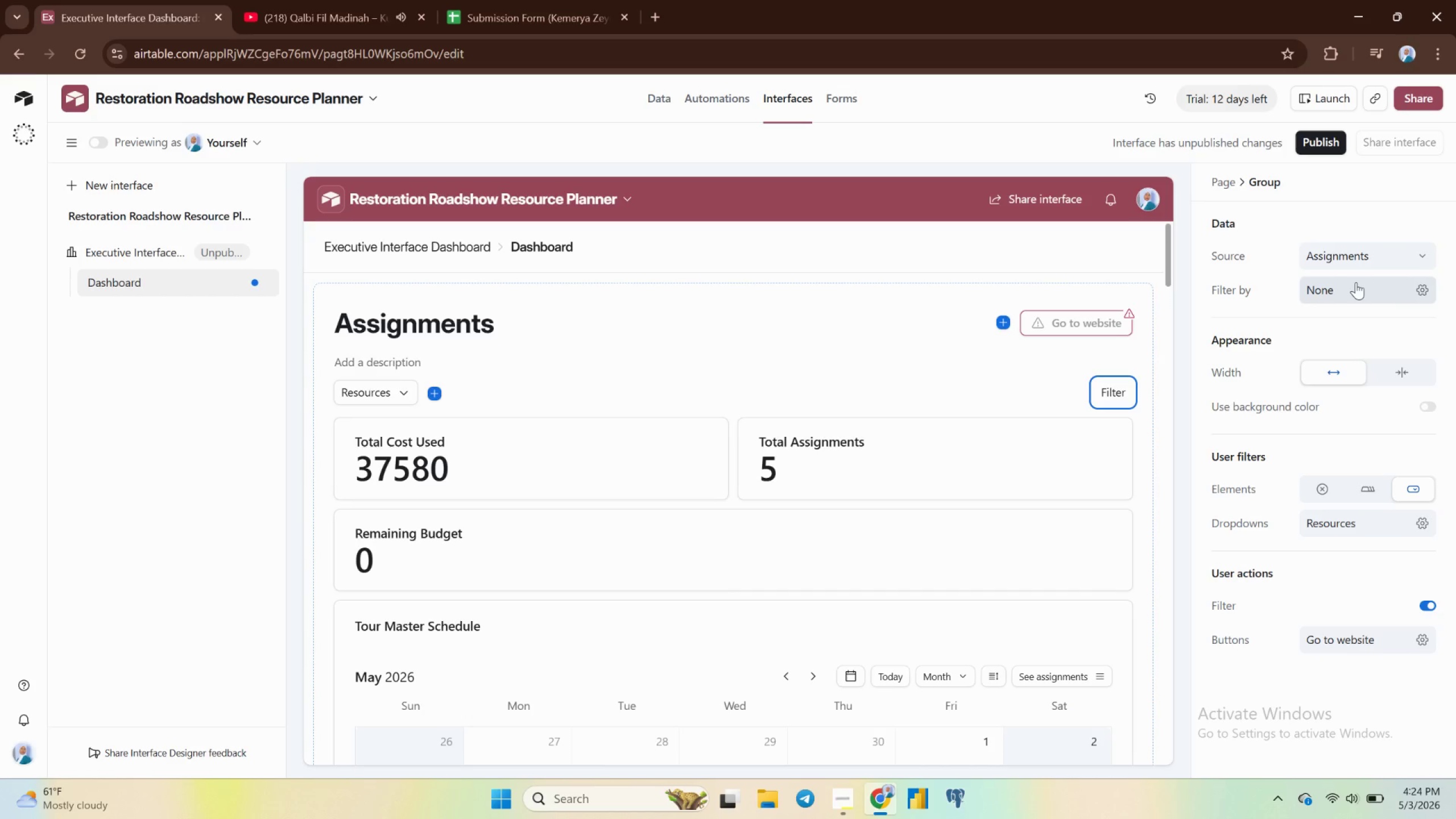 
left_click([1423, 519])
 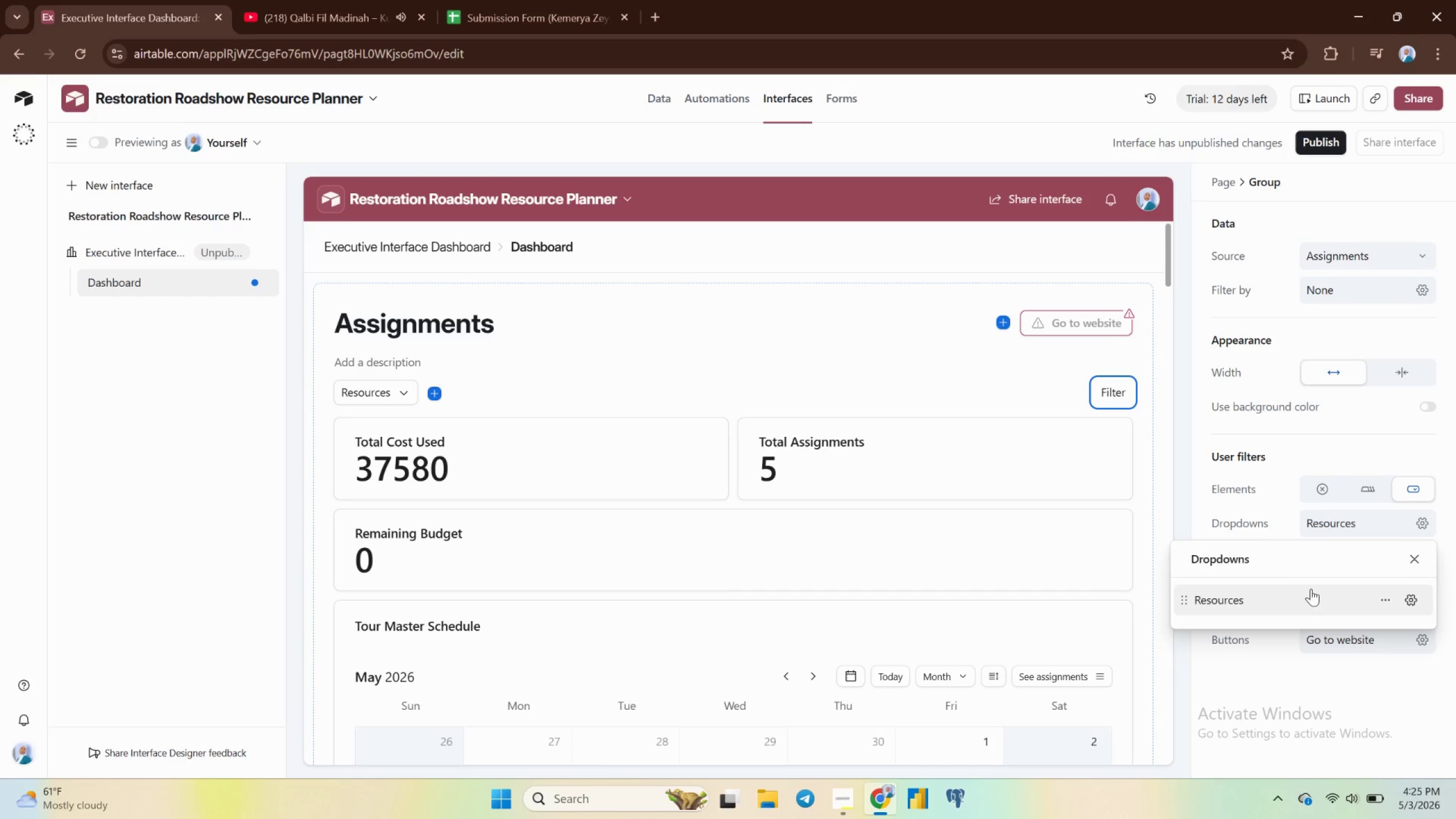 
left_click([1381, 594])
 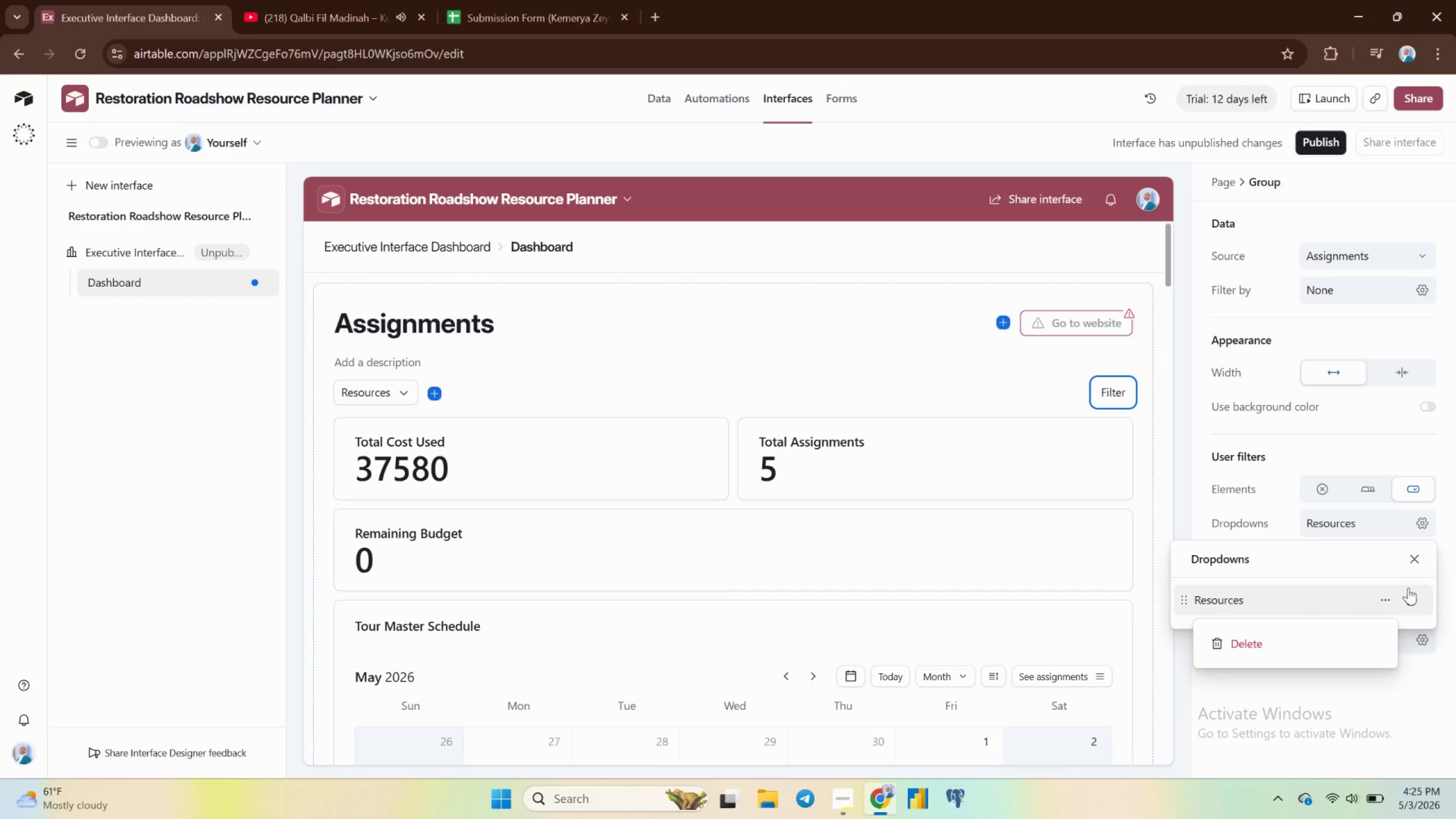 
left_click([1408, 593])
 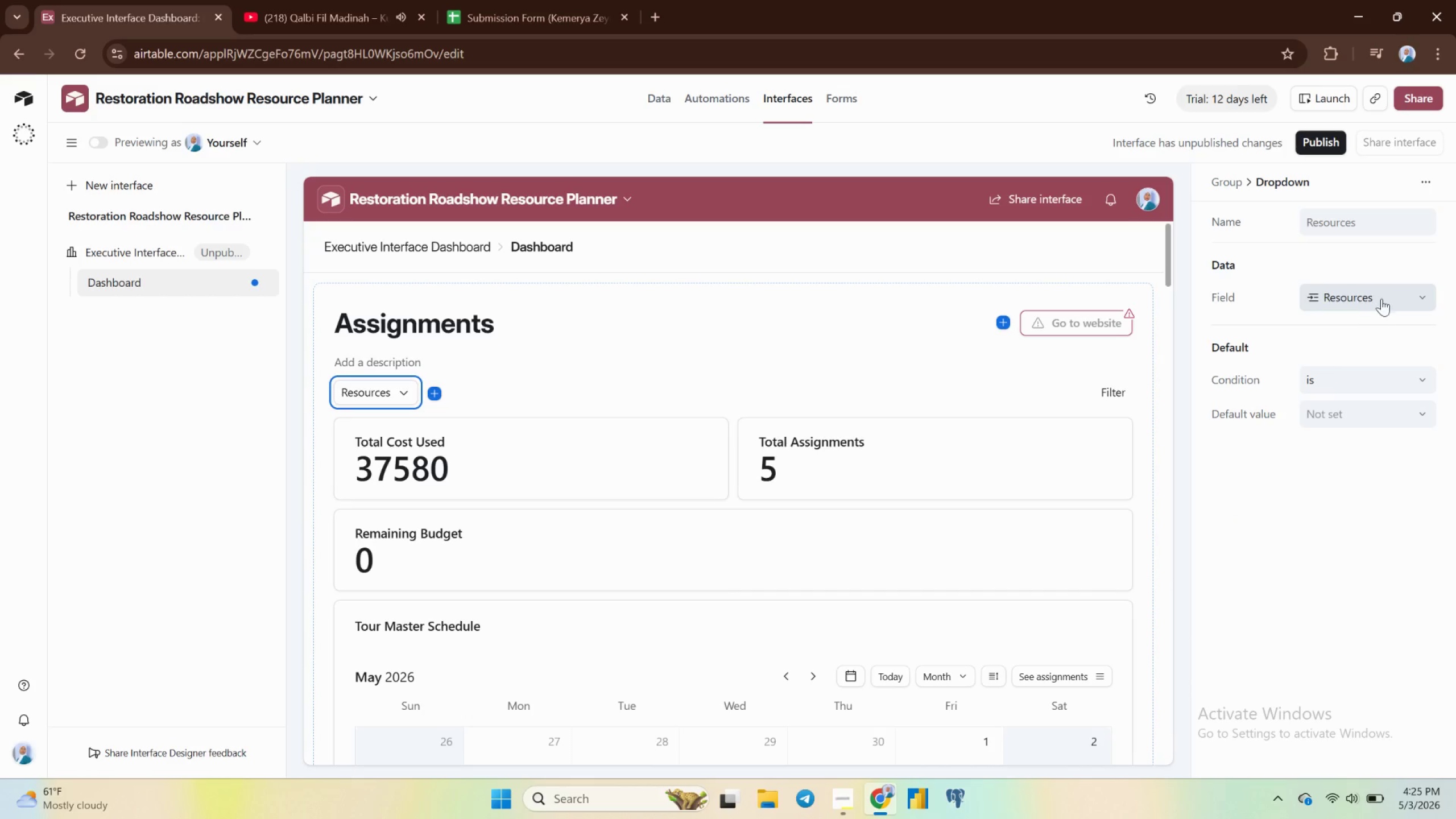 
left_click([1431, 291])
 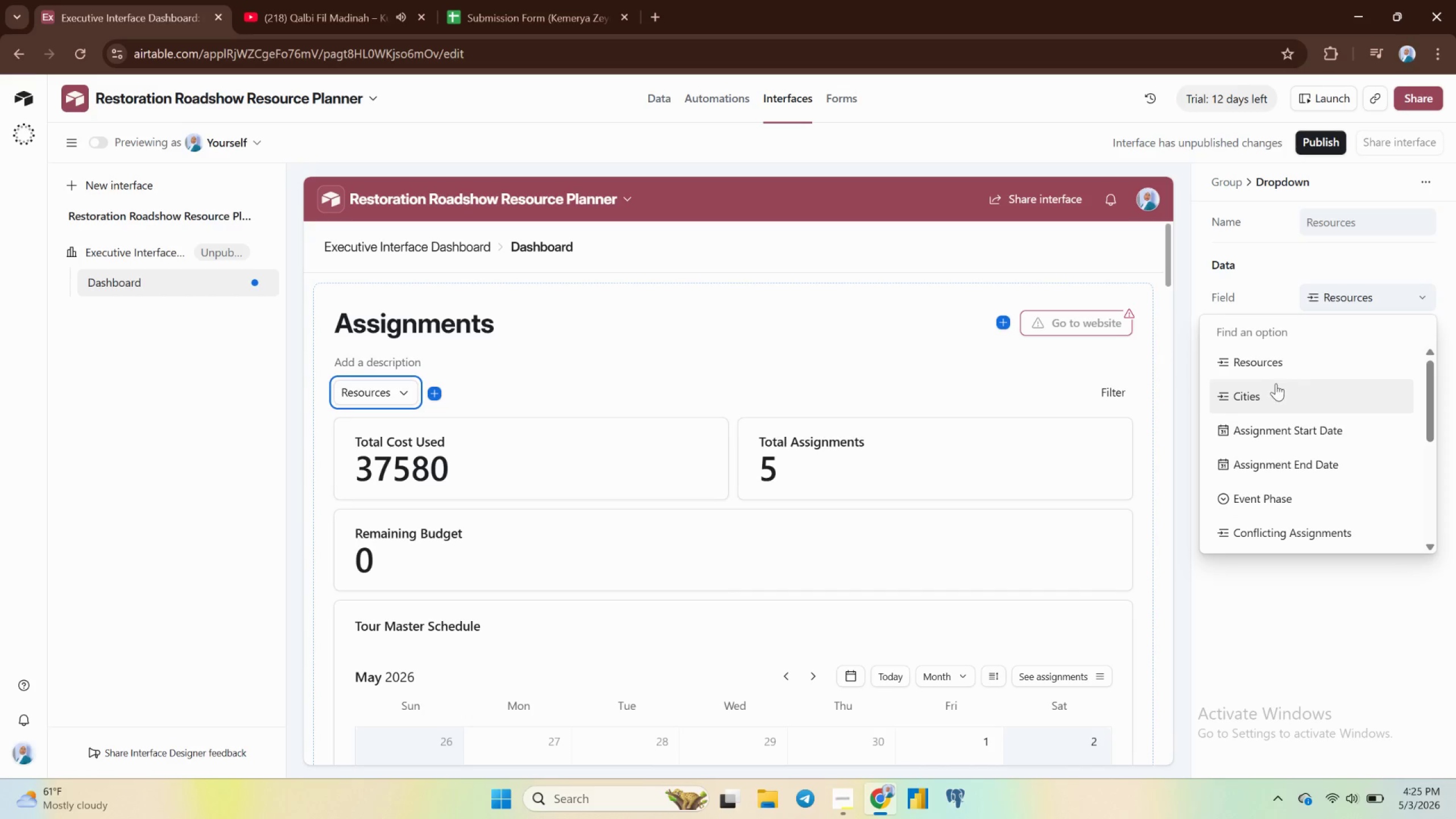 
left_click([1270, 386])
 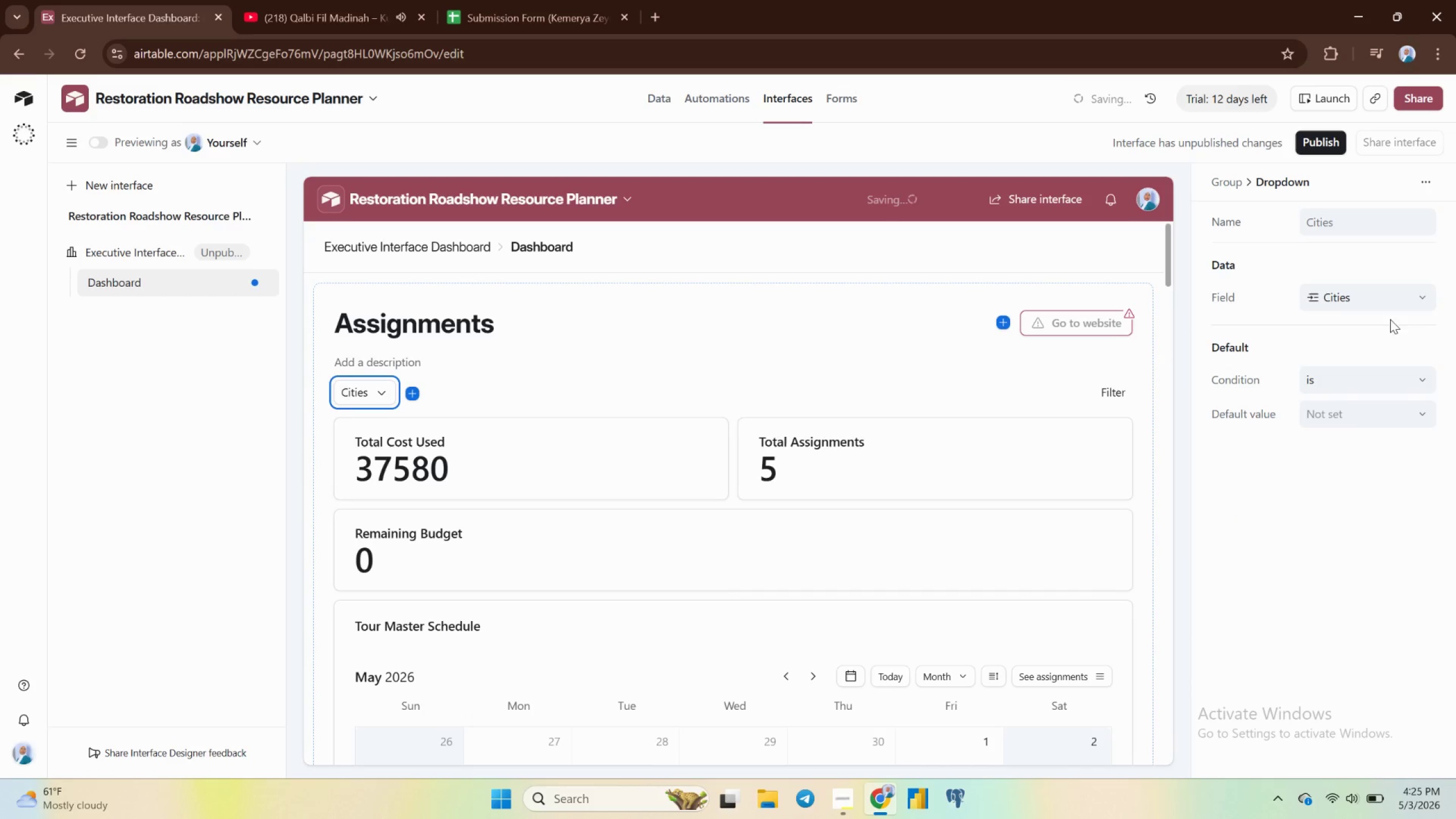 
mouse_move([1417, 295])
 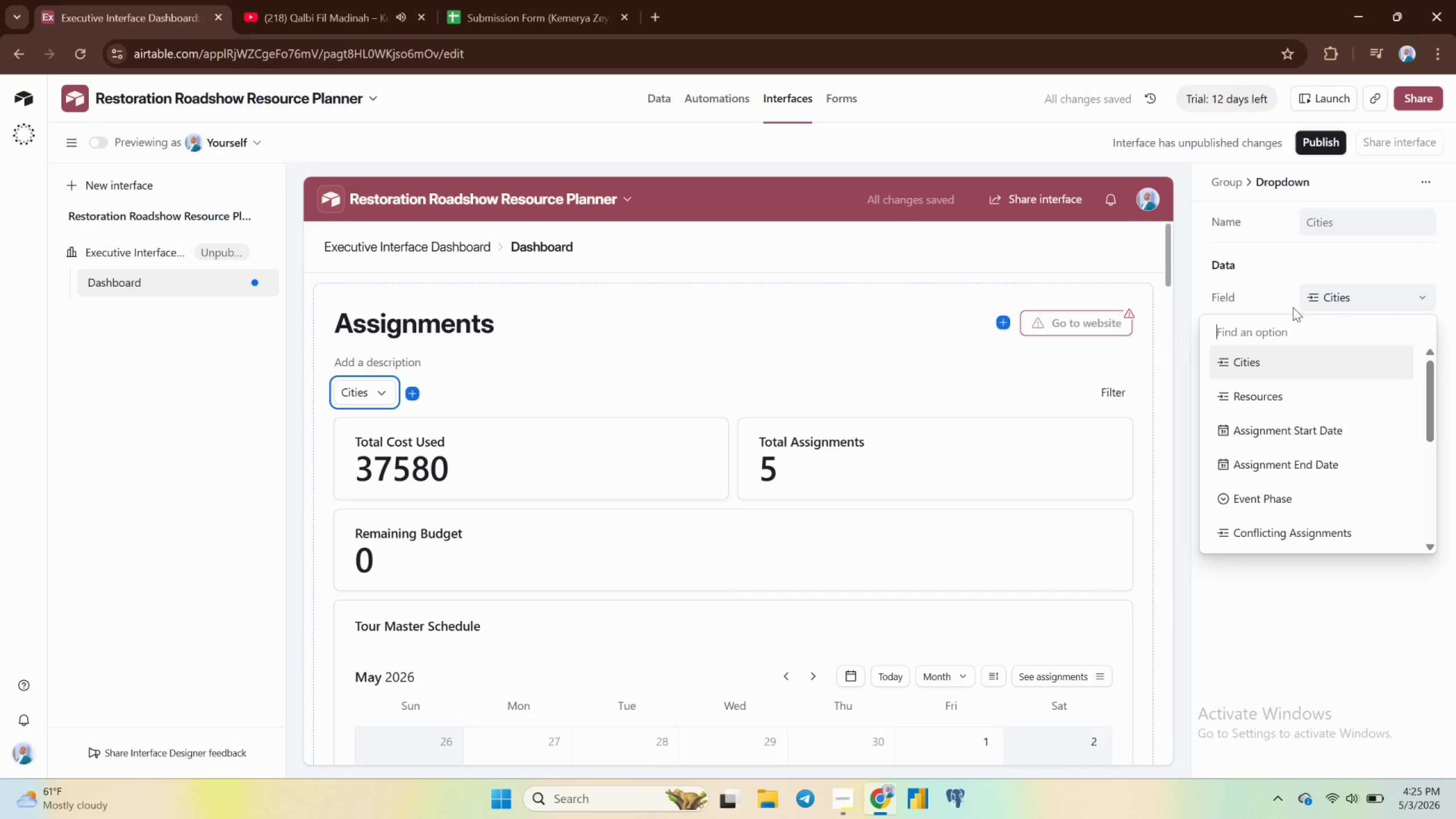 
left_click([1292, 307])
 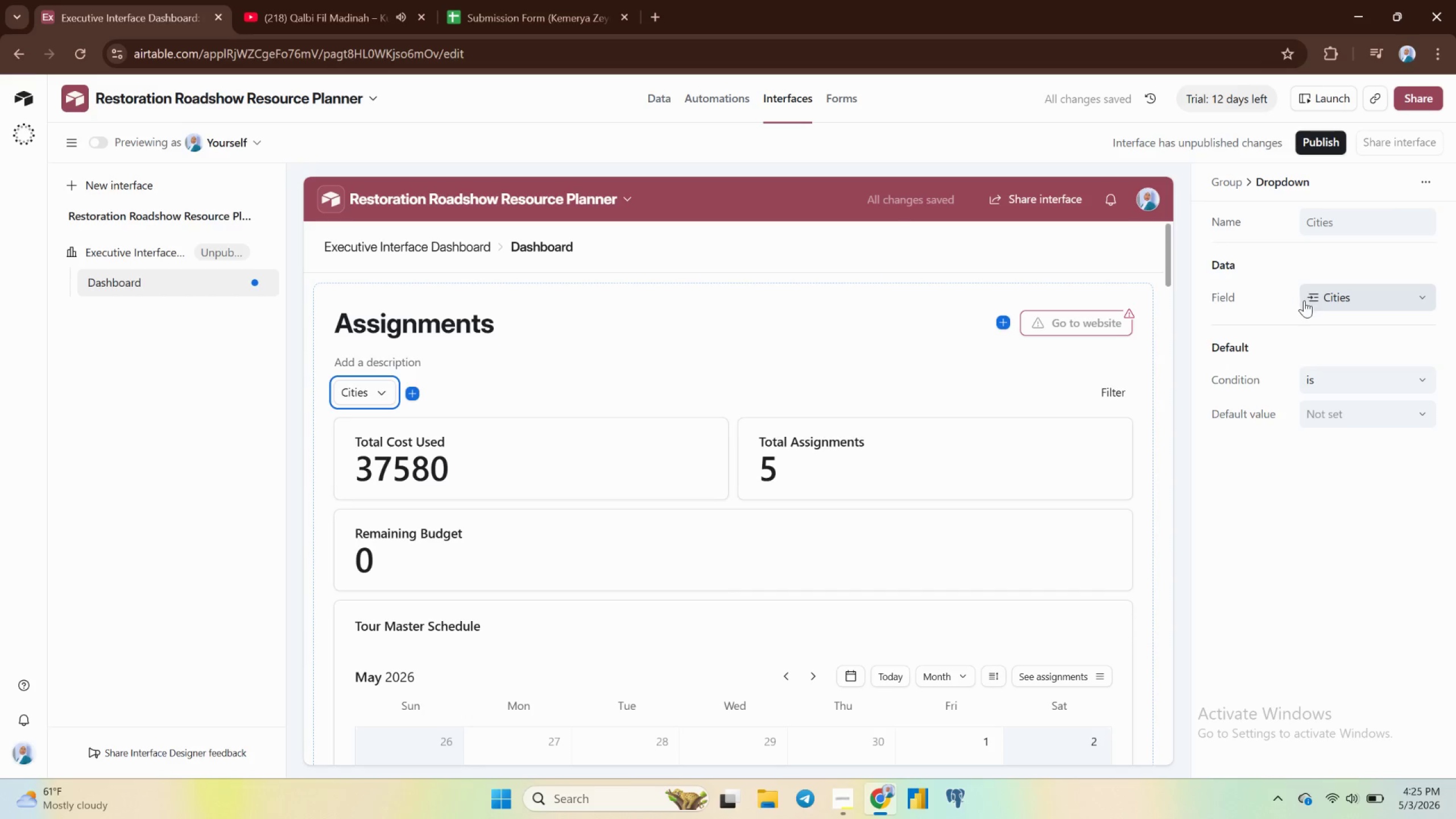 
scroll: coordinate [1304, 300], scroll_direction: up, amount: 3.0
 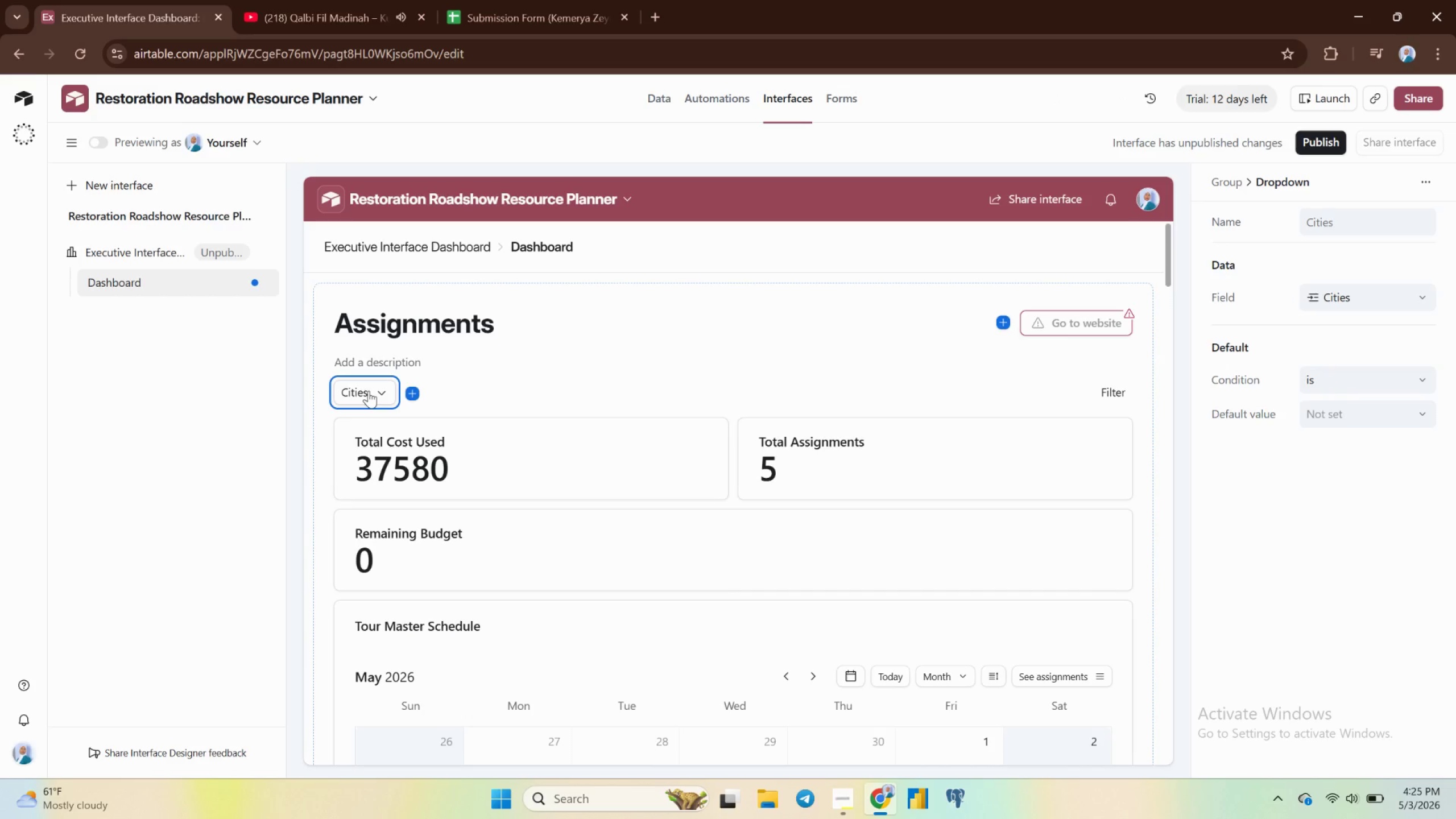 
left_click([374, 390])
 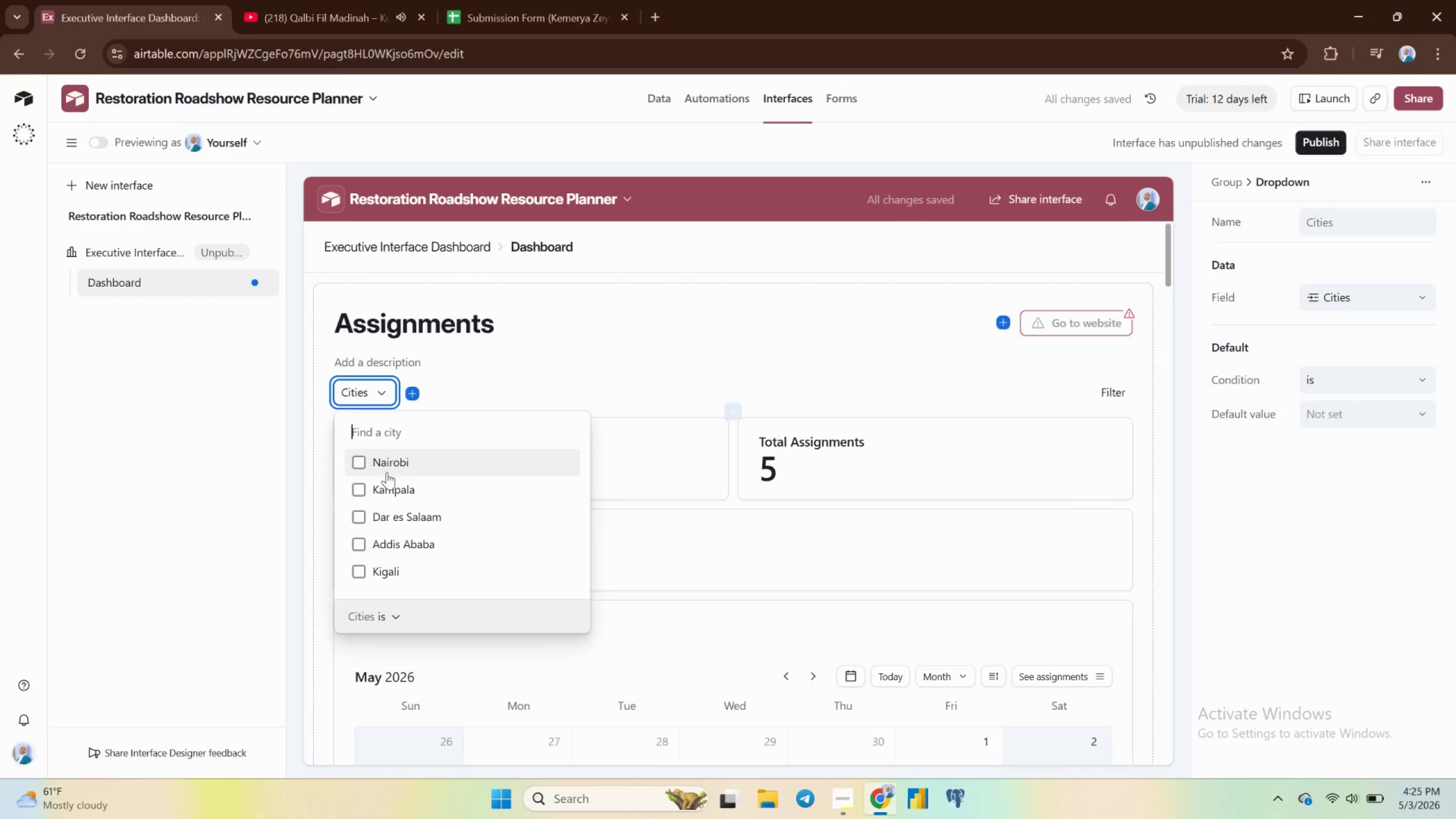 
scroll: coordinate [390, 480], scroll_direction: down, amount: 3.0
 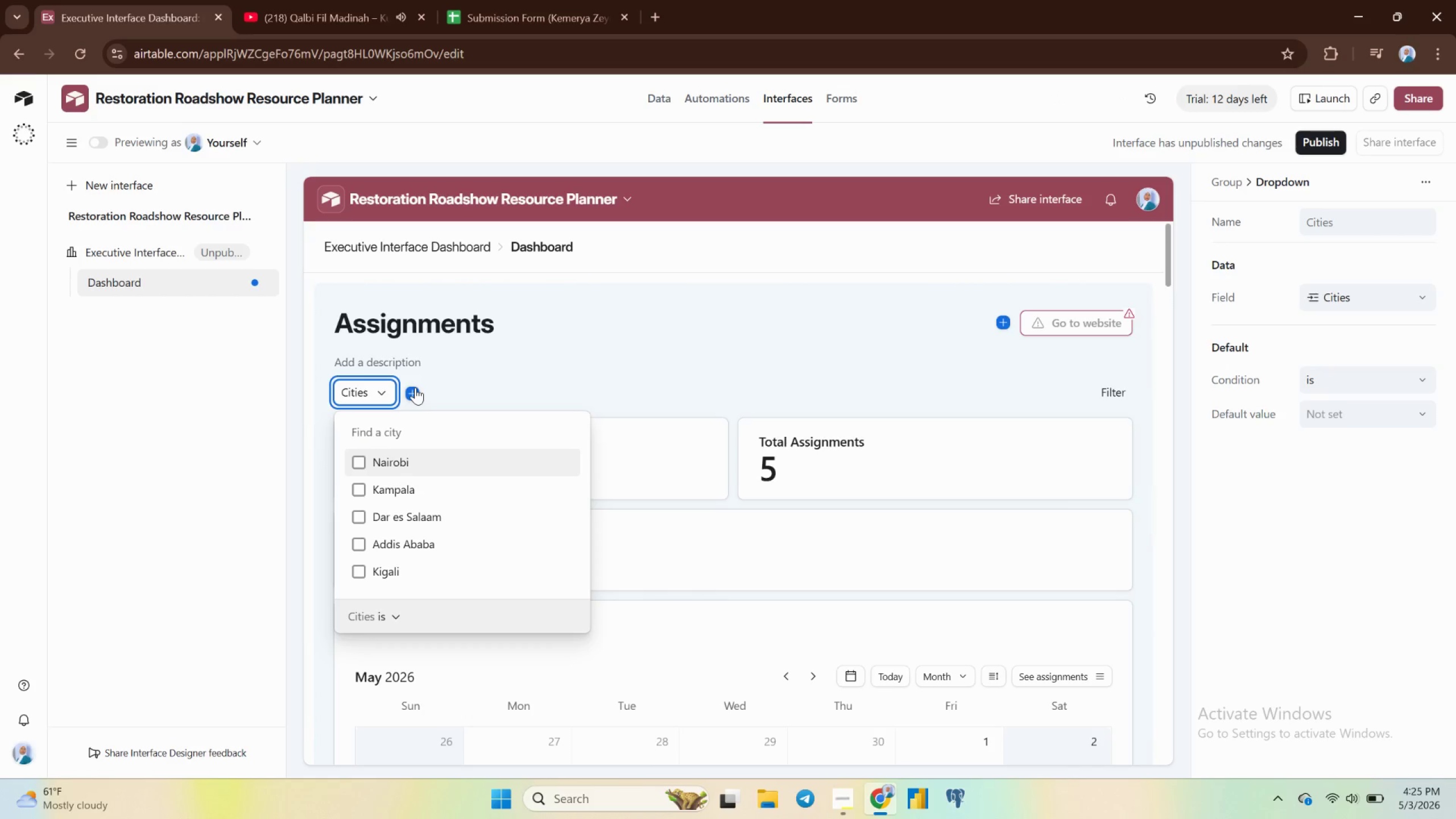 
left_click([412, 389])
 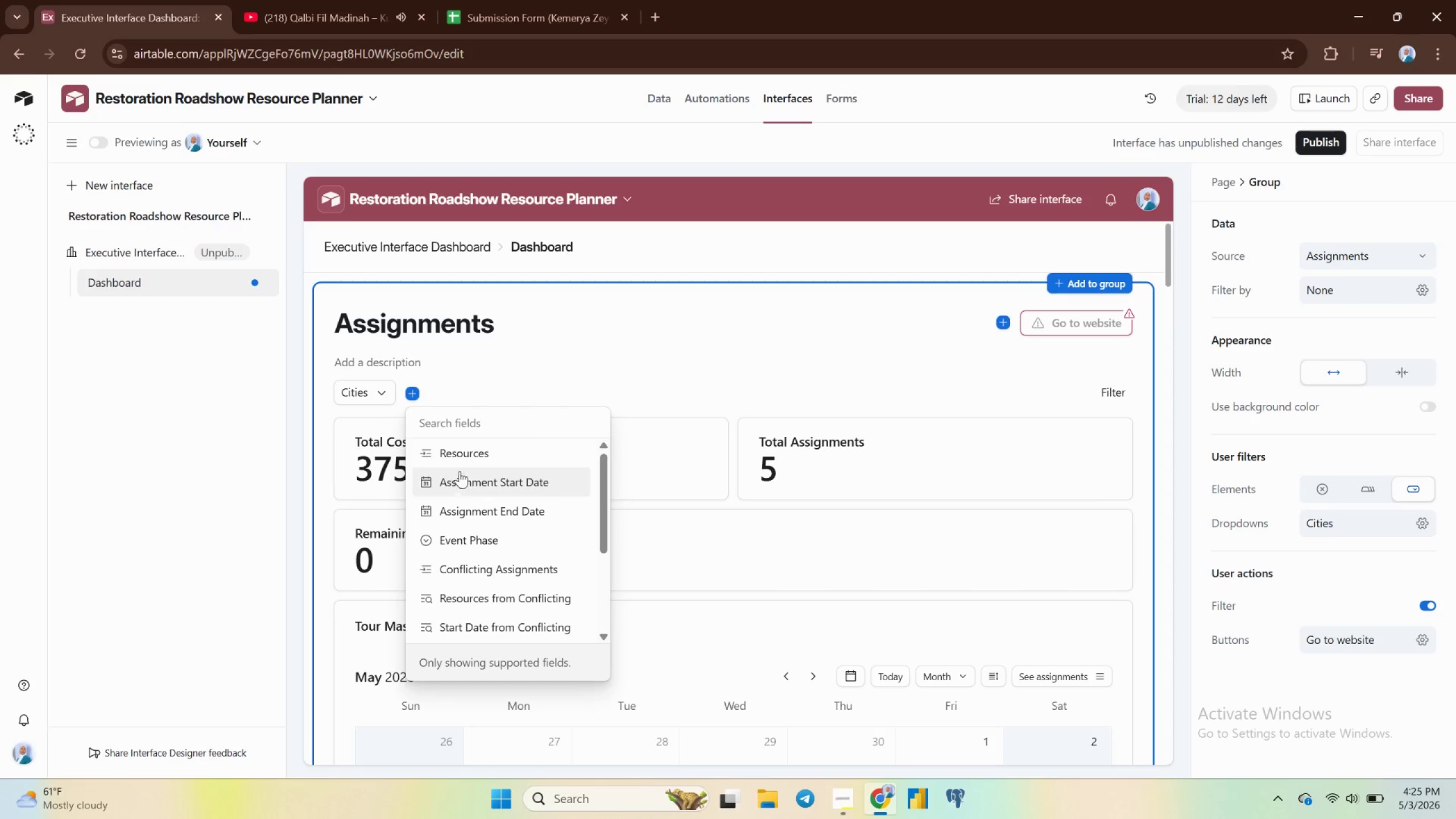 
left_click([460, 452])
 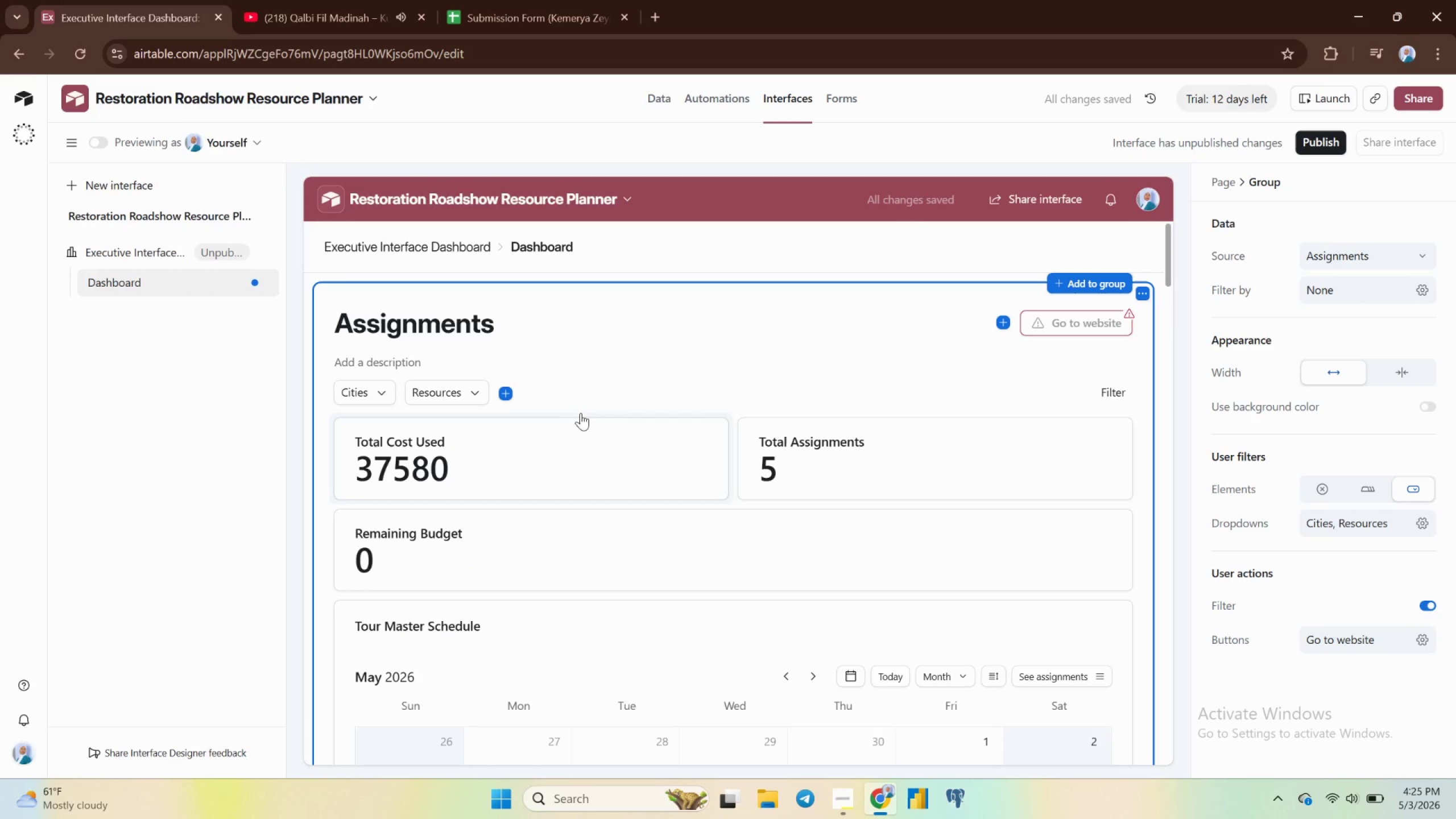 
wait(6.05)
 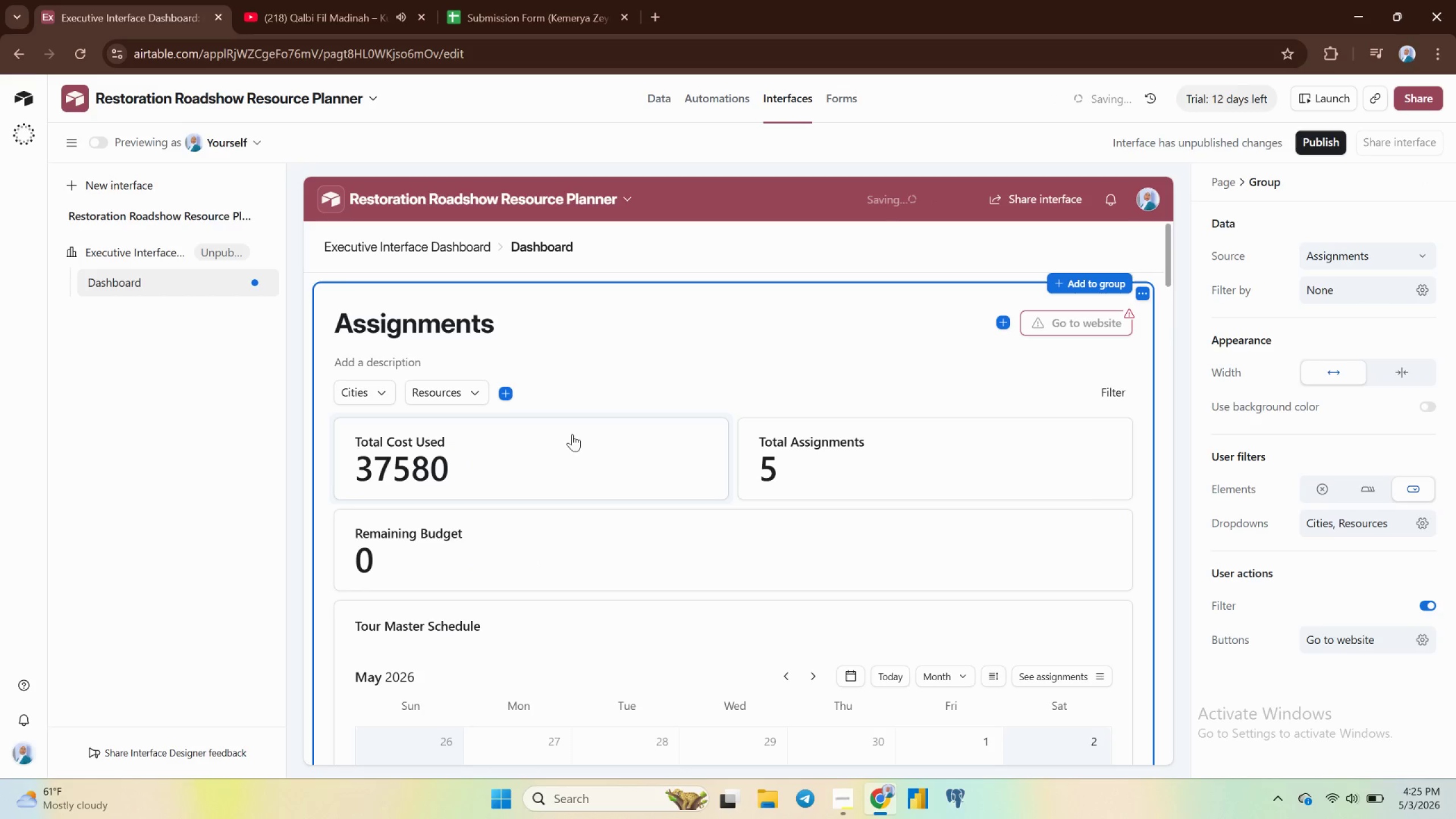 
mouse_move([520, 416])
 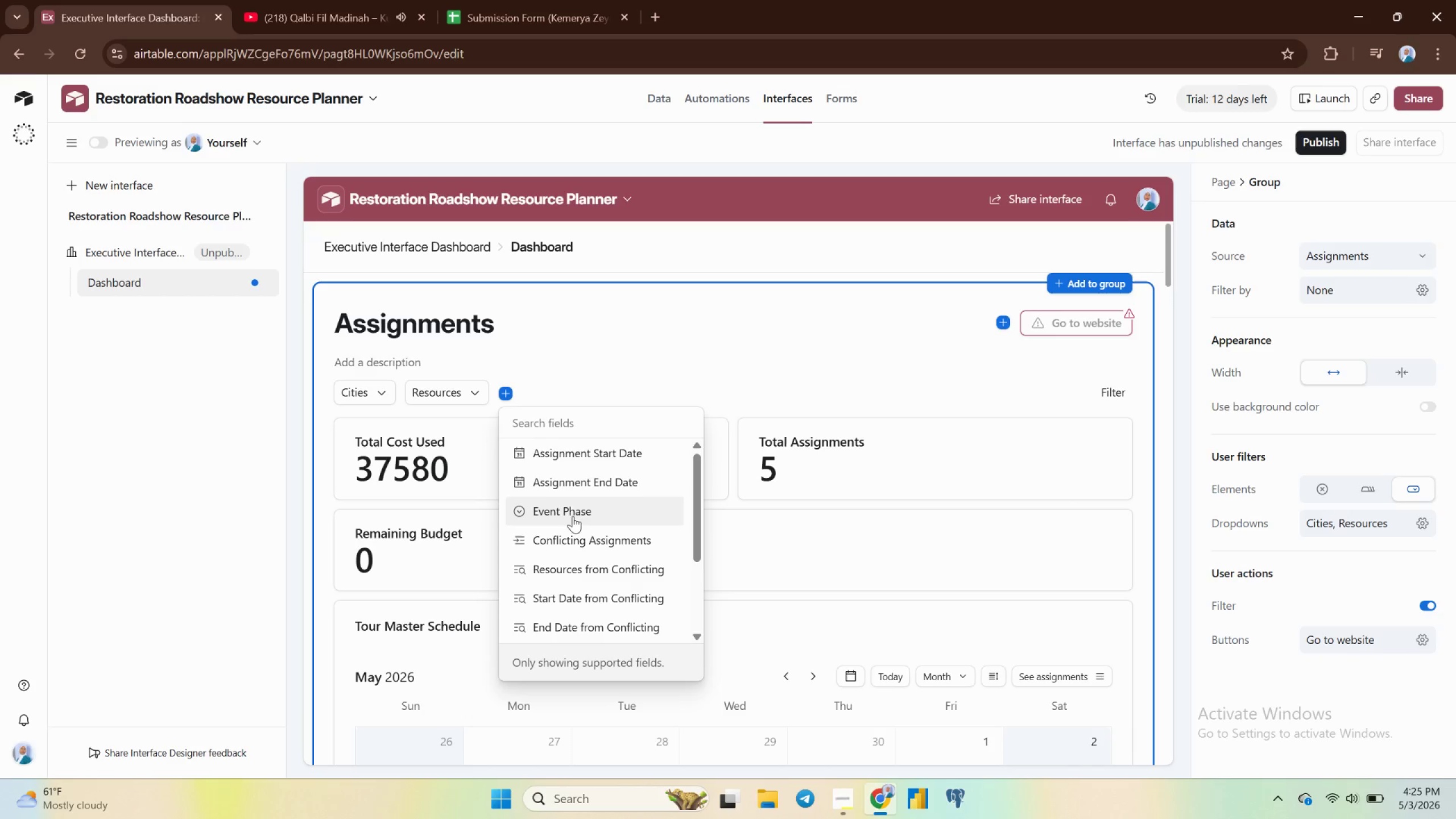 
left_click([567, 507])
 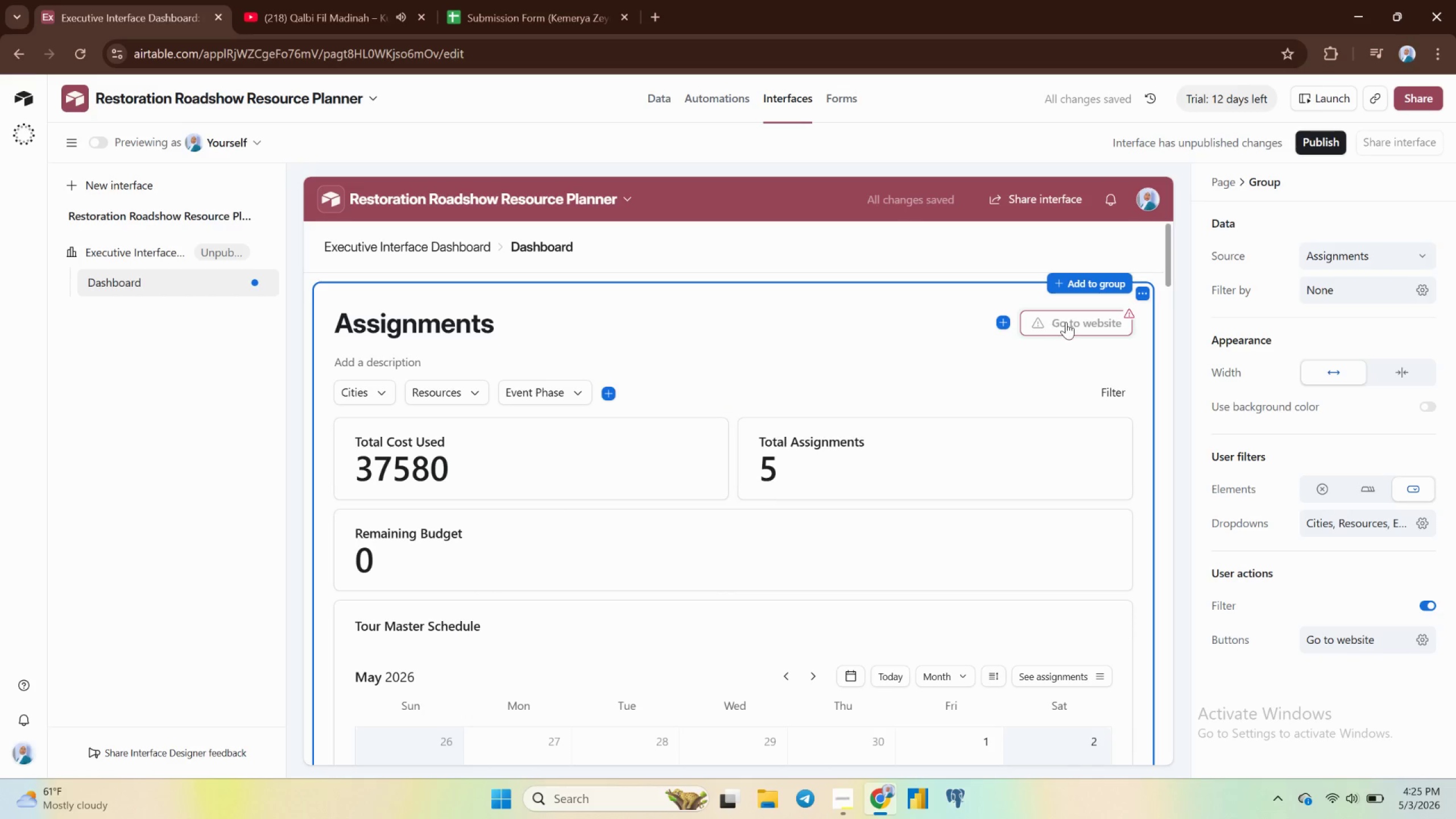 
left_click([1061, 320])
 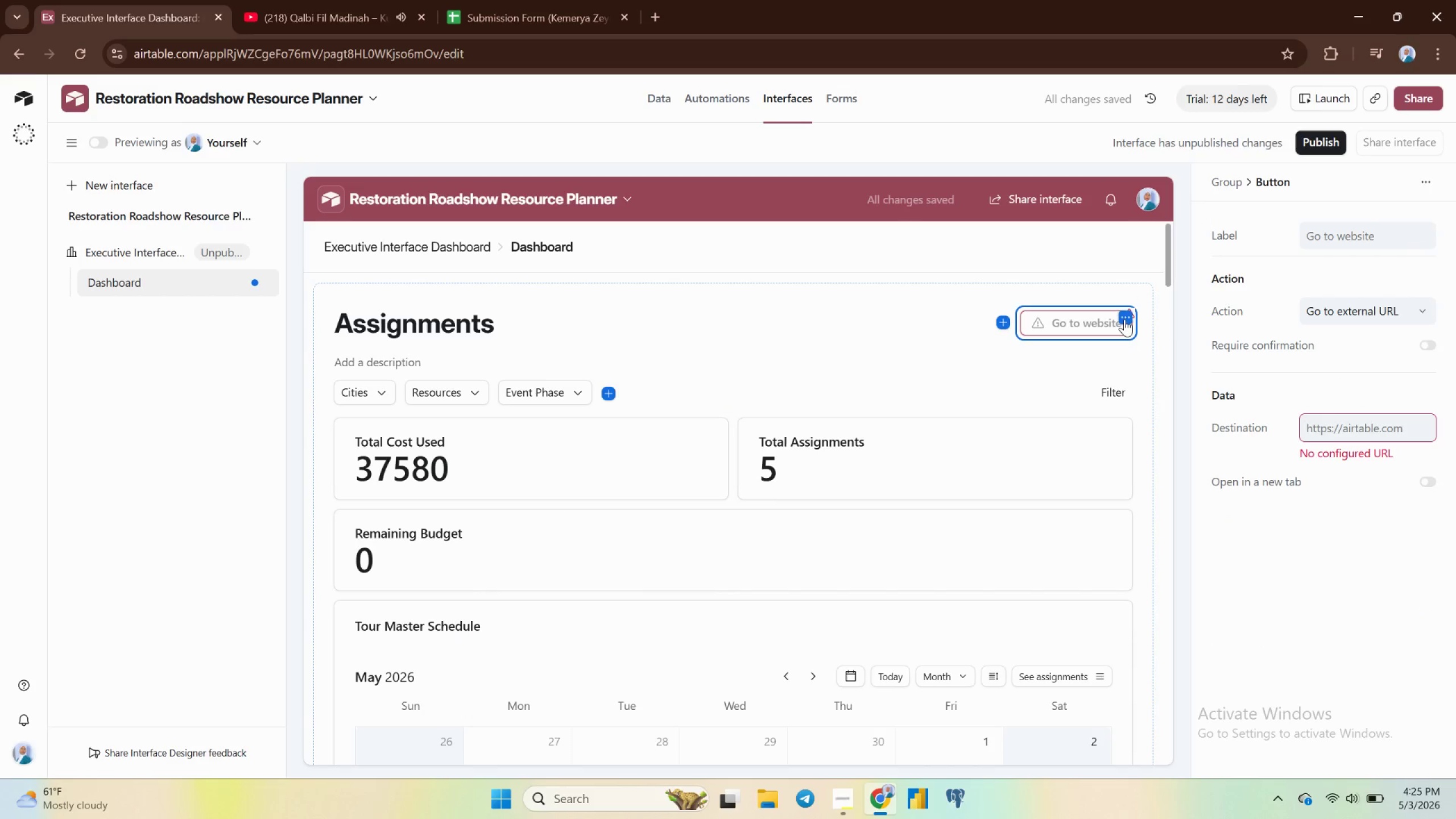 
left_click([1124, 318])
 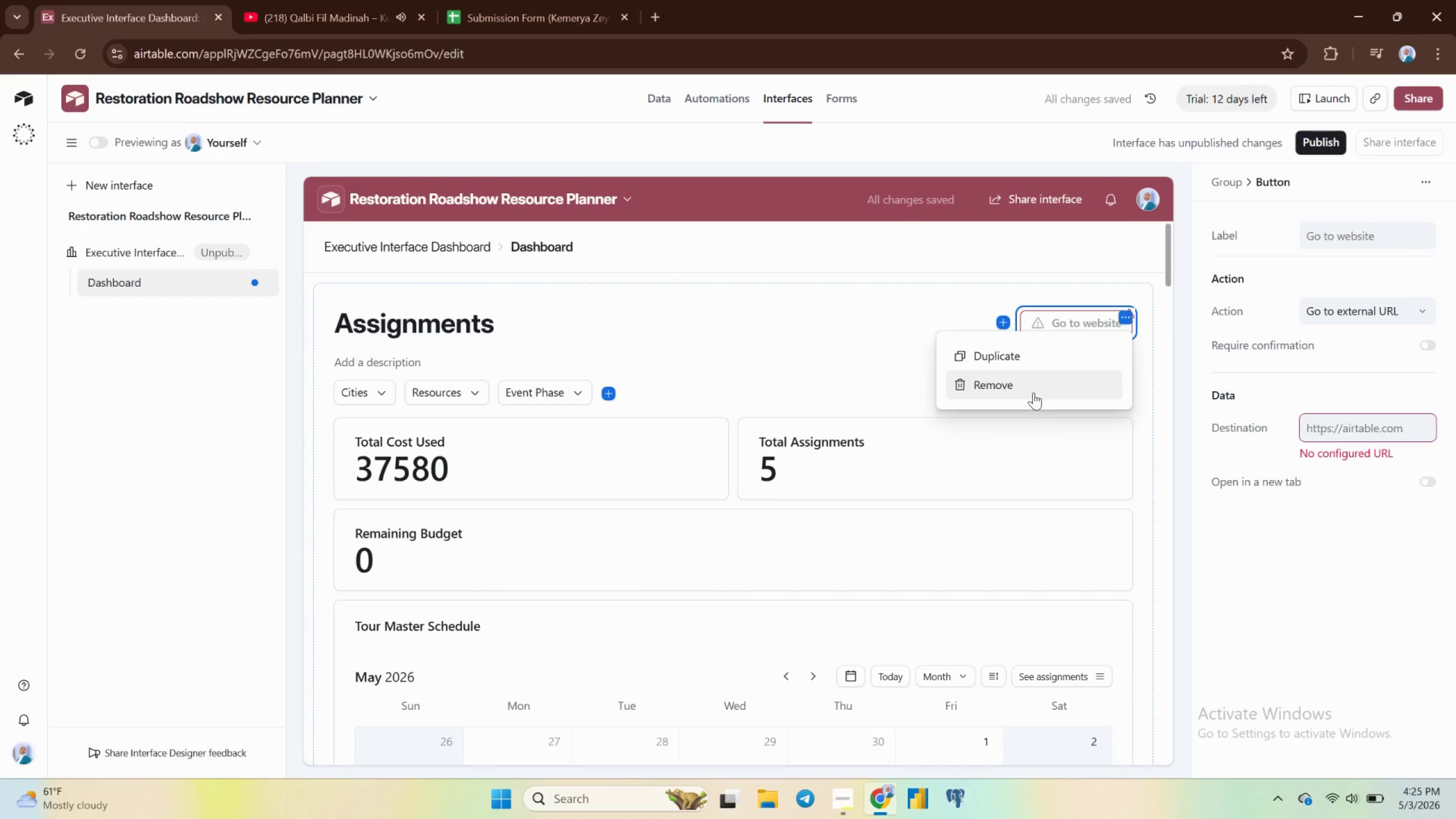 
left_click([1023, 385])
 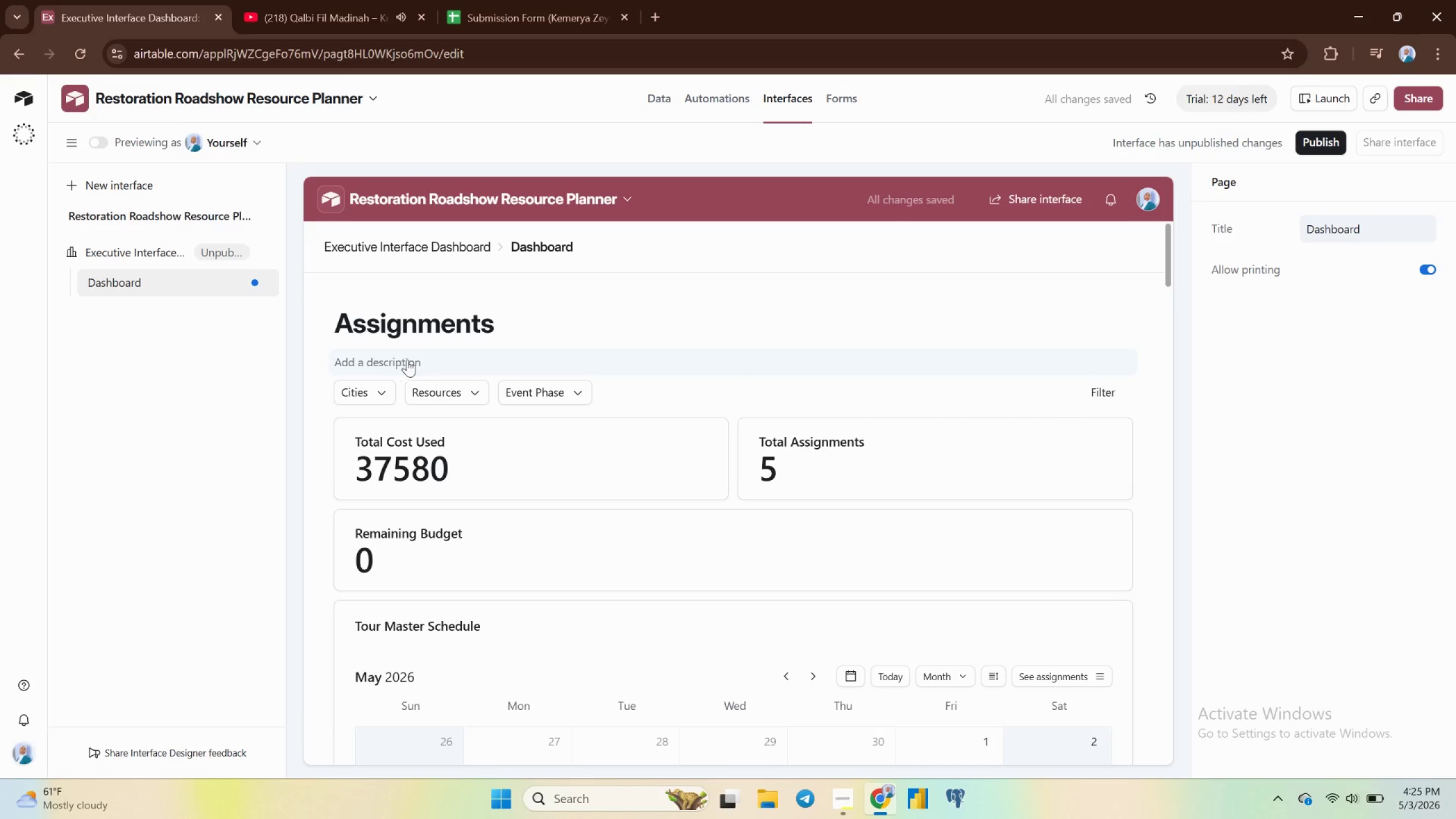 
left_click([1112, 392])
 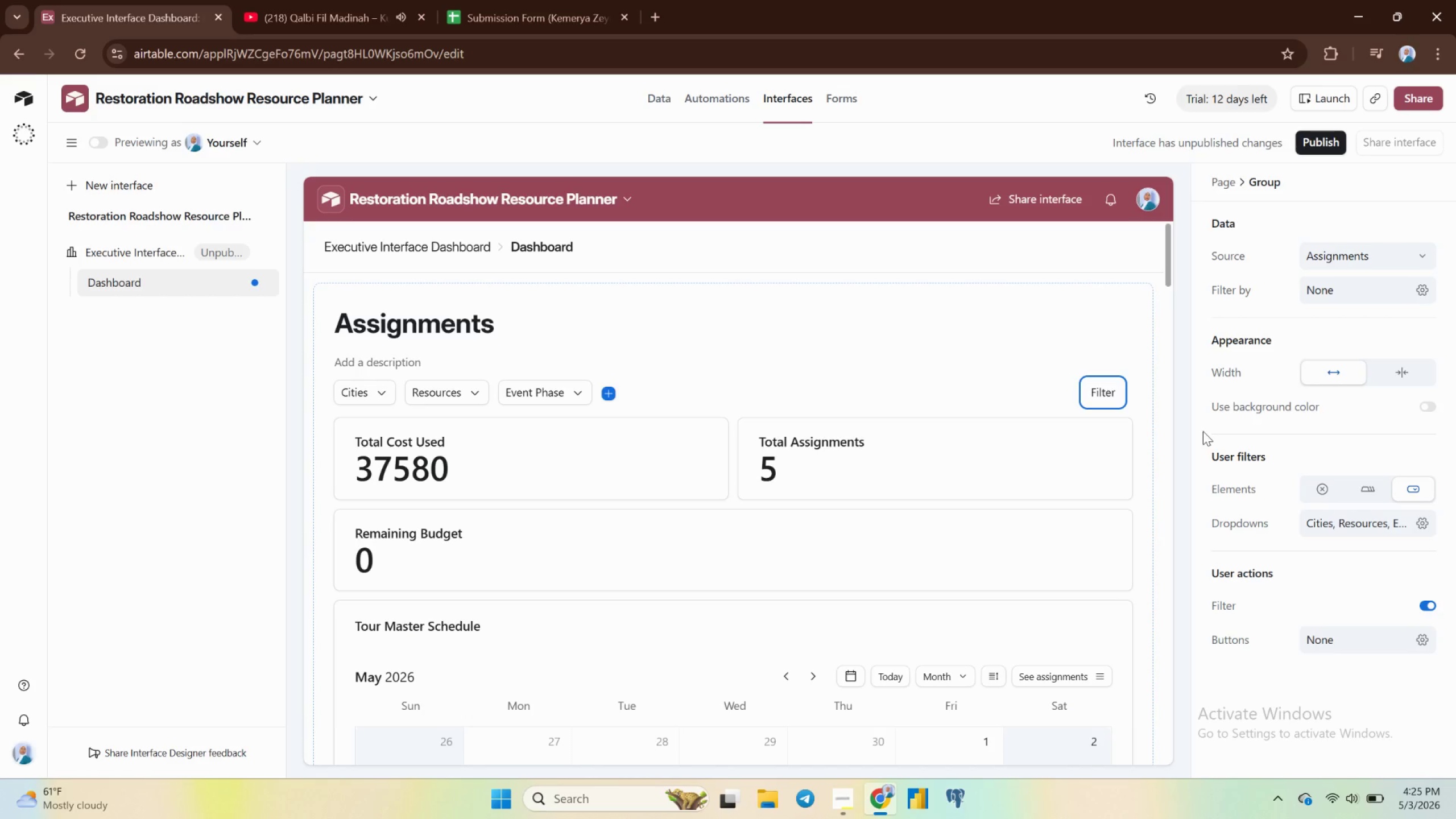 
left_click([1182, 419])
 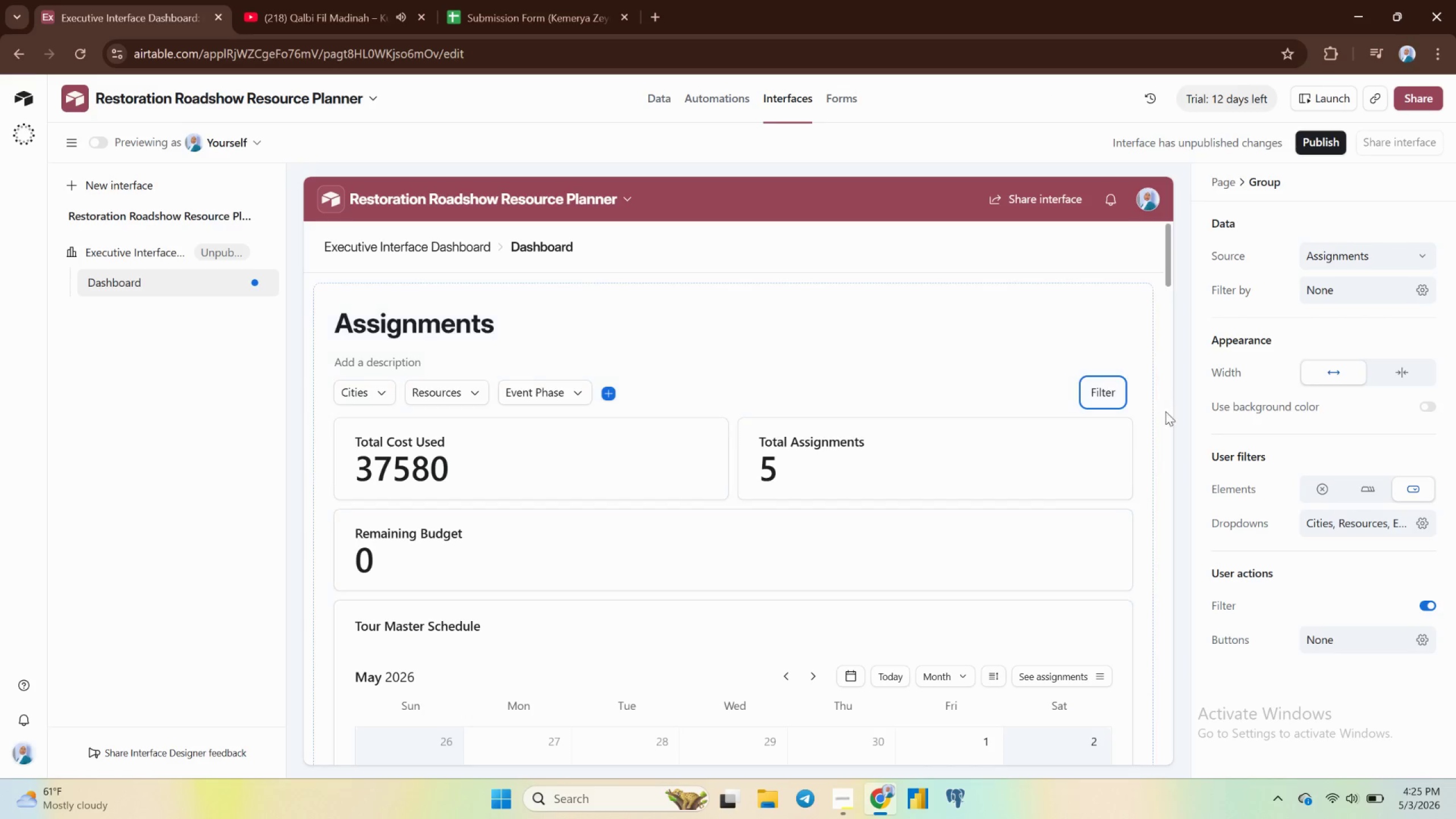 
left_click([1169, 411])
 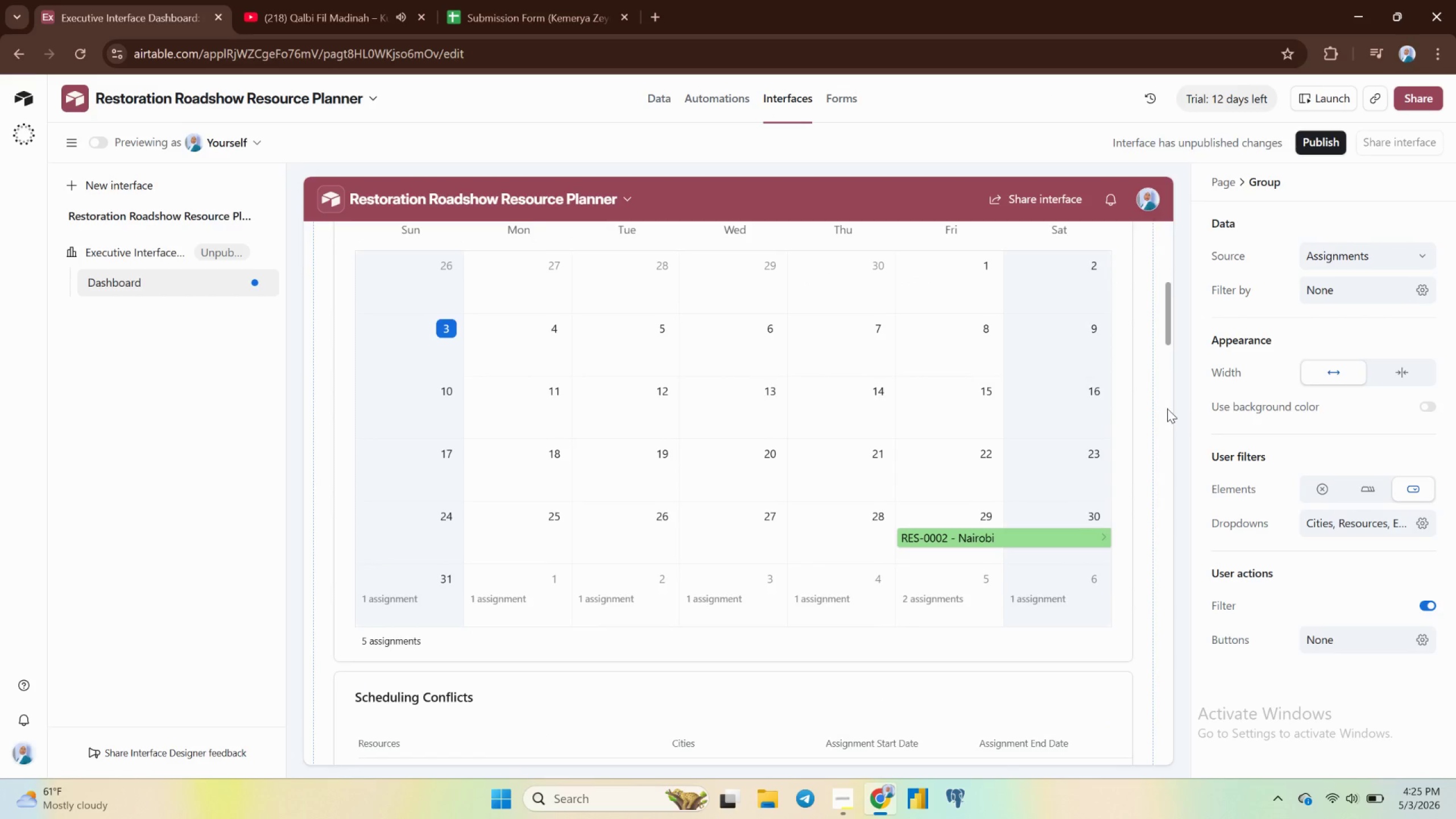 
scroll: coordinate [1167, 408], scroll_direction: up, amount: 6.0
 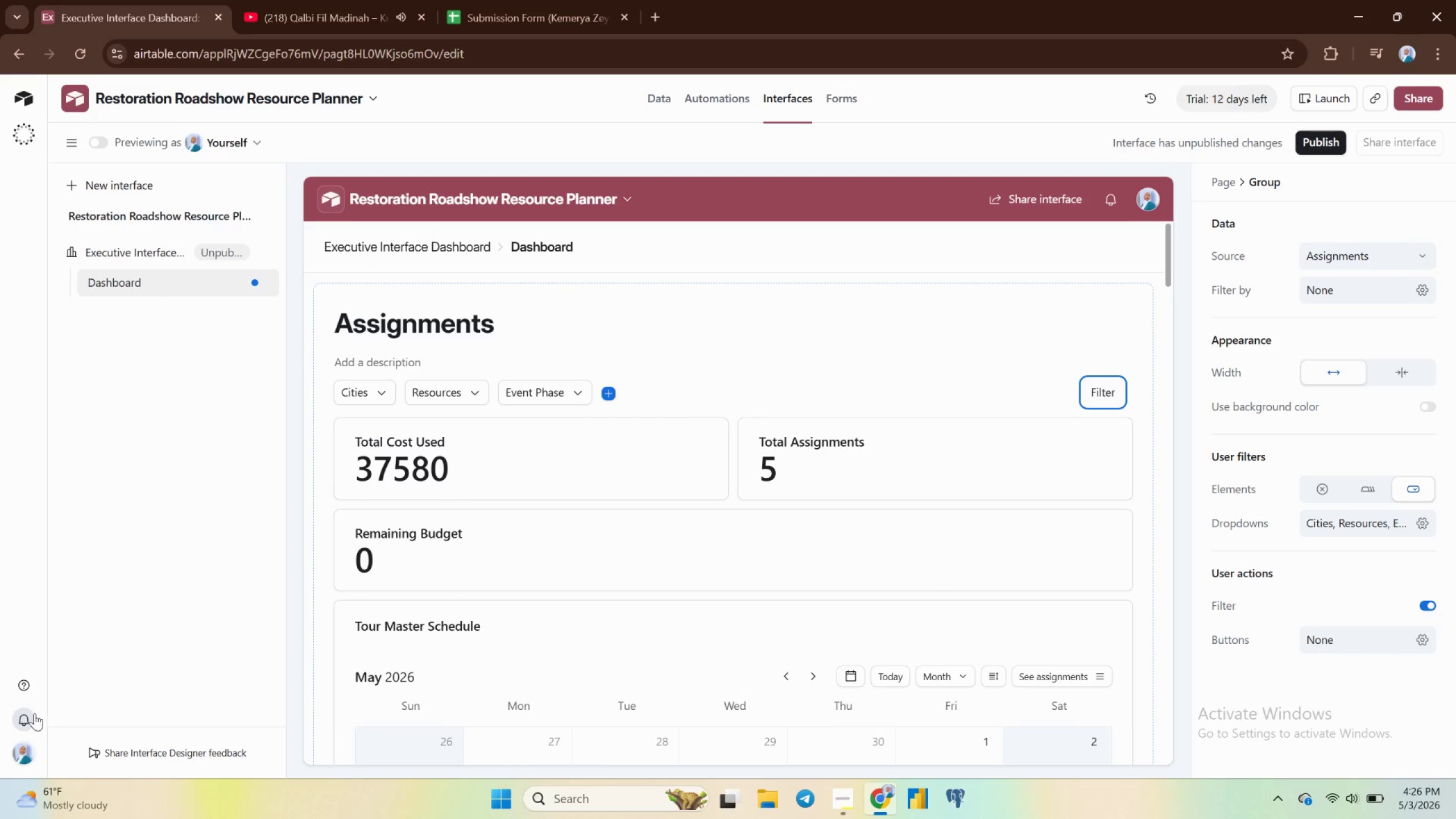 
wait(12.23)
 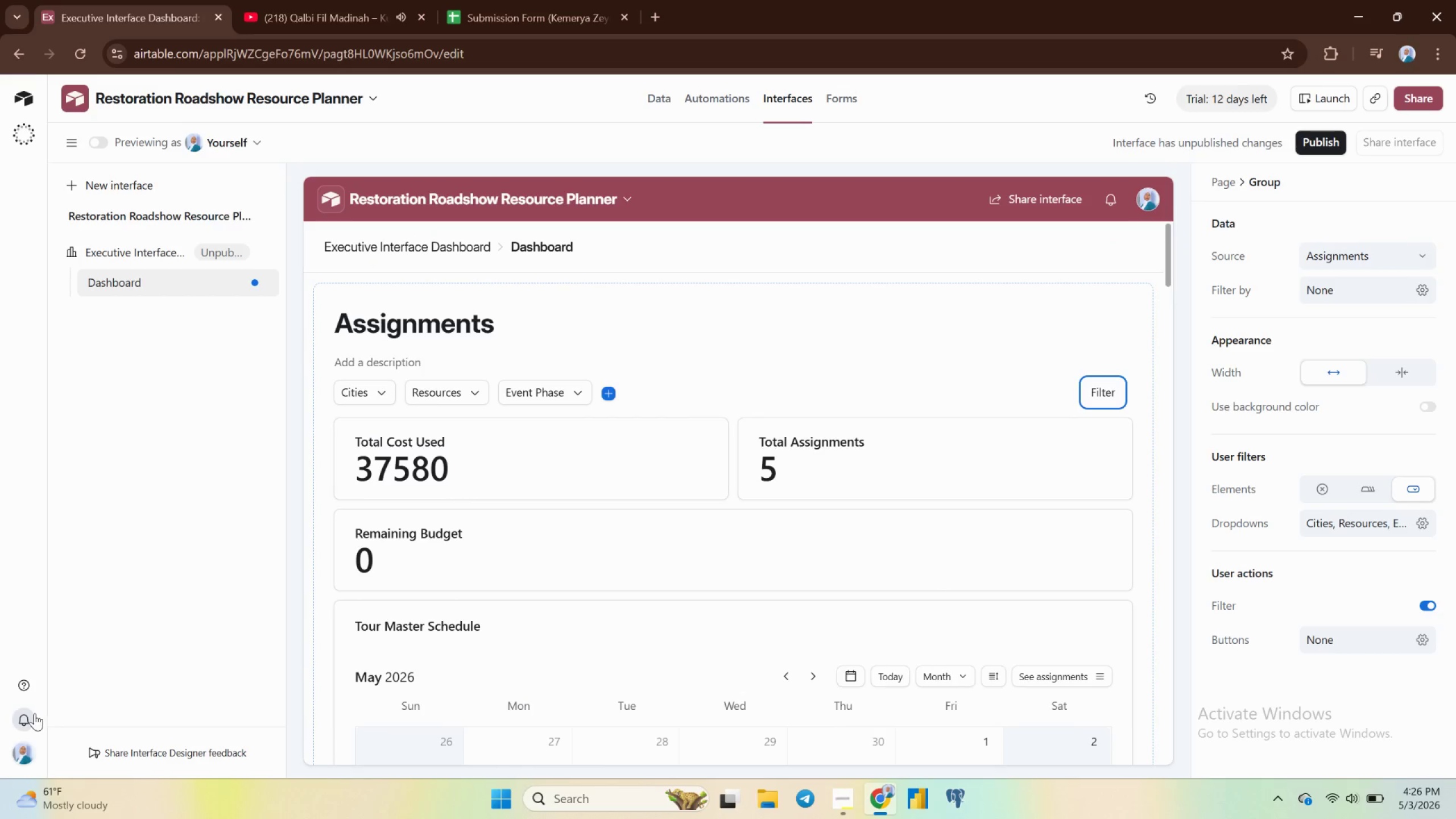 
left_click([383, 388])
 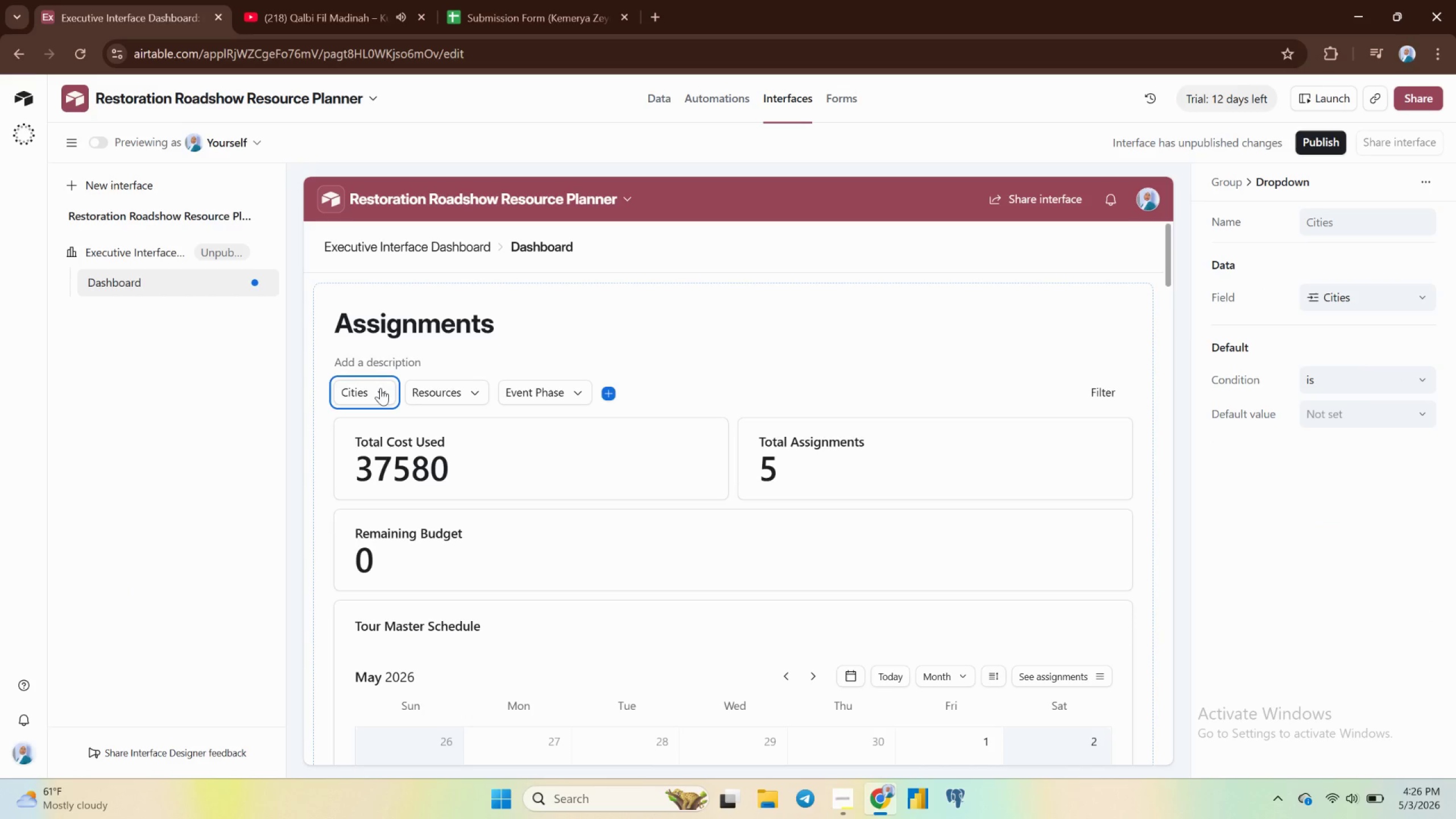 
left_click([380, 388])
 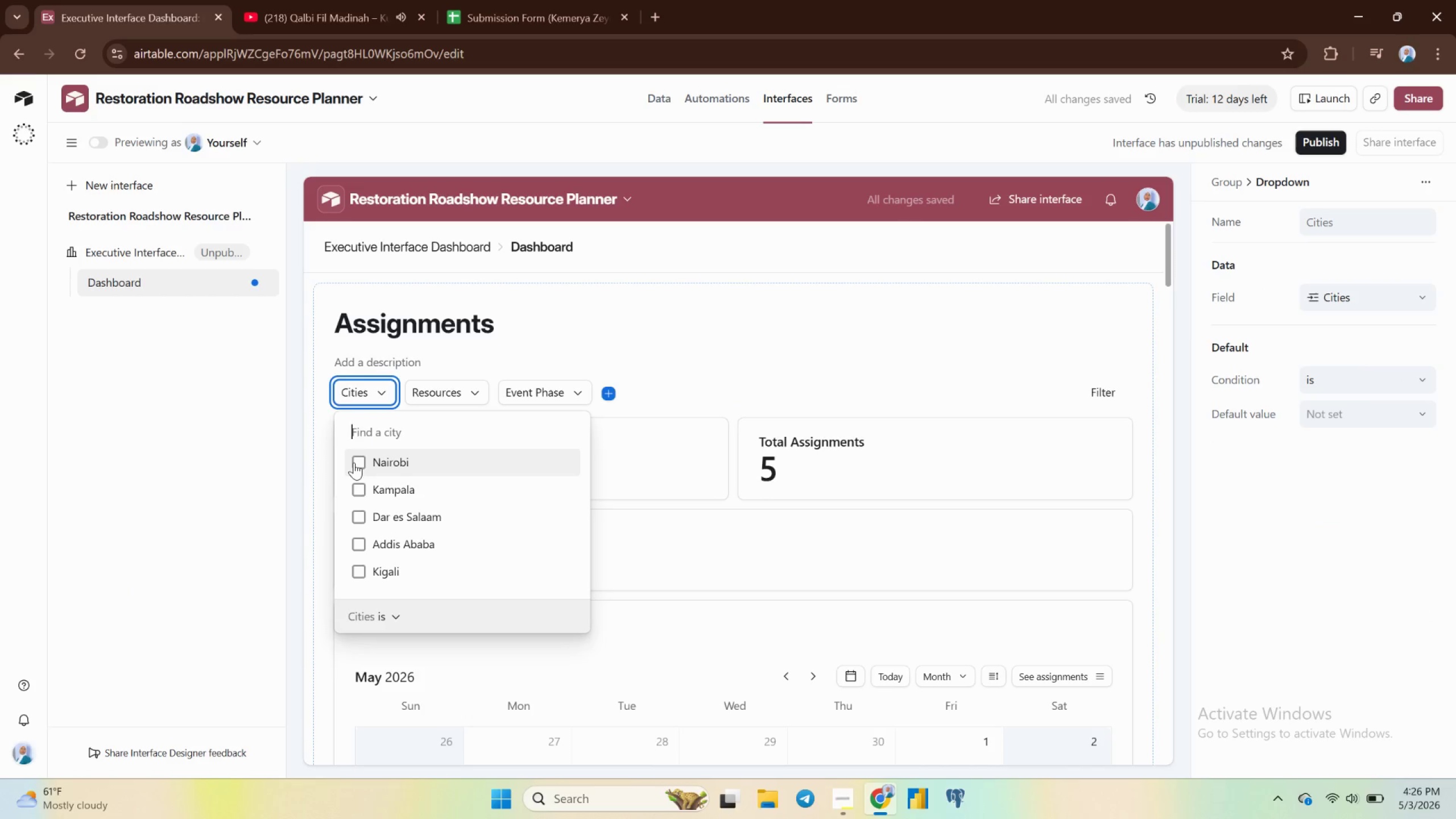 
left_click([354, 462])
 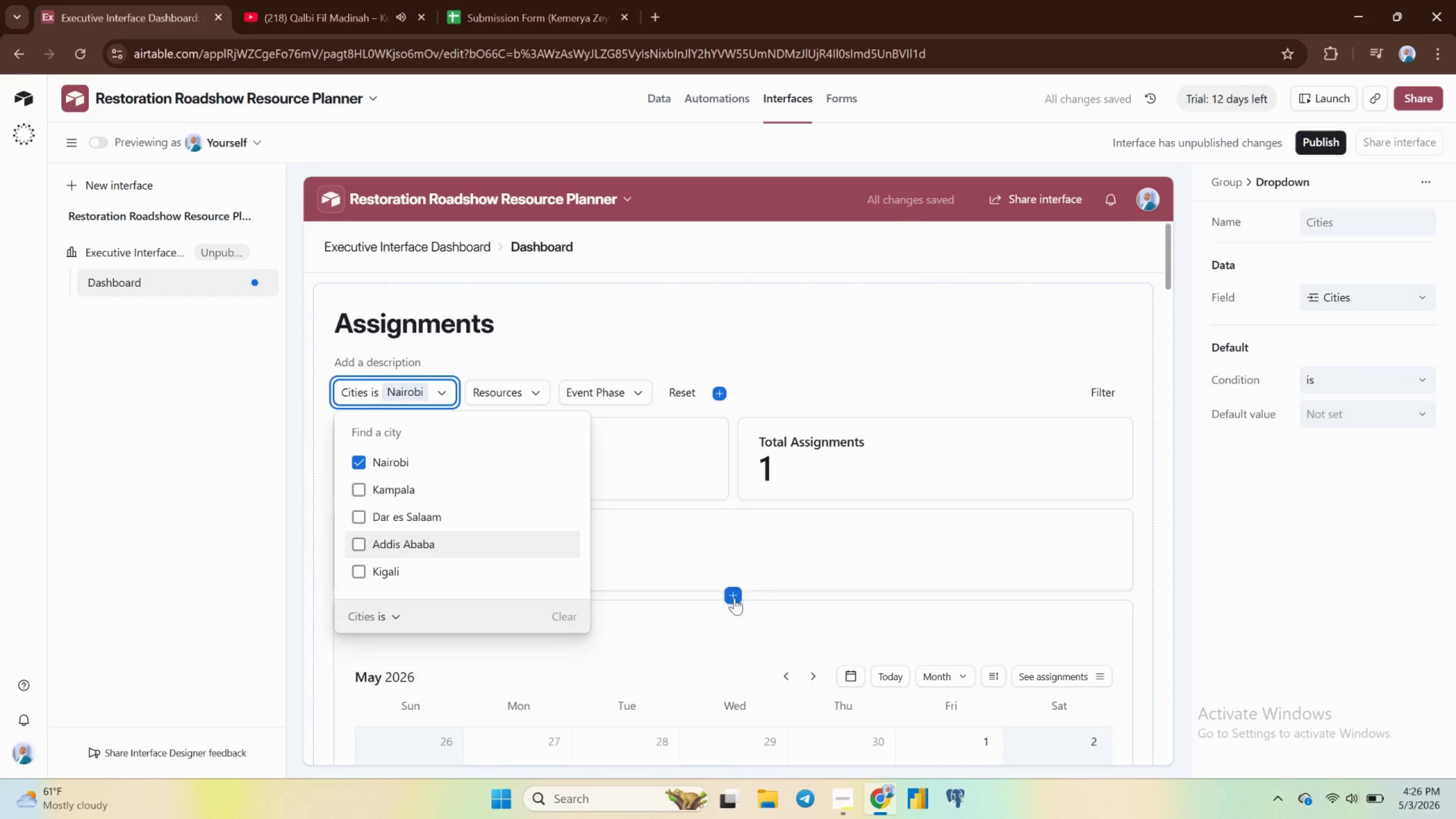 
scroll: coordinate [730, 613], scroll_direction: down, amount: 7.0
 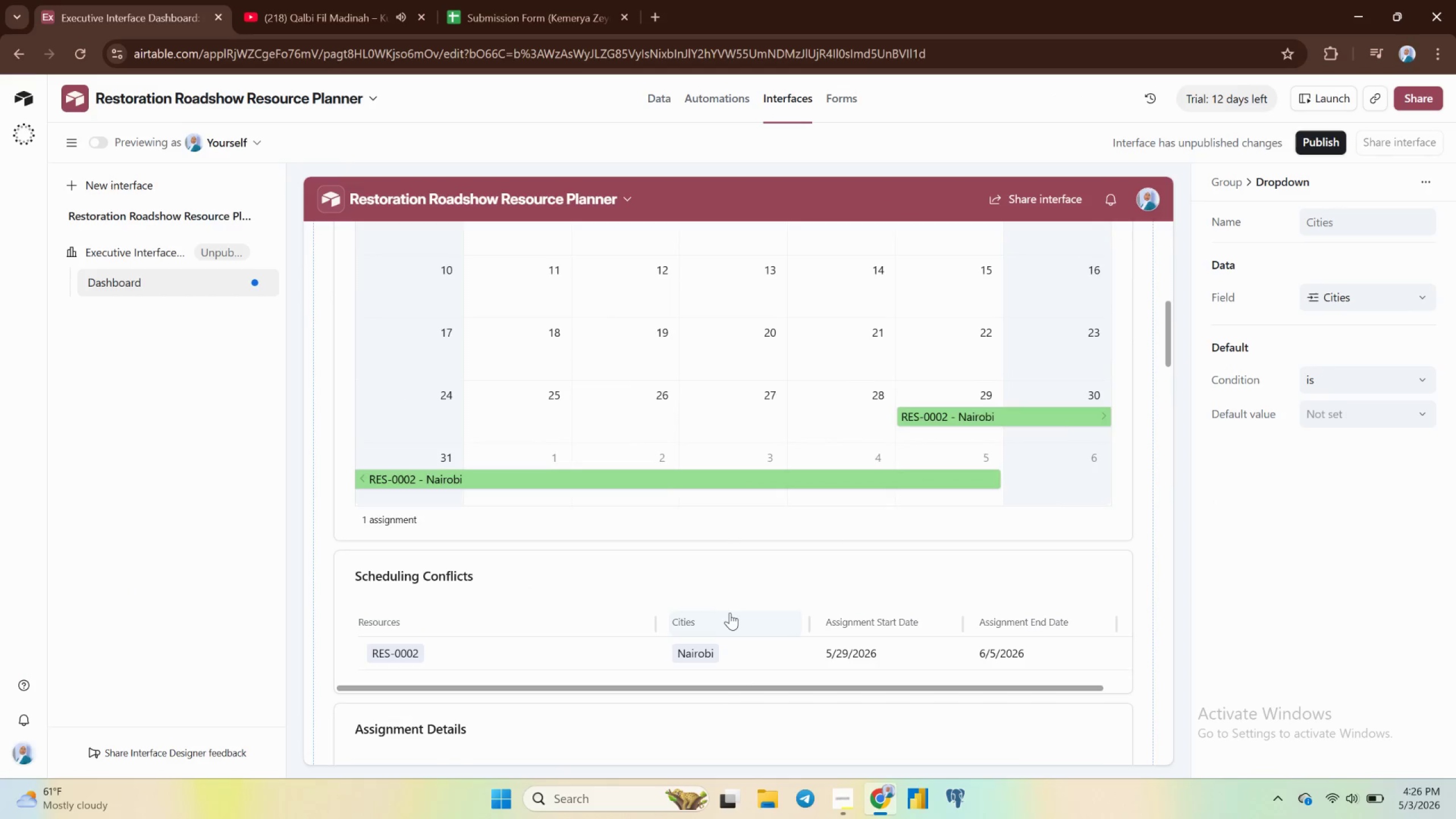 
scroll: coordinate [729, 613], scroll_direction: up, amount: 8.0
 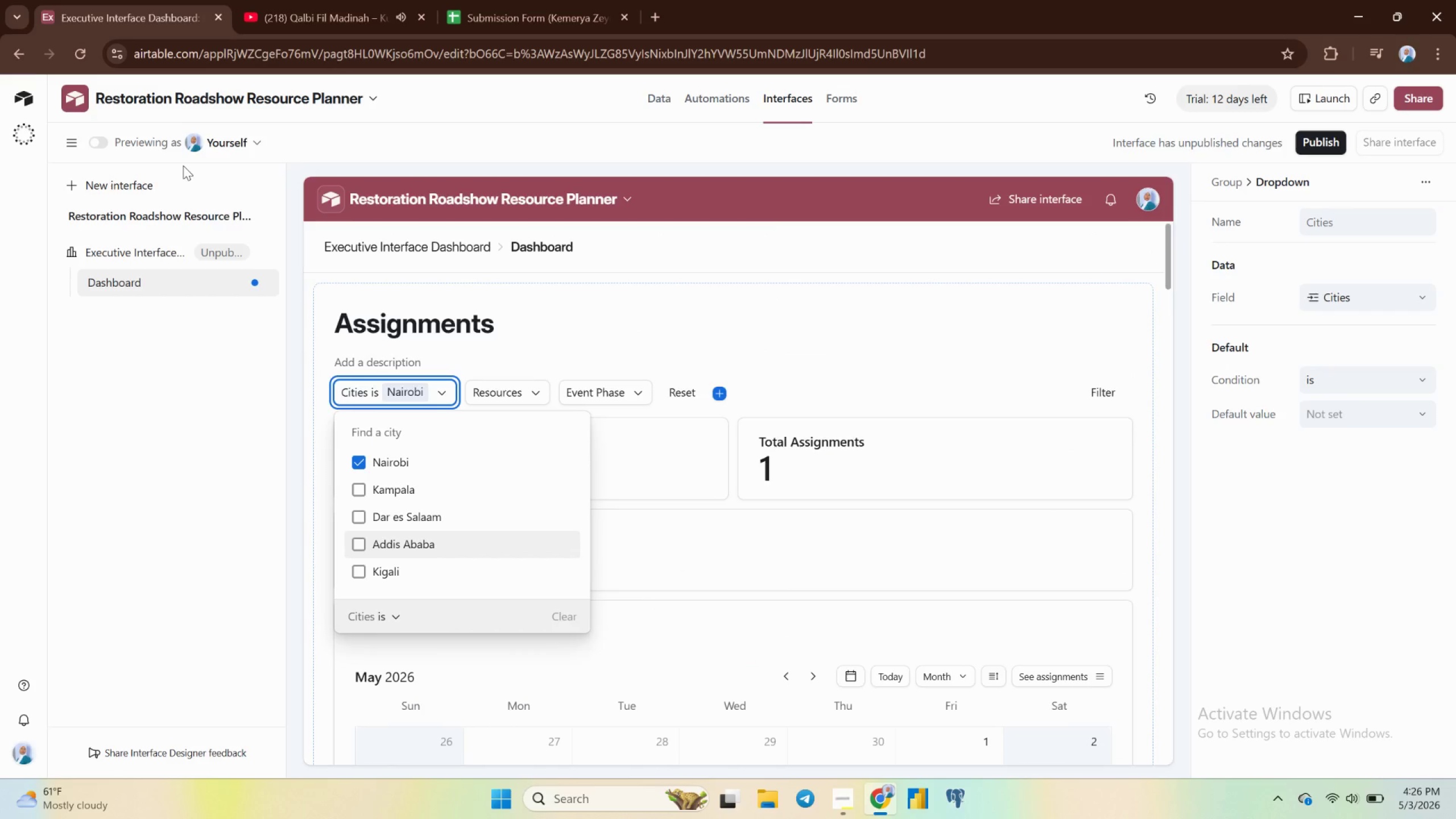 
wait(7.1)
 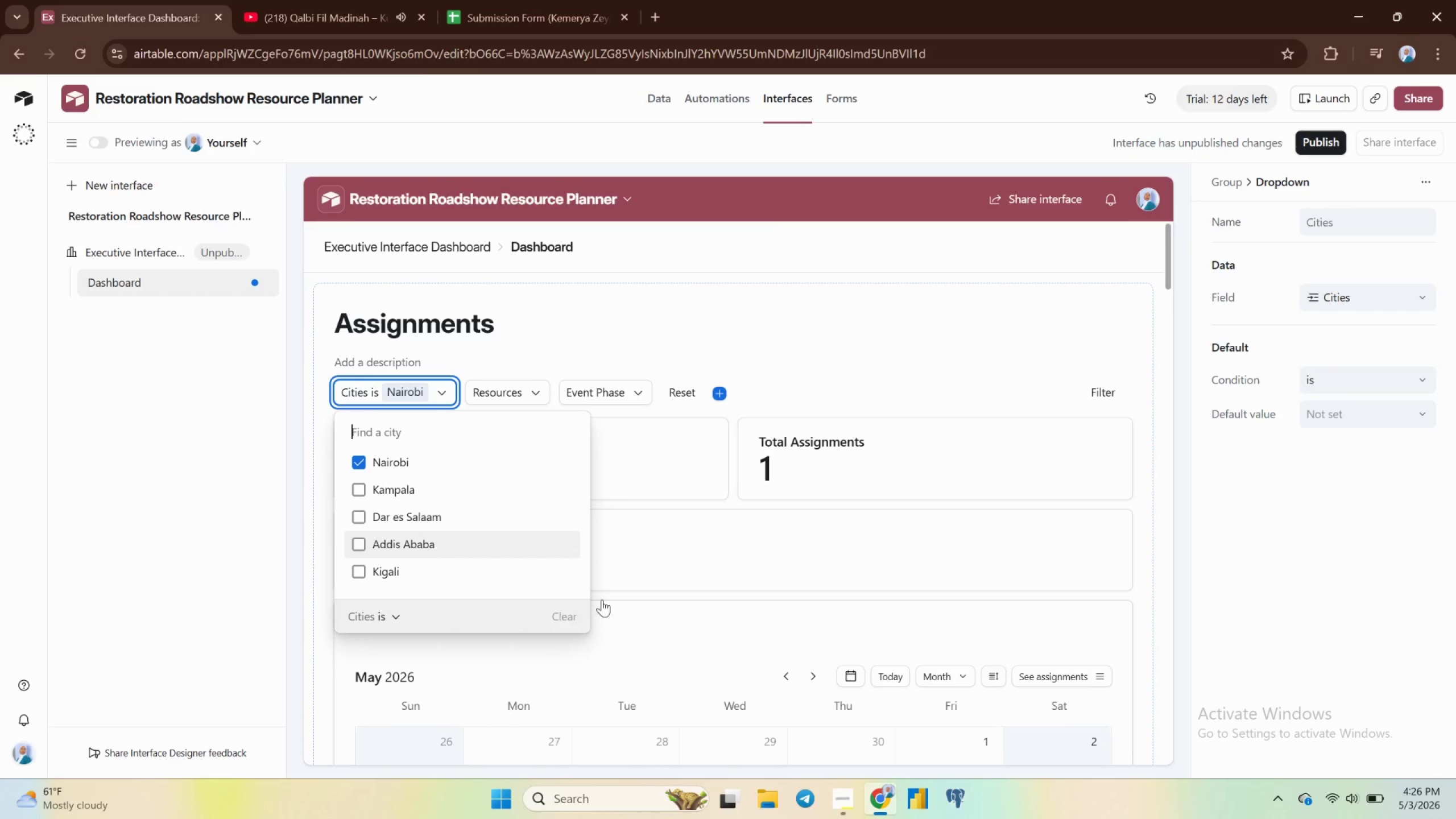 
left_click([358, 462])
 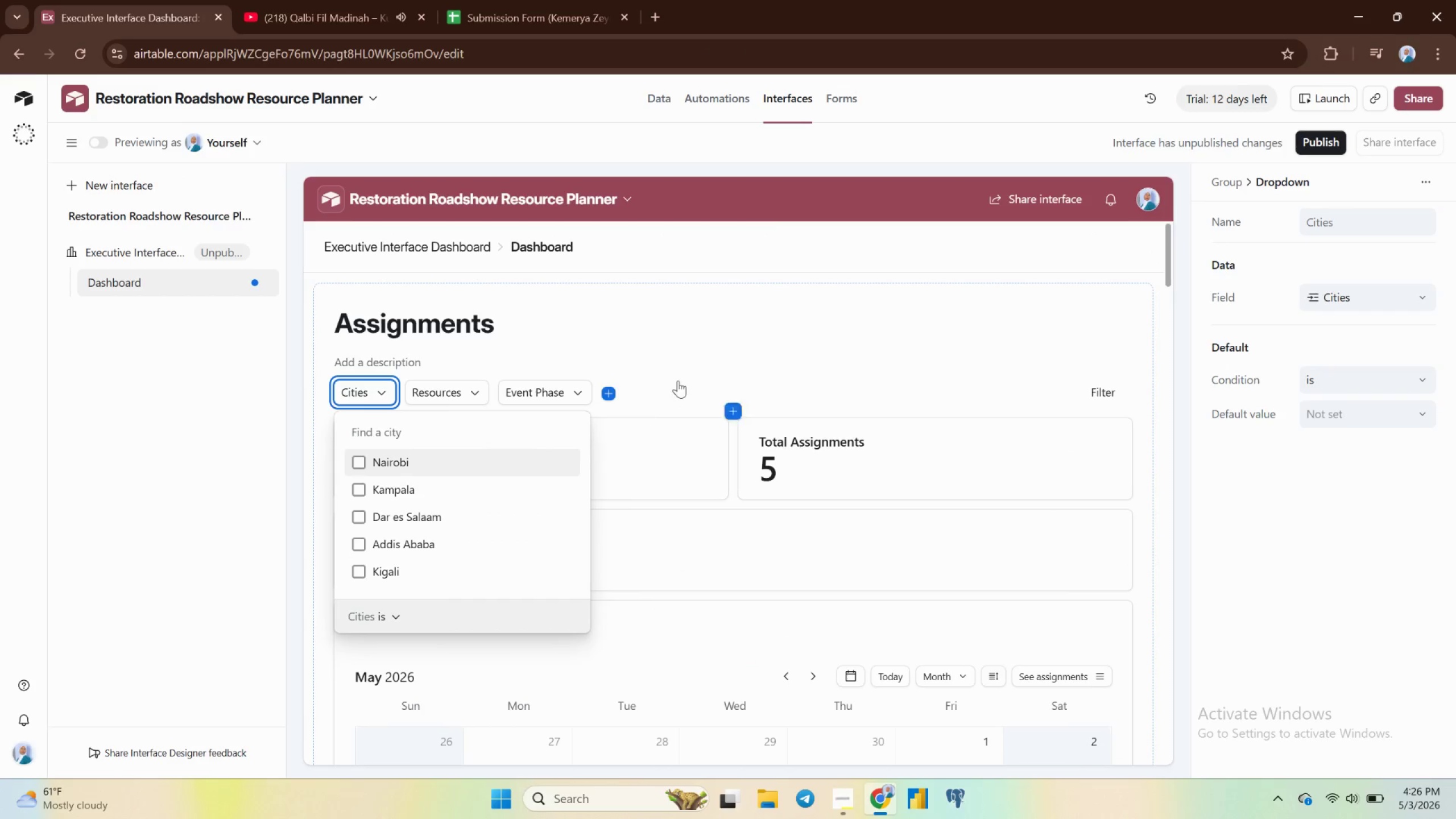 
left_click([678, 380])
 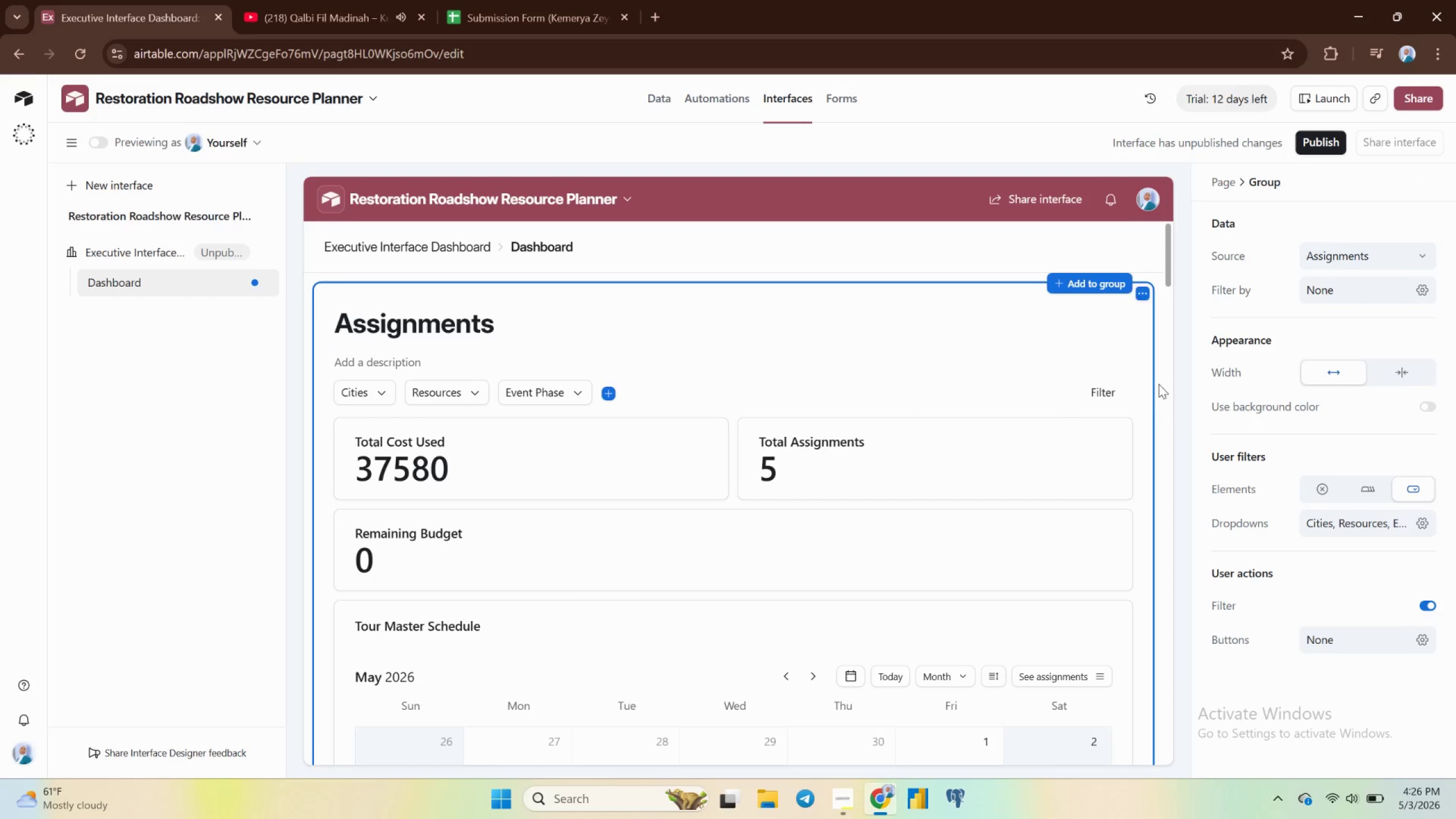 
left_click([1175, 411])
 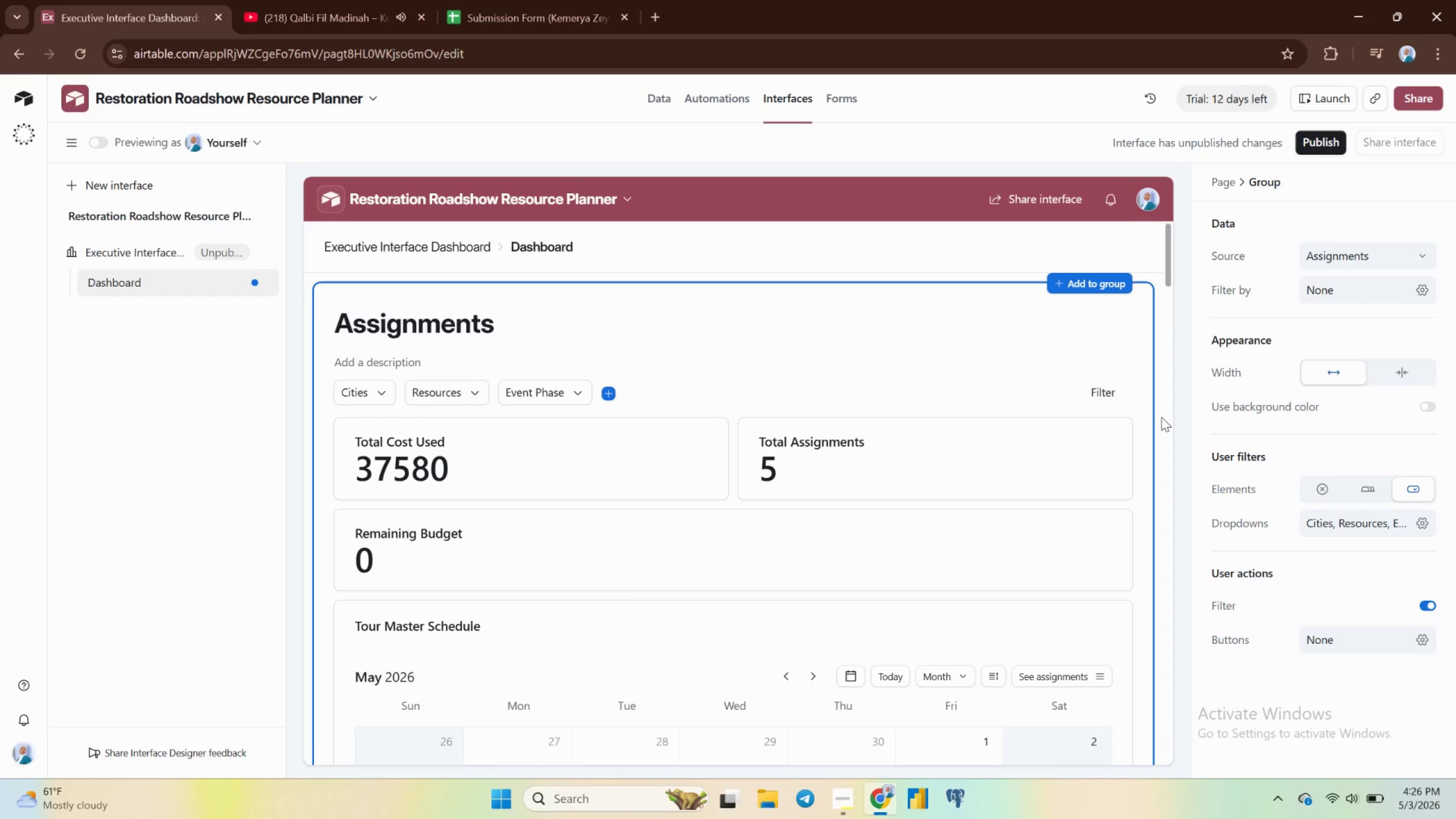 
left_click([1161, 417])
 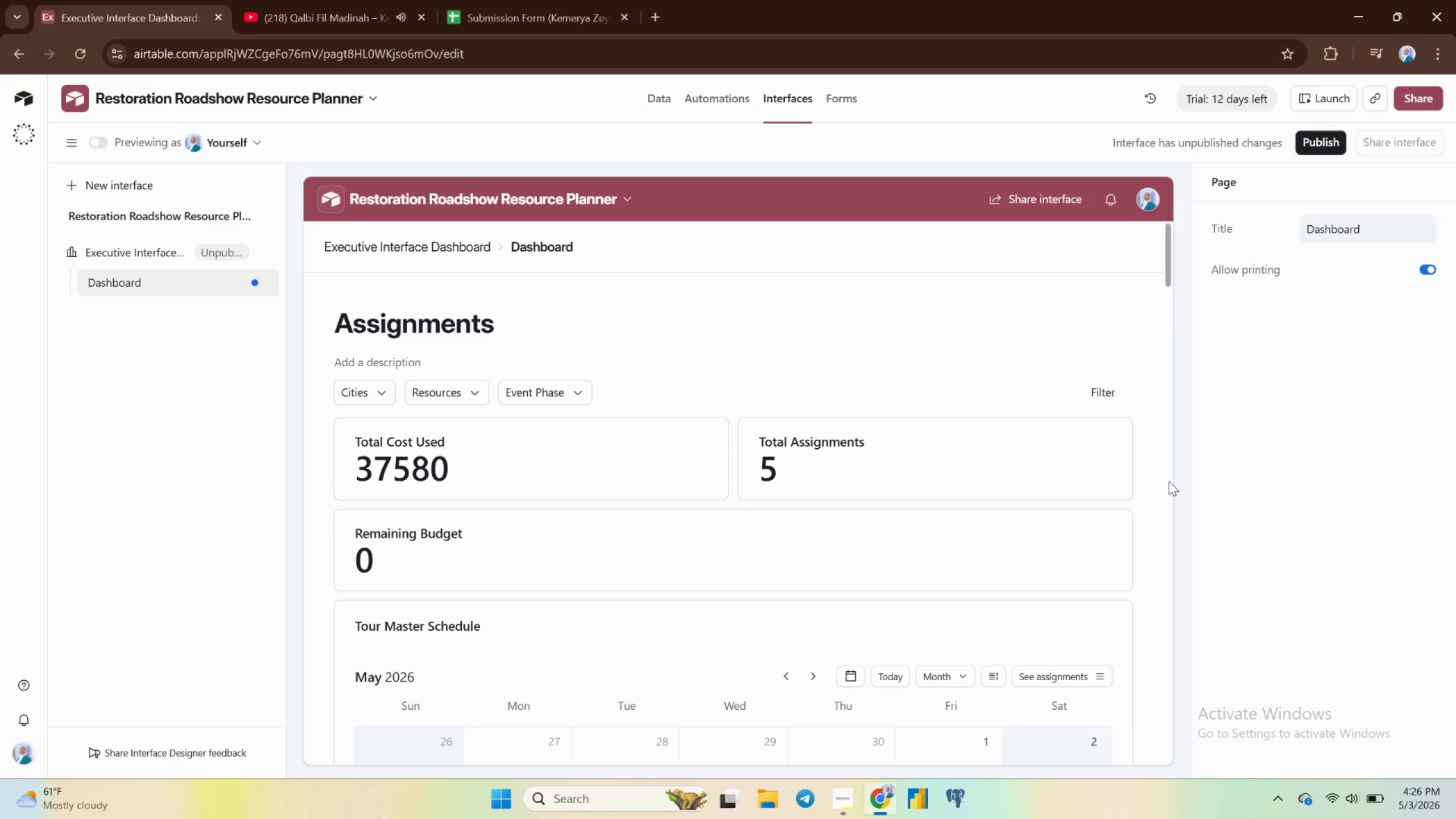 
wait(30.3)
 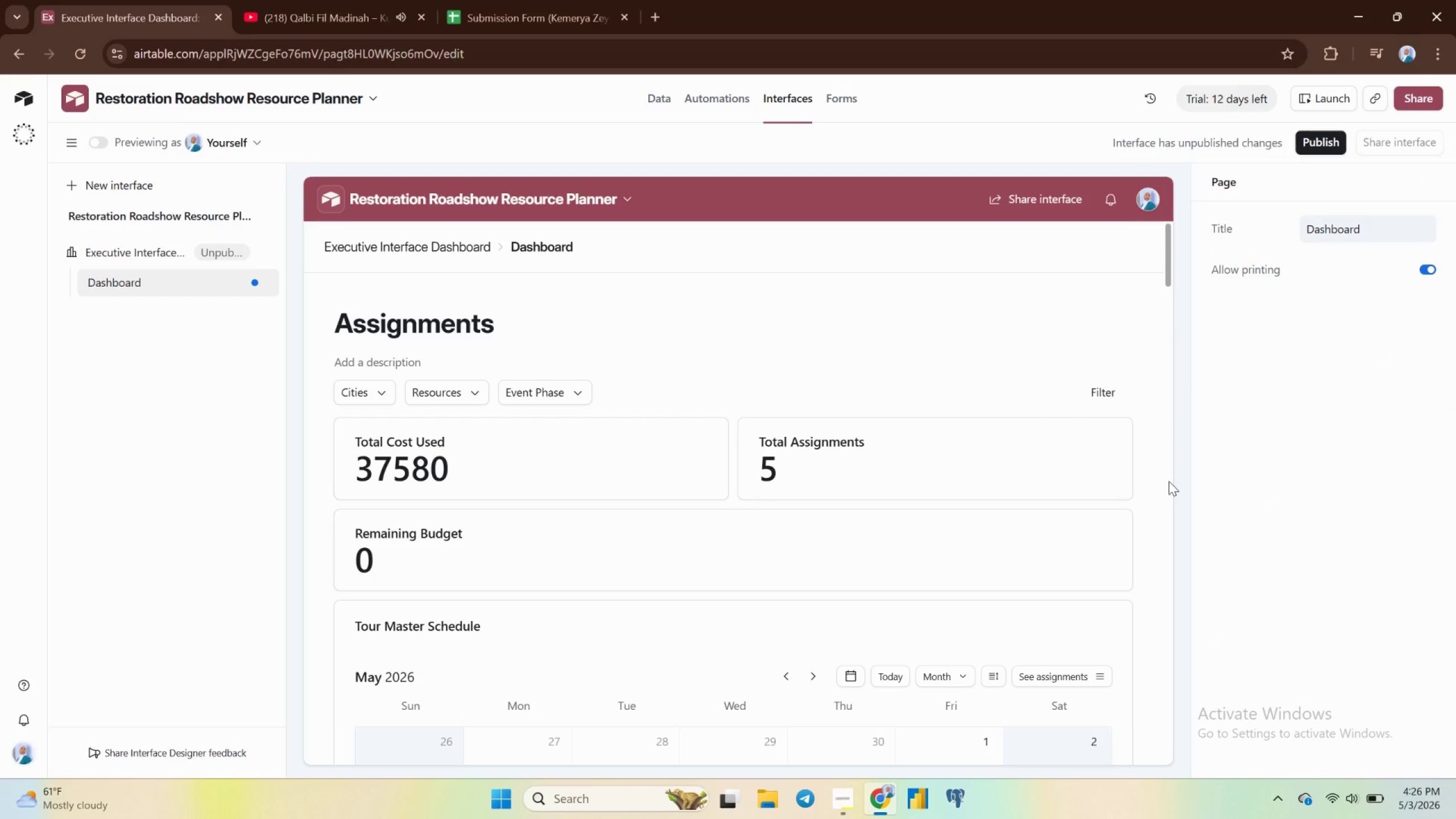 
left_click([383, 388])
 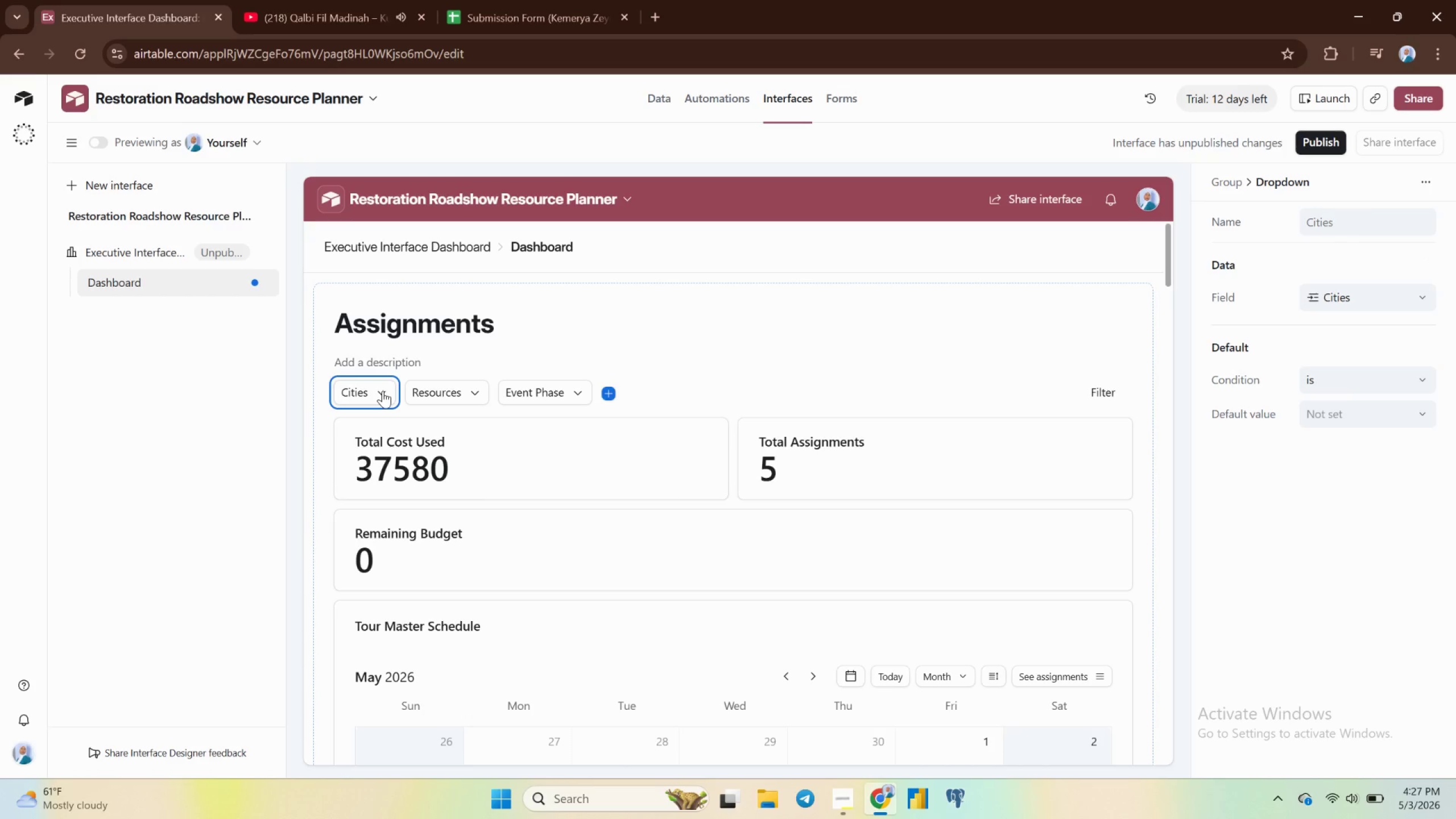 
left_click([383, 391])
 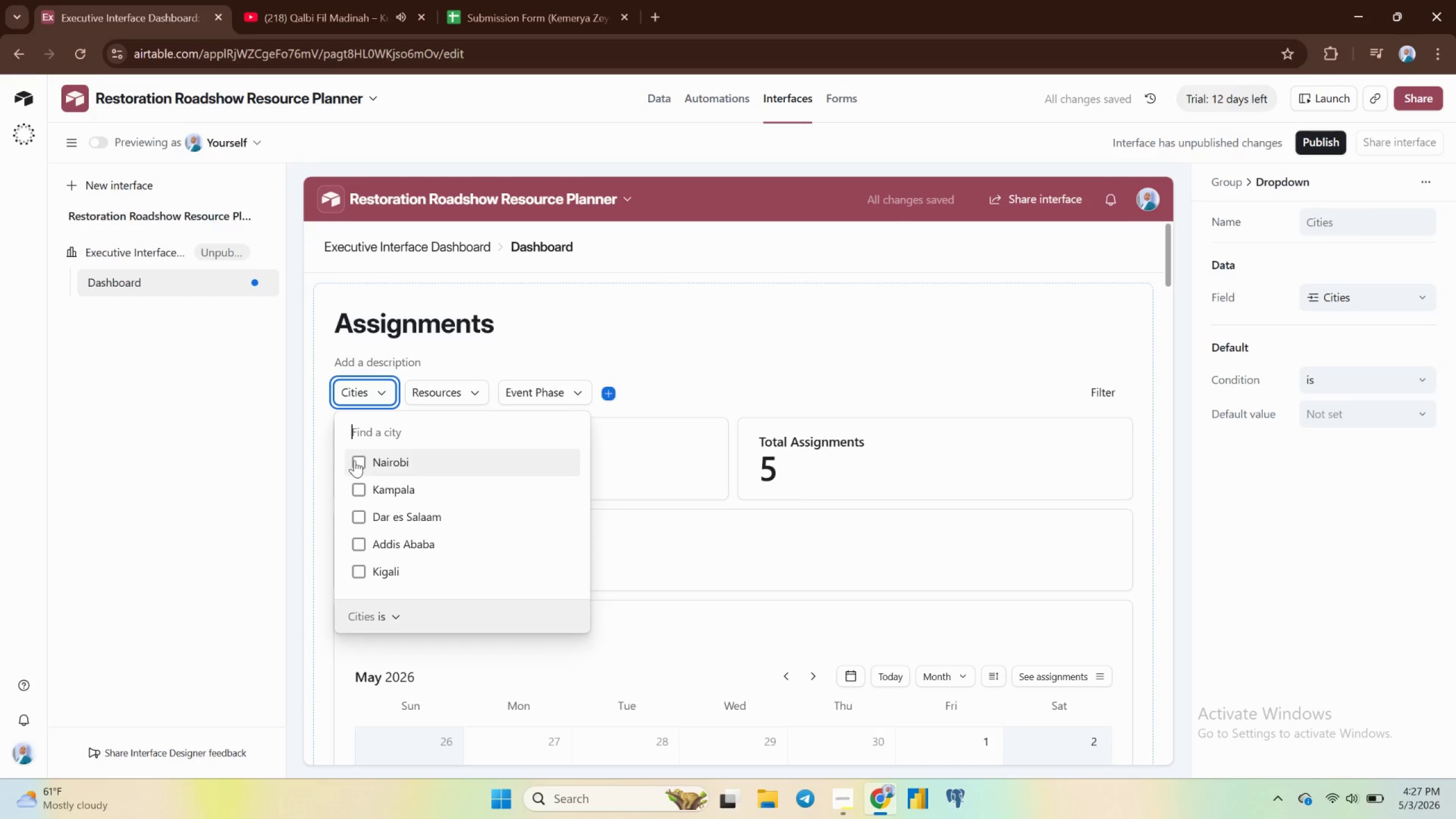 
left_click([361, 460])
 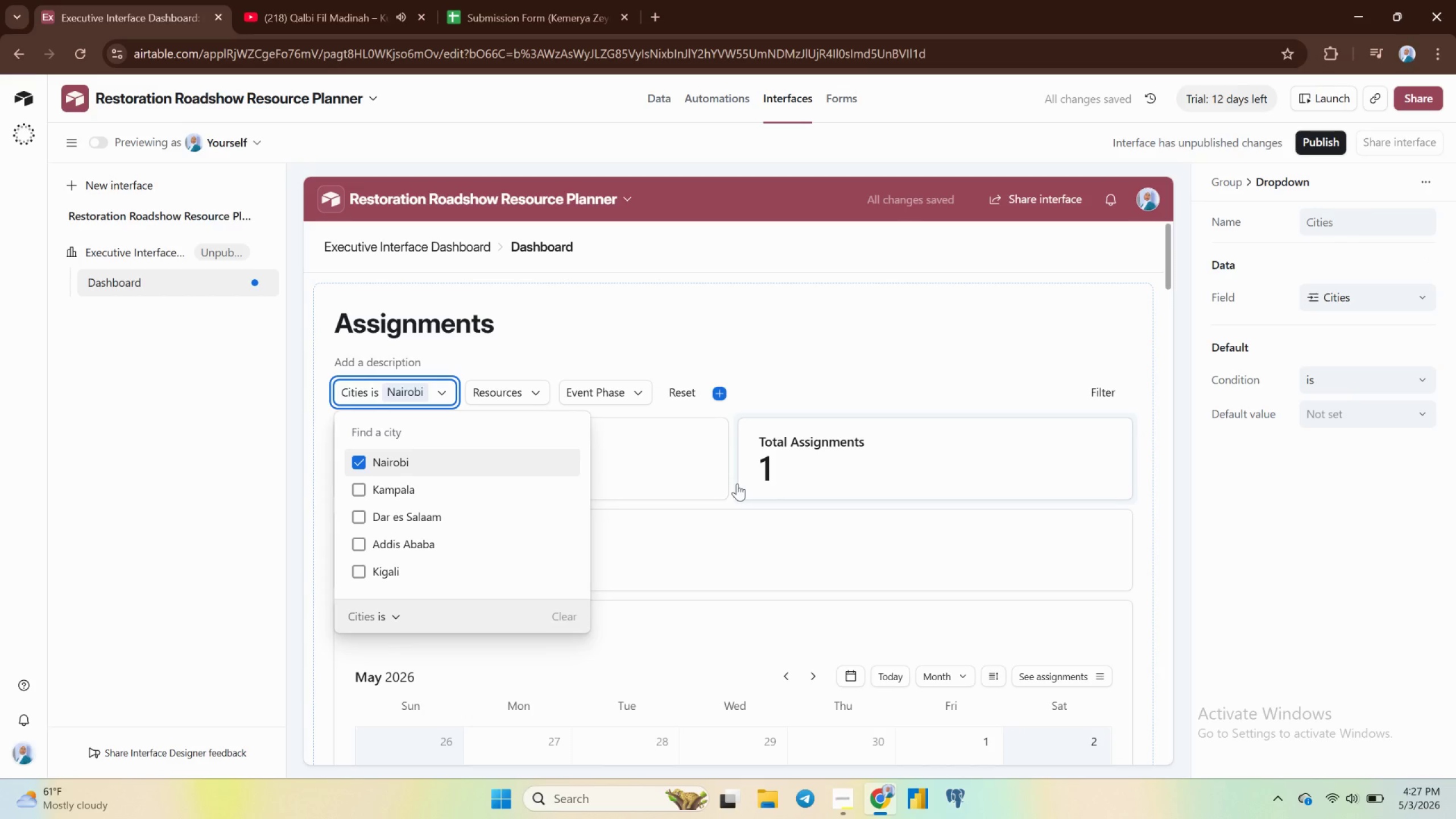 
left_click([737, 483])
 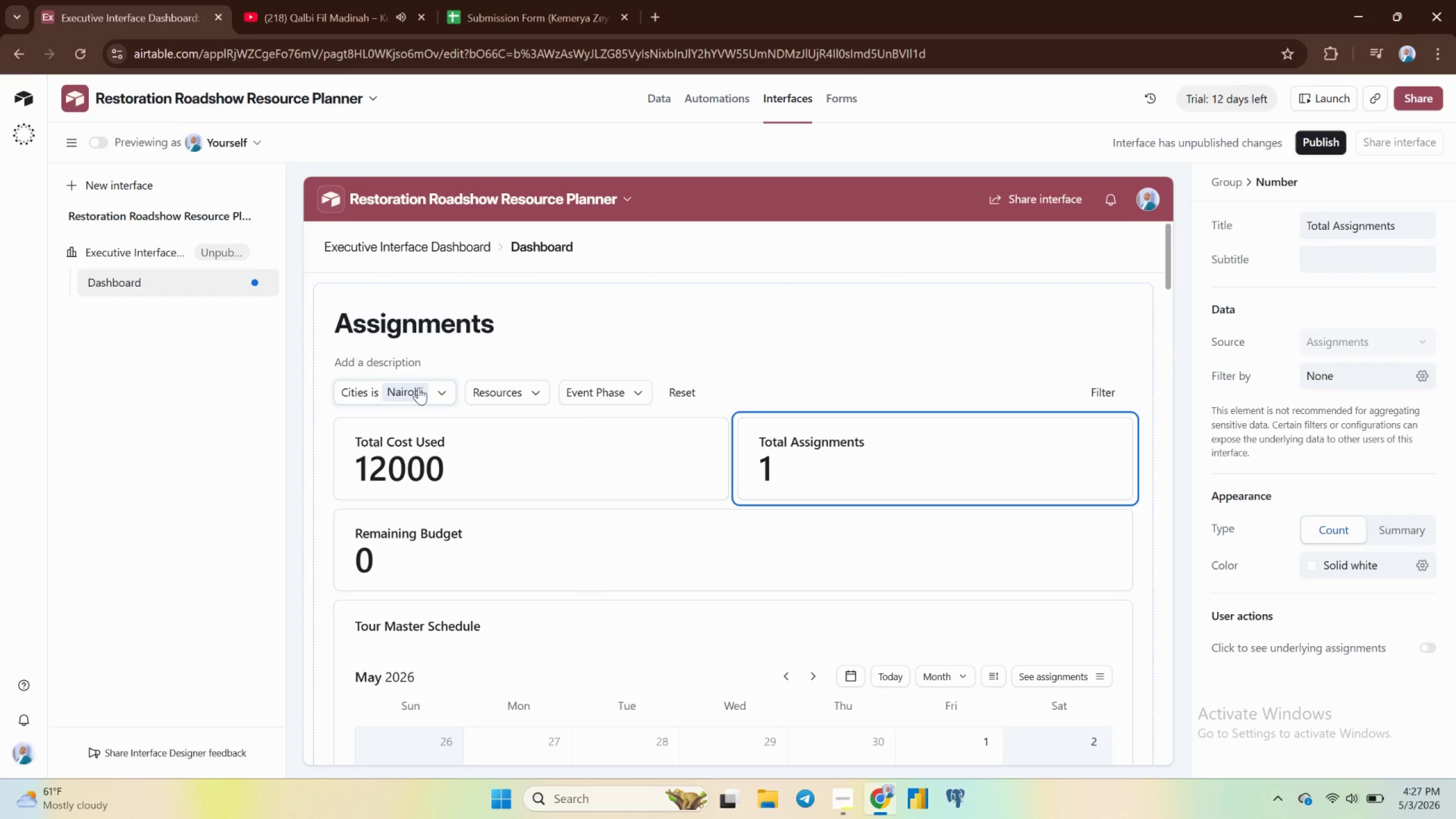 
left_click([419, 387])
 